 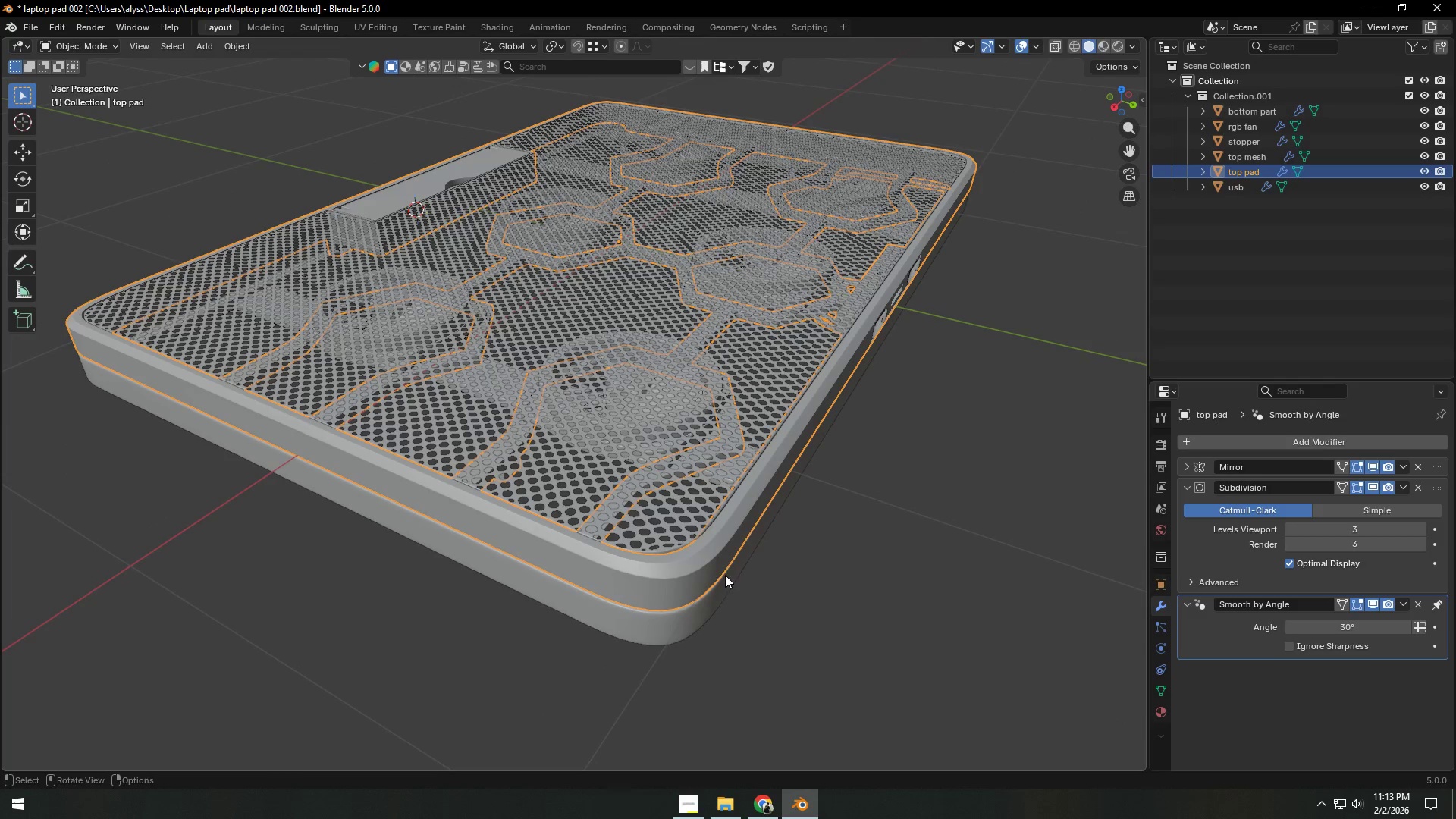 
hold_key(key=ShiftLeft, duration=0.47)
left_click([710, 600])
 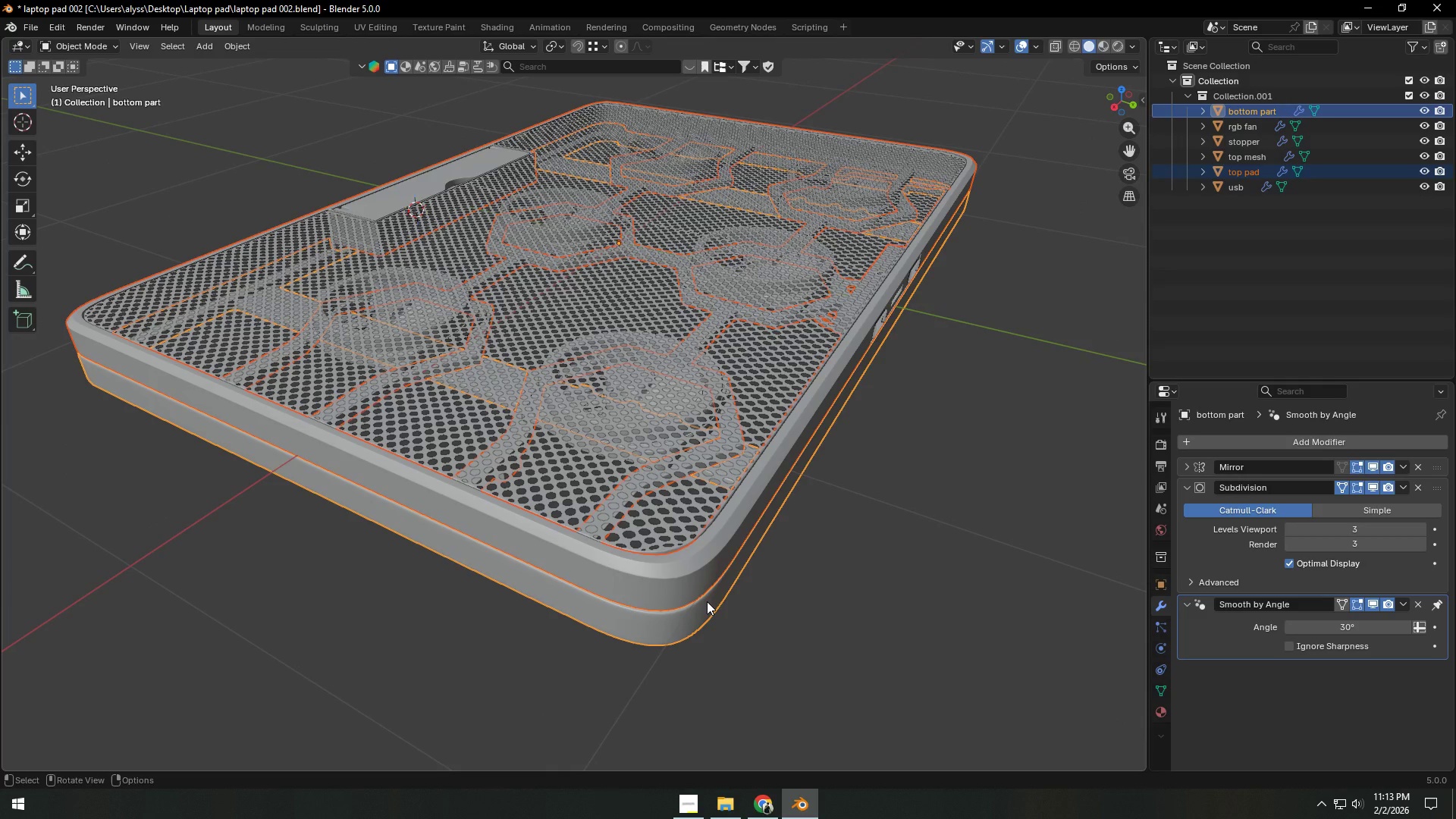 
key(Control+ControlLeft)
 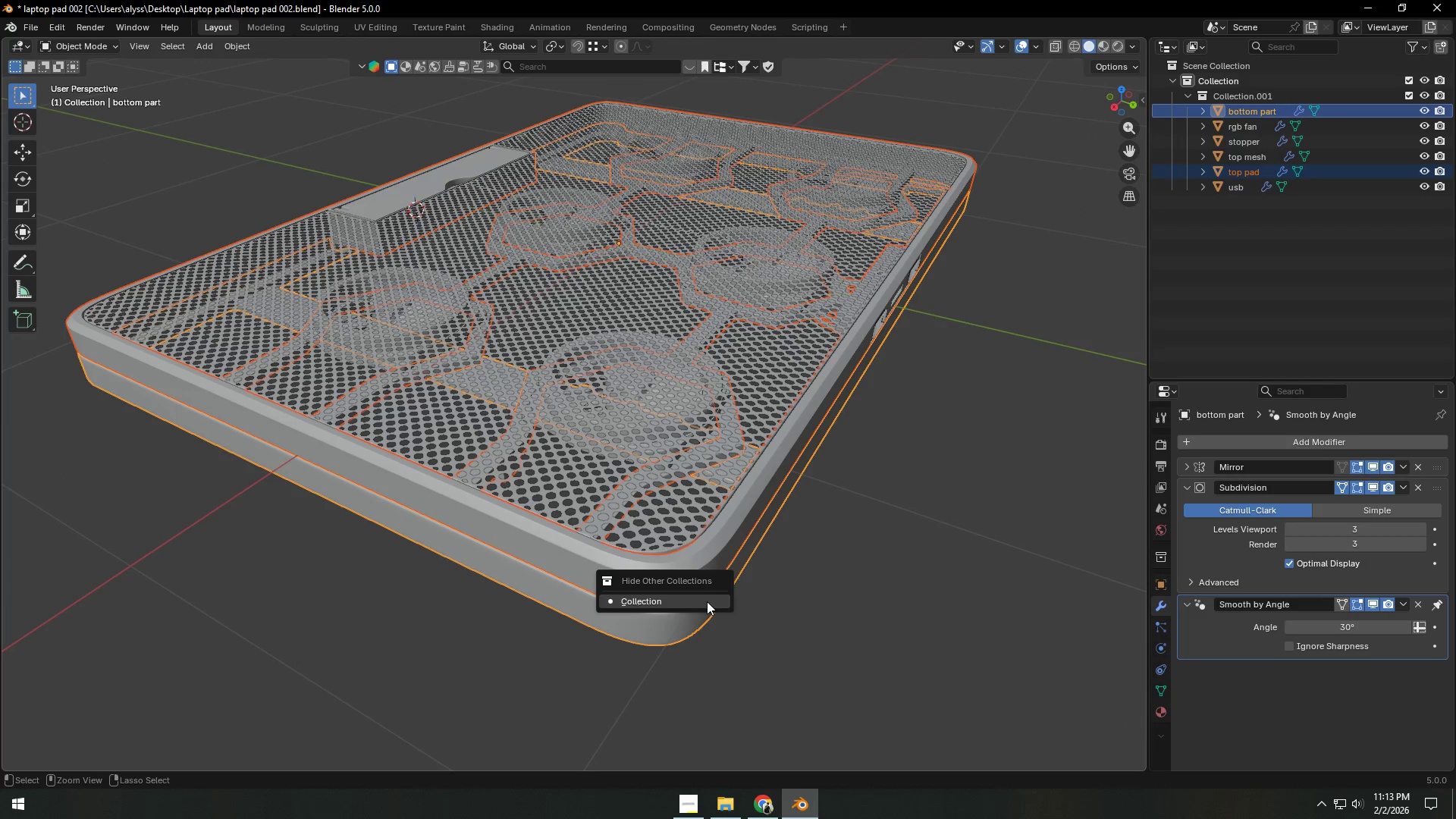 
key(Control+H)
 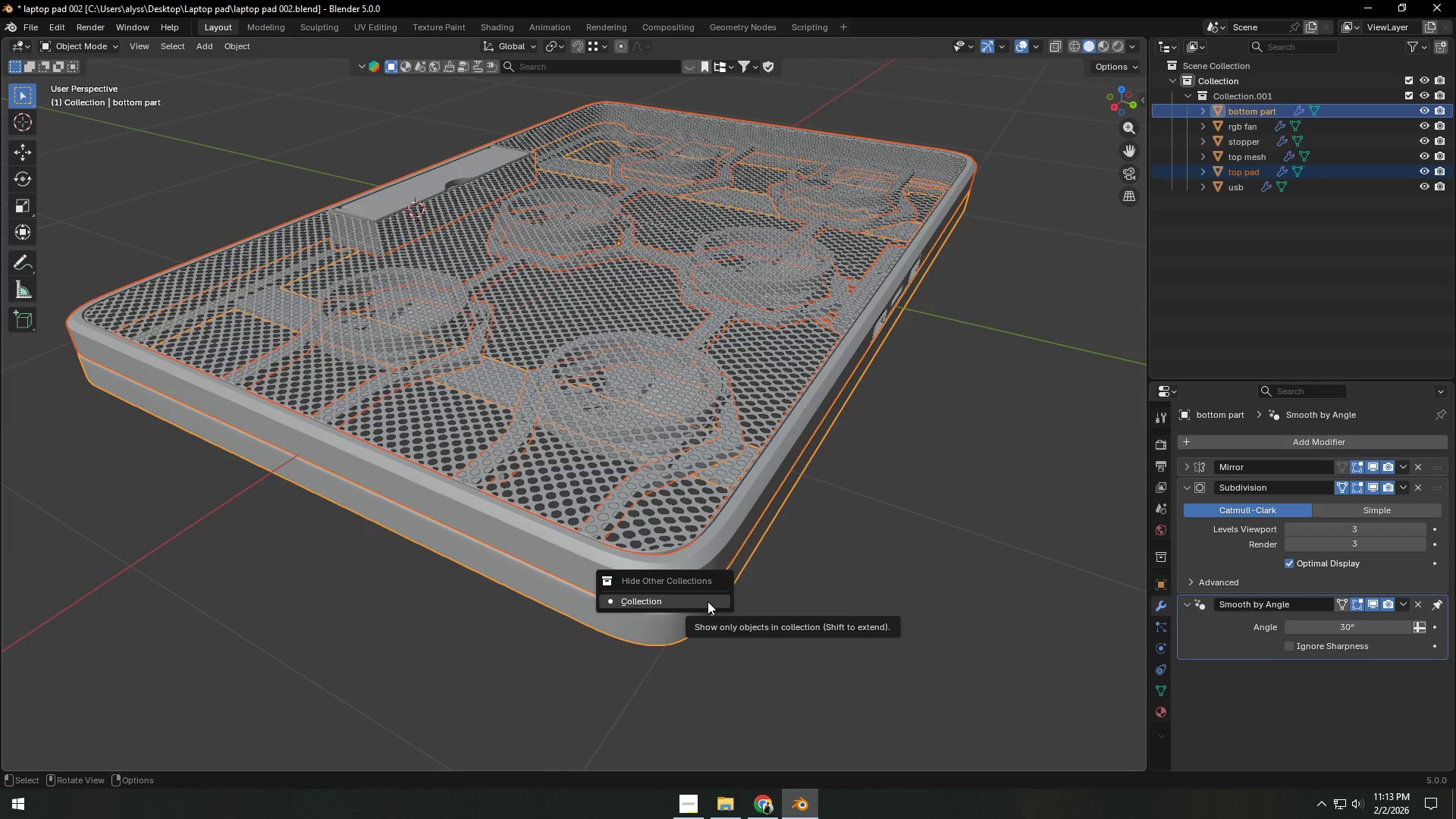 
left_click([920, 593])
 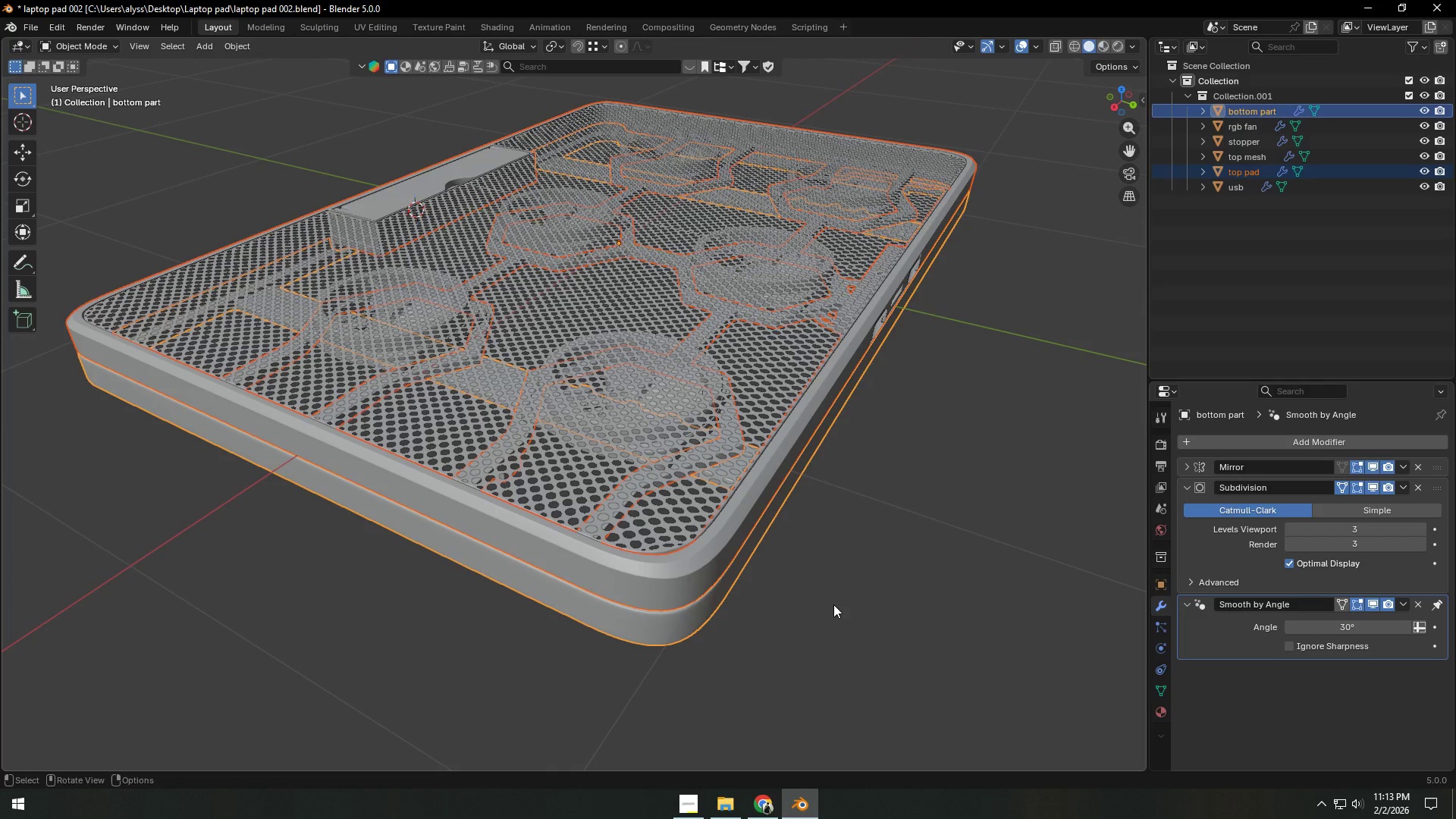 
key(Shift+H)
 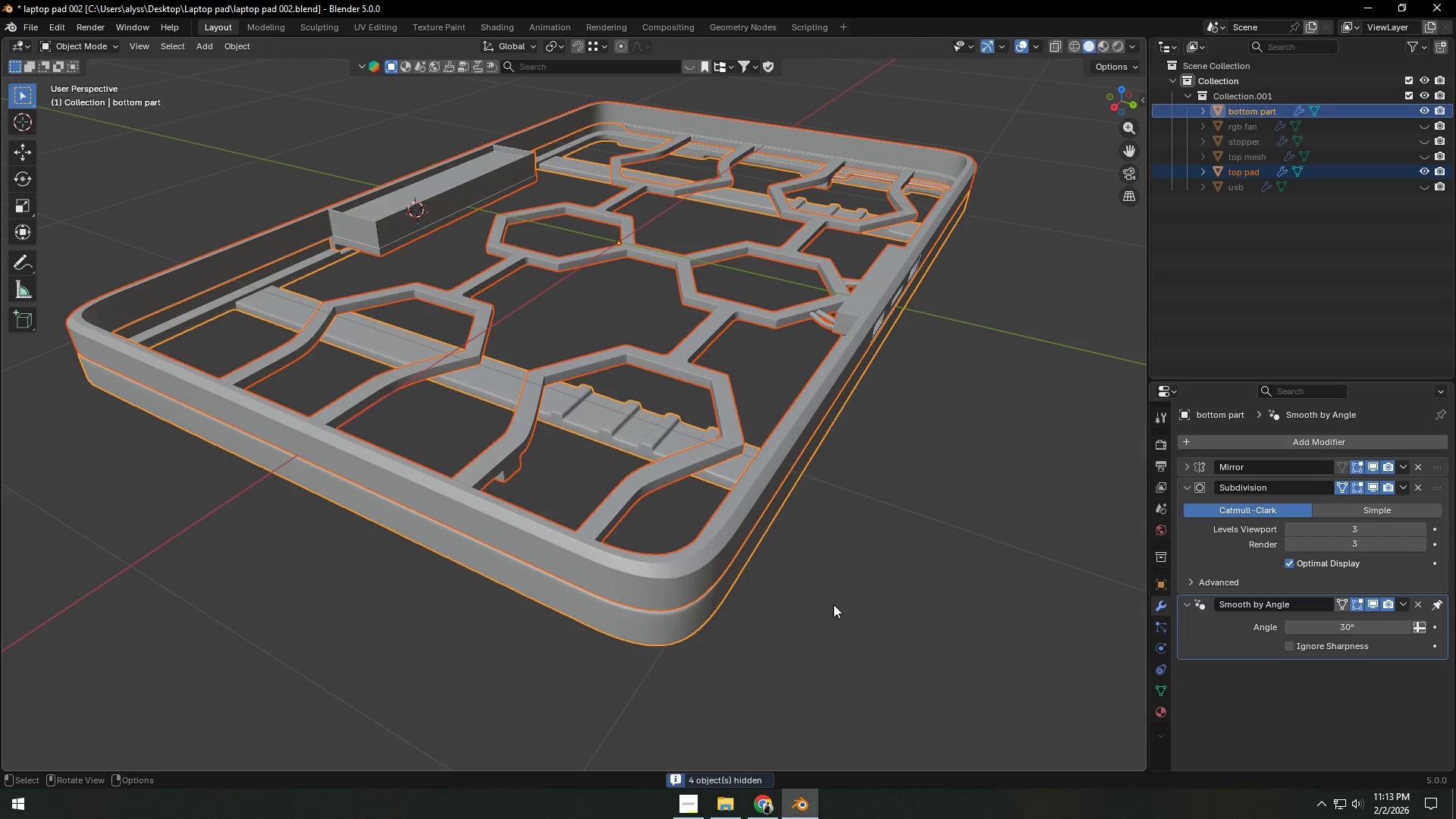 
left_click([833, 606])
 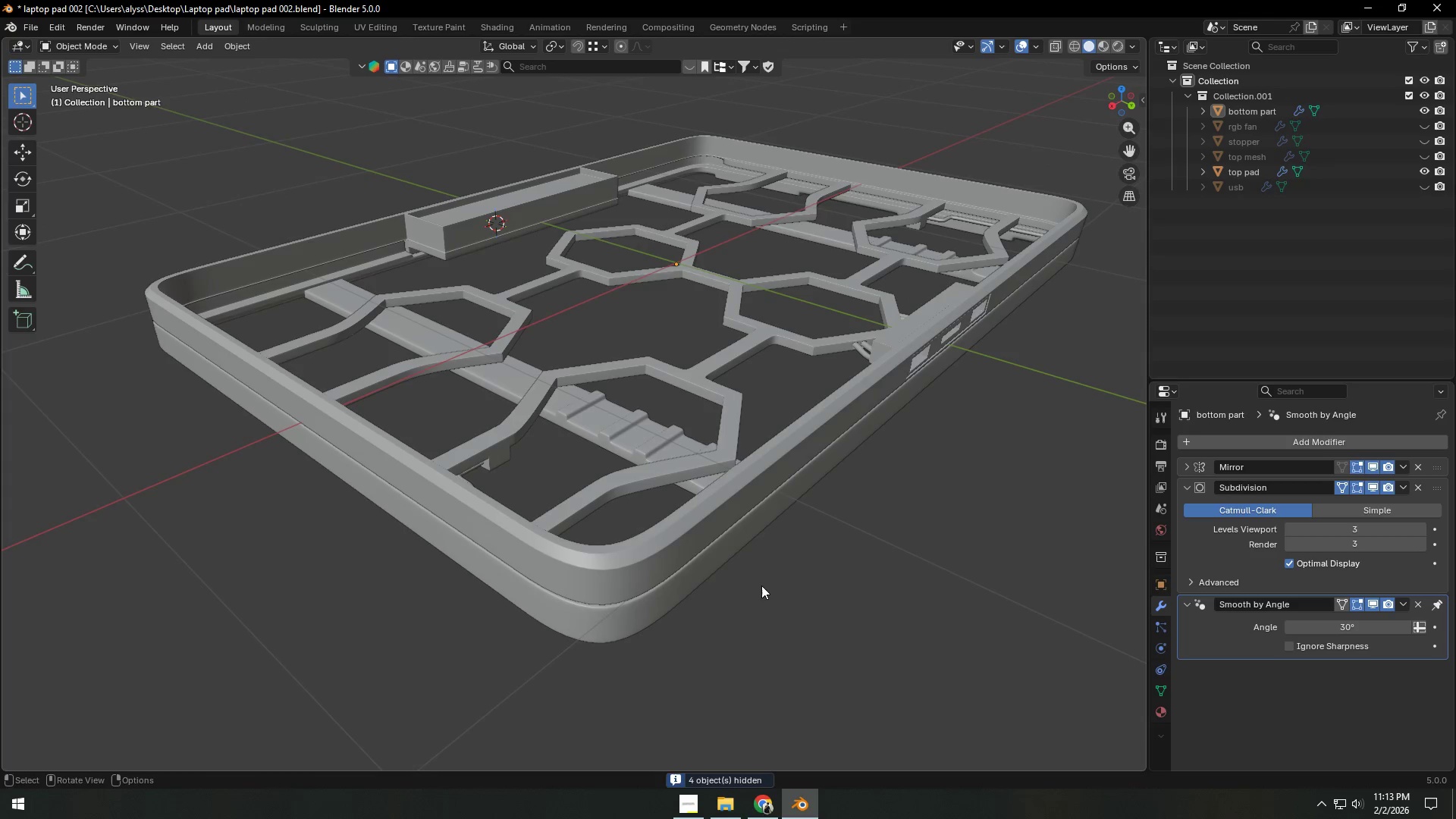 
left_click([673, 557])
 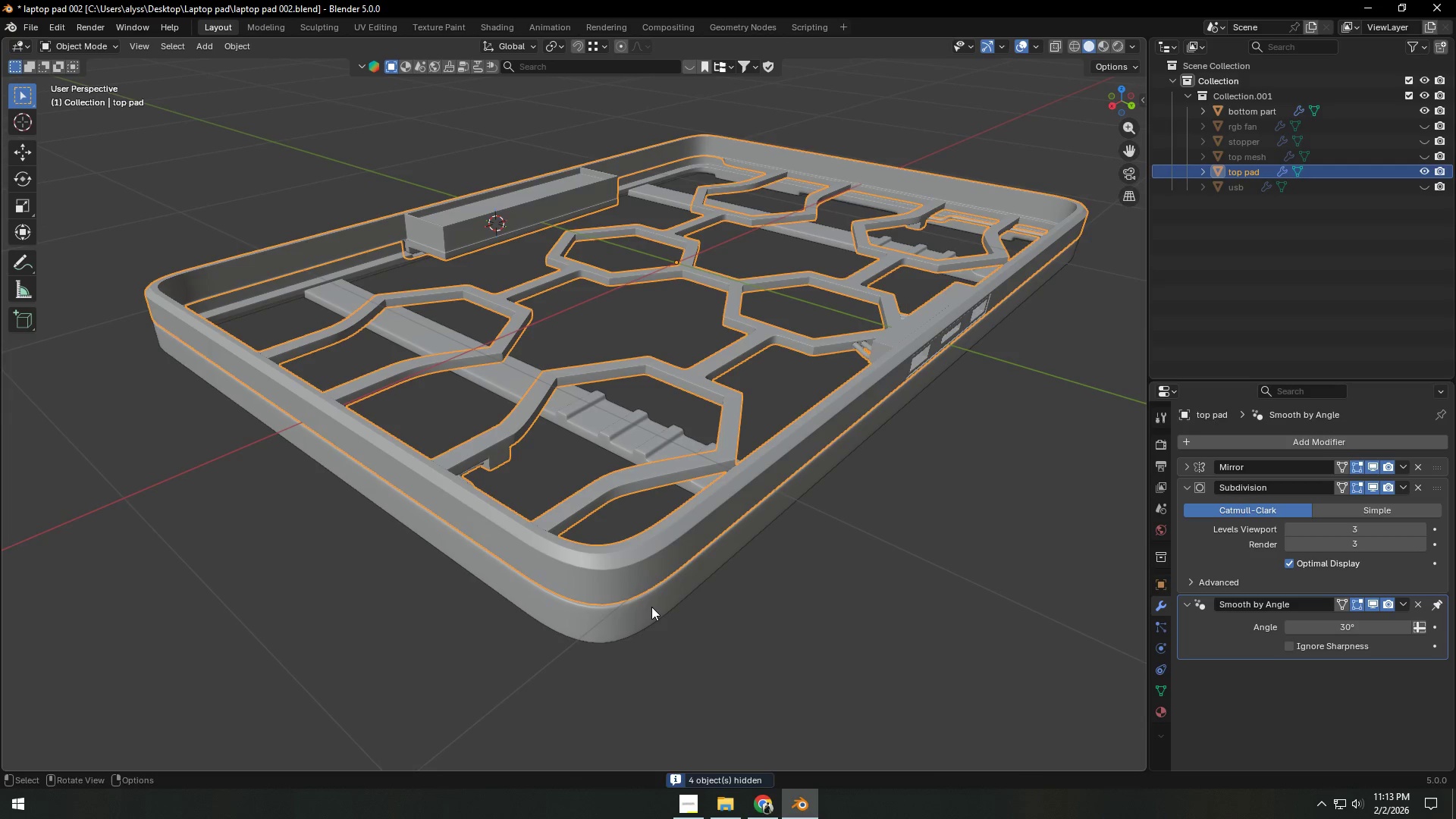 
hold_key(key=ShiftLeft, duration=0.36)
left_click([651, 607])
 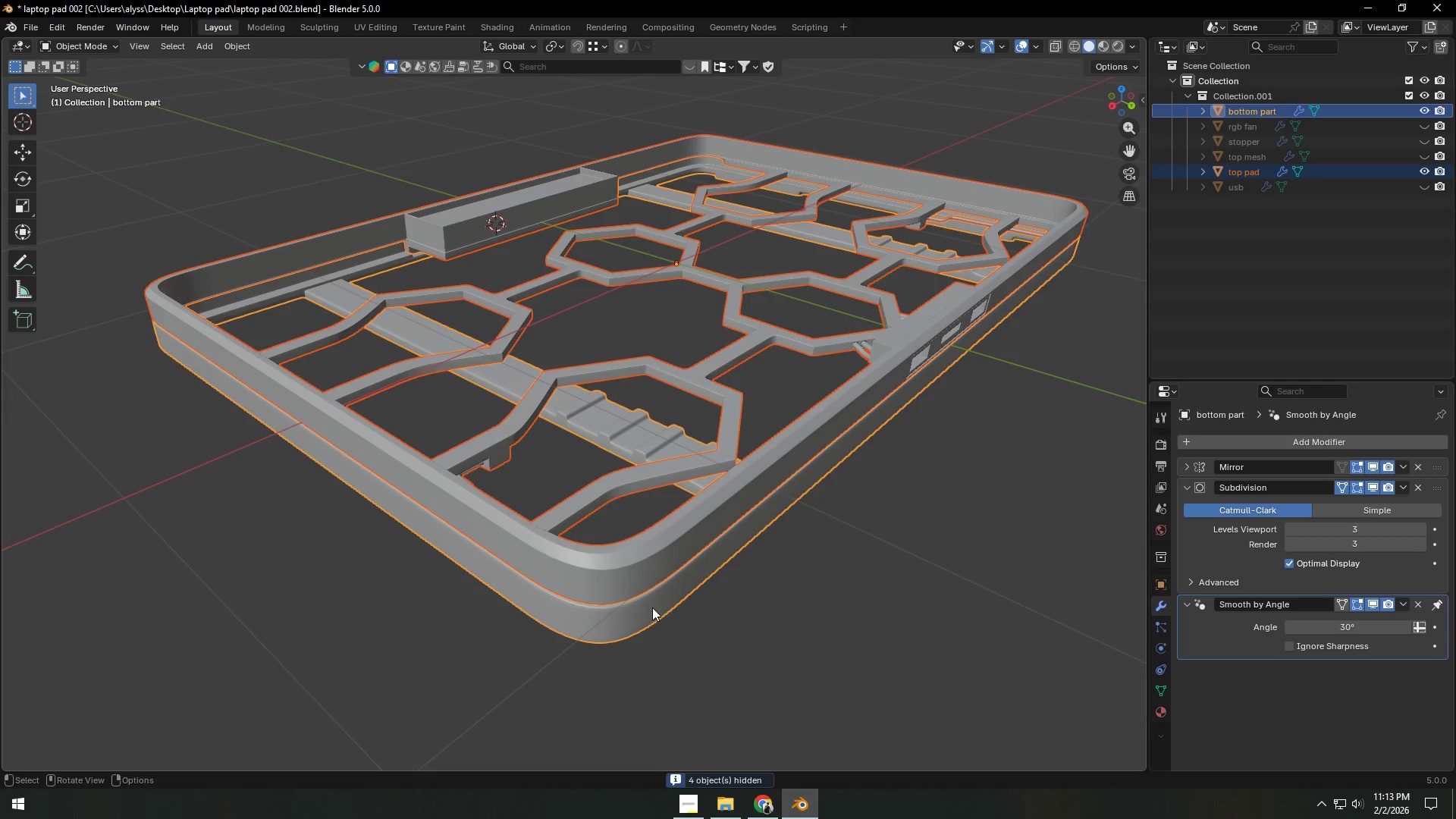 
key(Tab)
 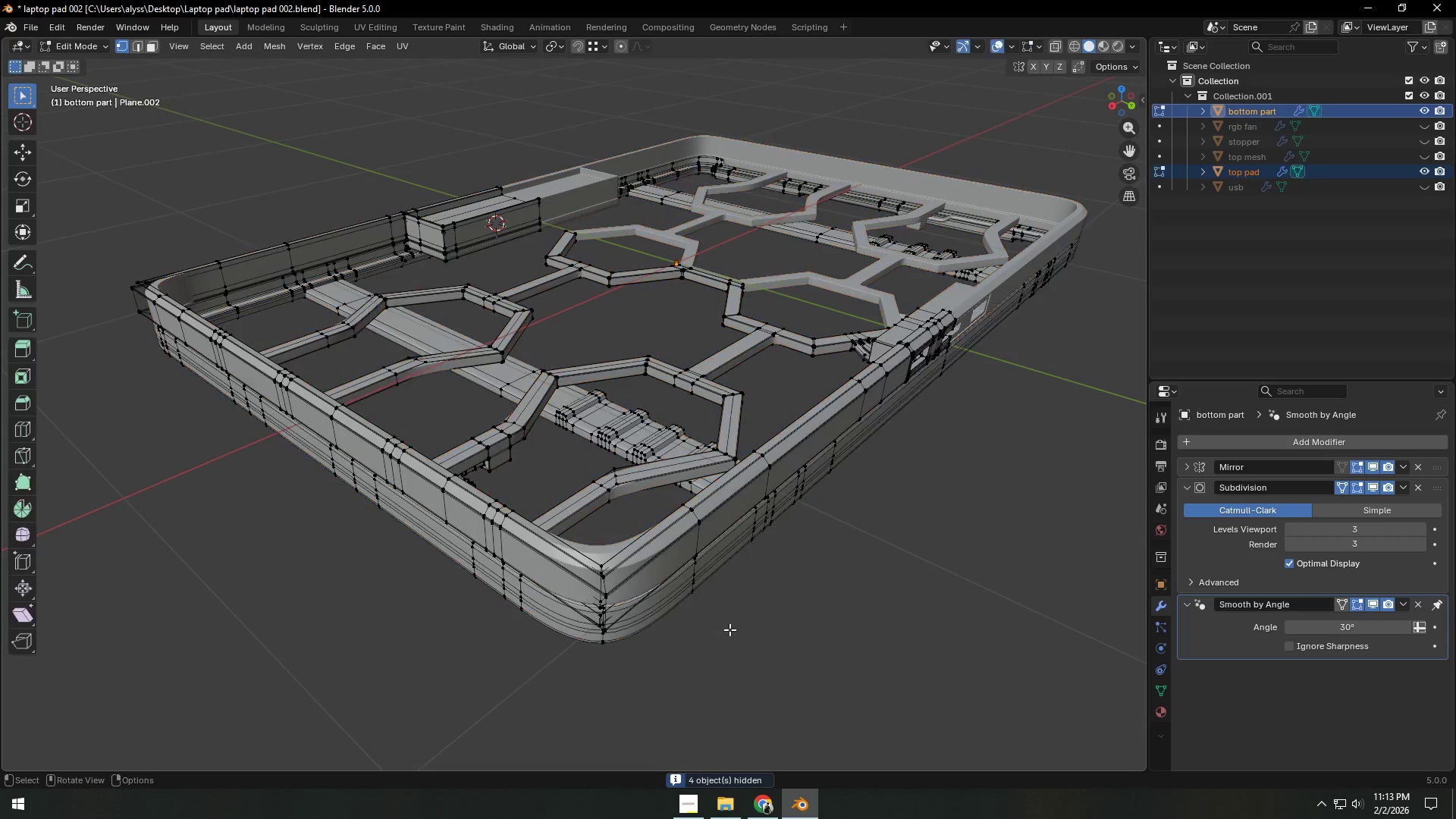 
key(Shift+ShiftLeft)
 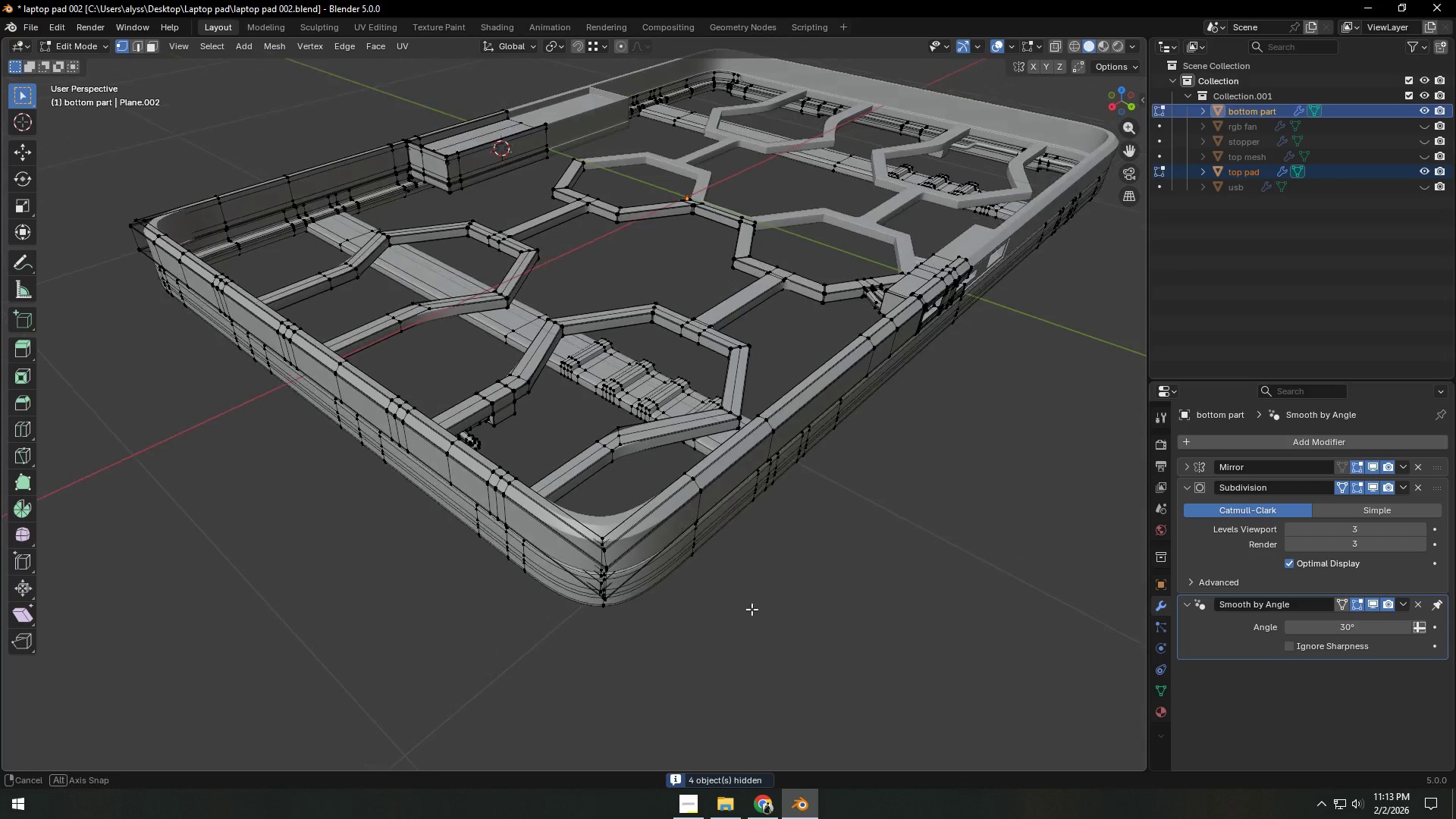 
key(Backquote)
 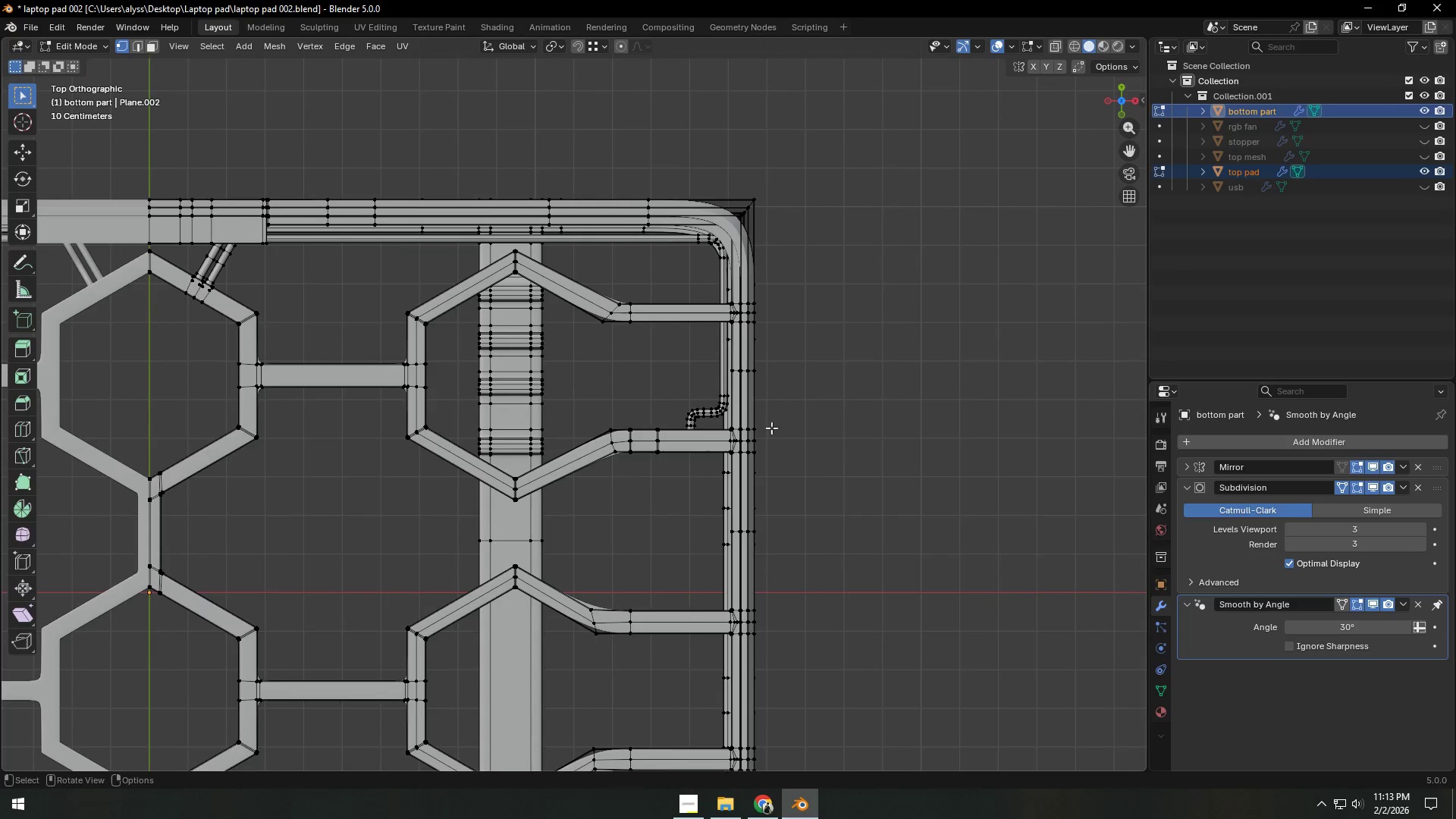 
key(Z)
 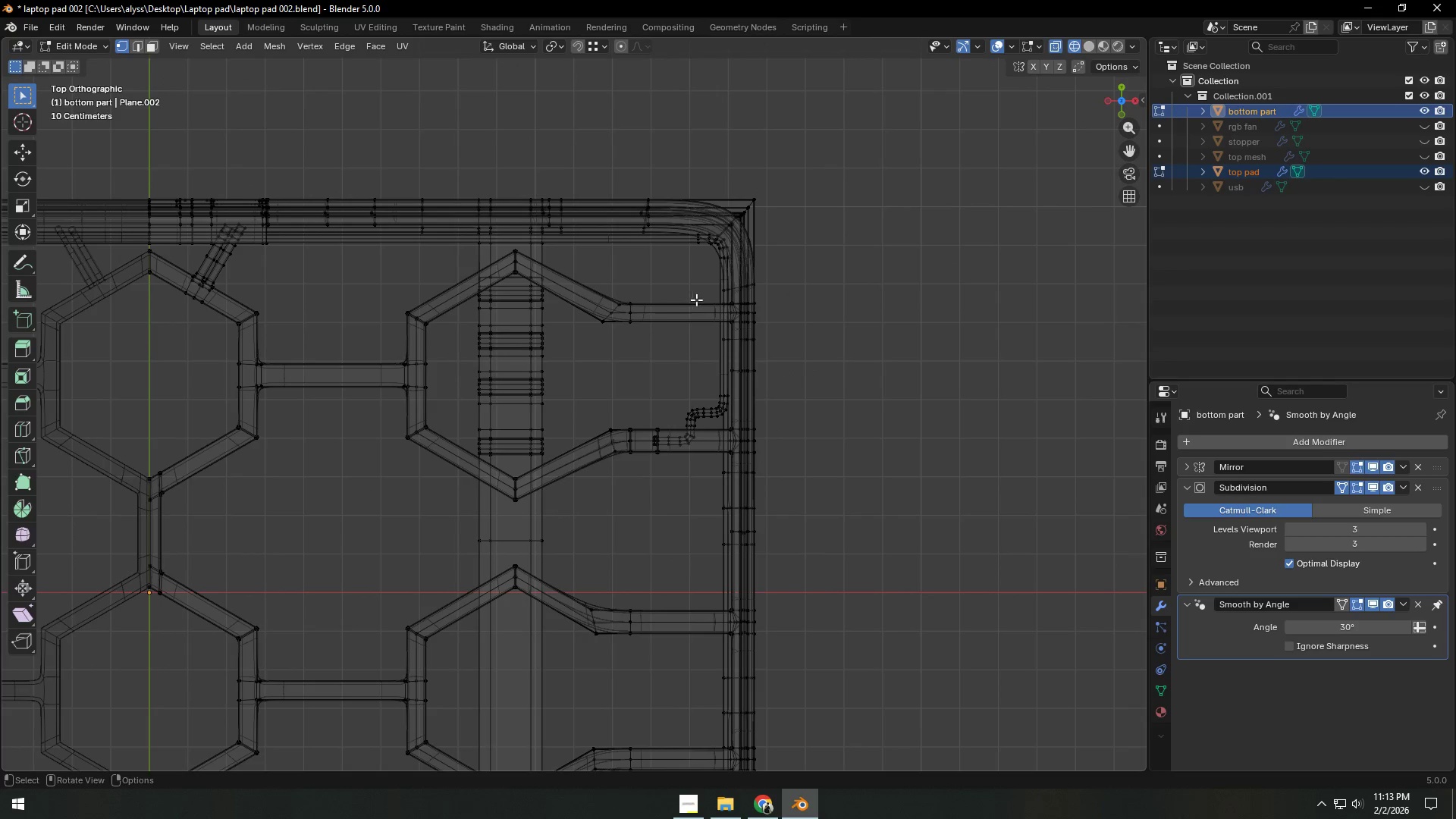 
hold_key(key=ShiftLeft, duration=0.39)
 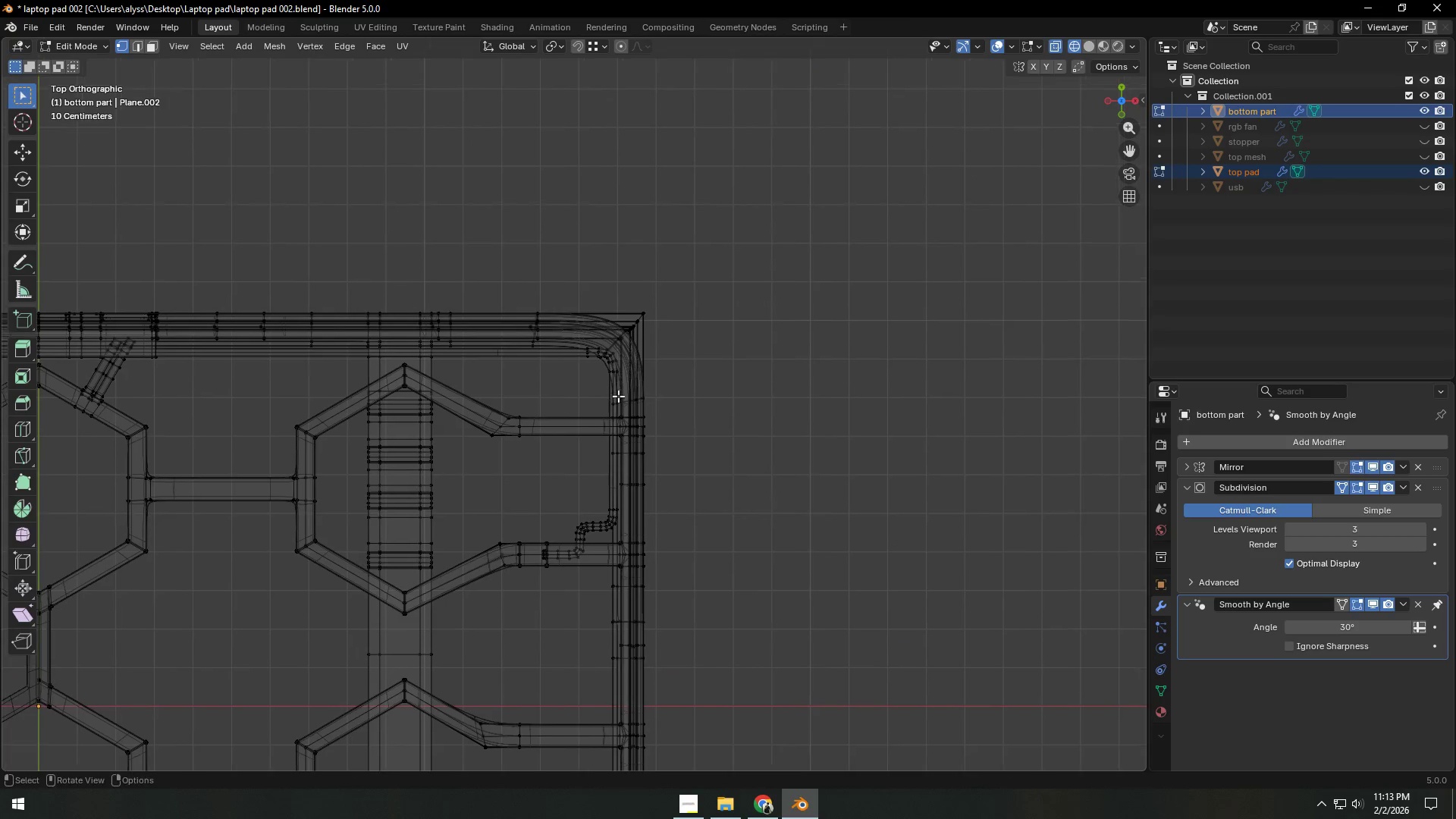 
key(Shift+ShiftLeft)
 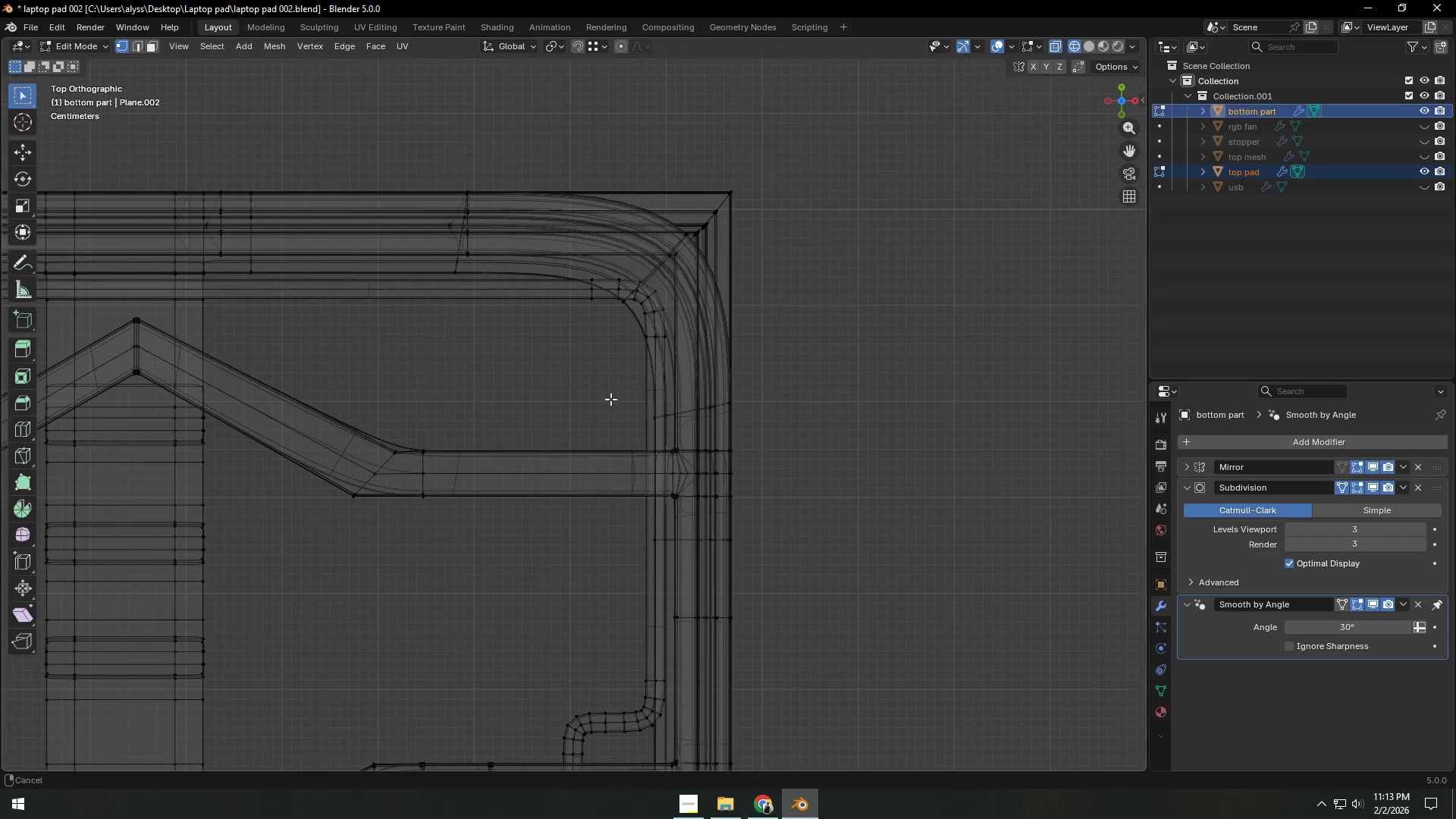 
scroll: coordinate [596, 406], scroll_direction: up, amount: 7.0
 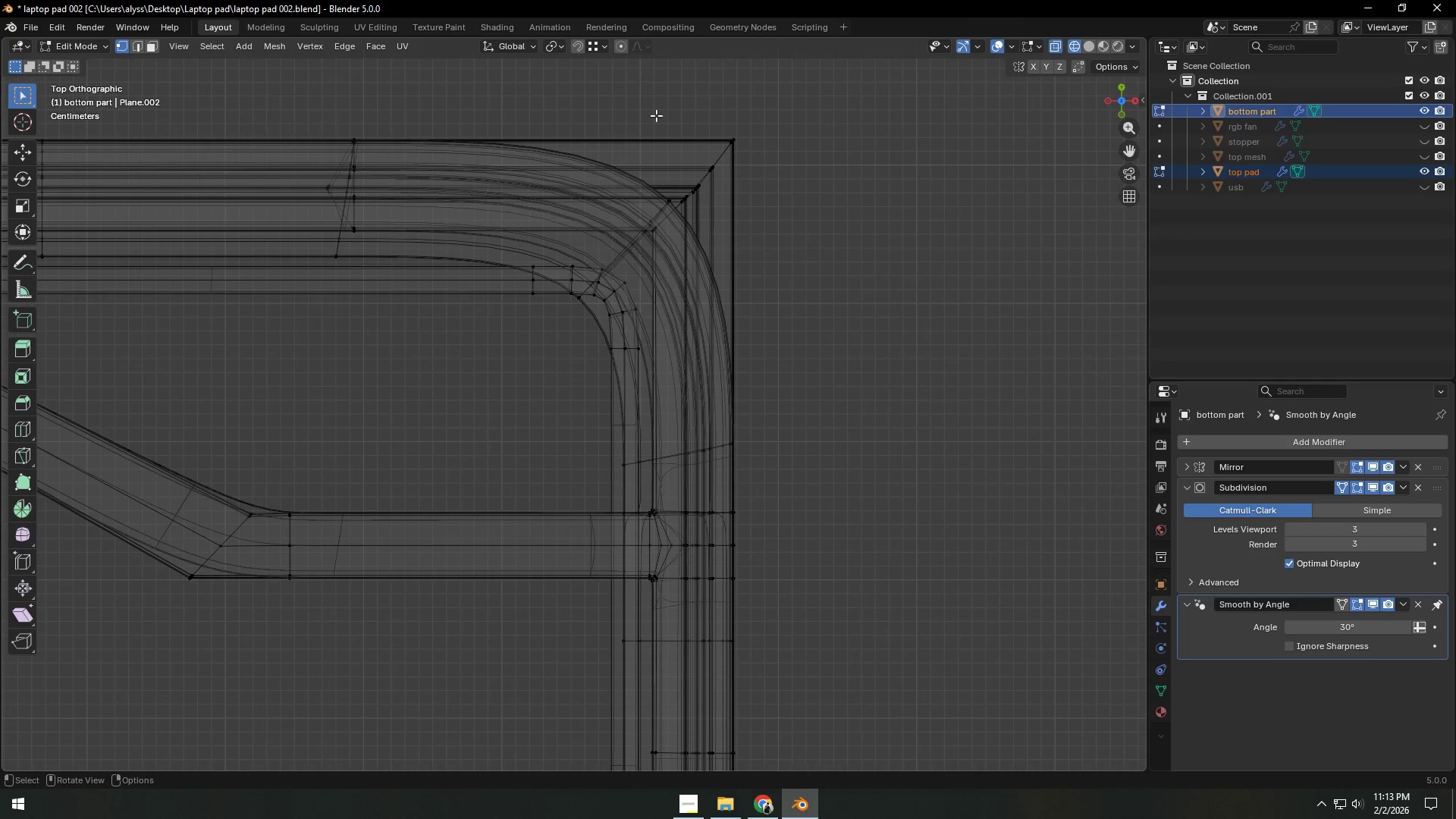 
left_click_drag(start_coordinate=[604, 99], to_coordinate=[839, 253])
 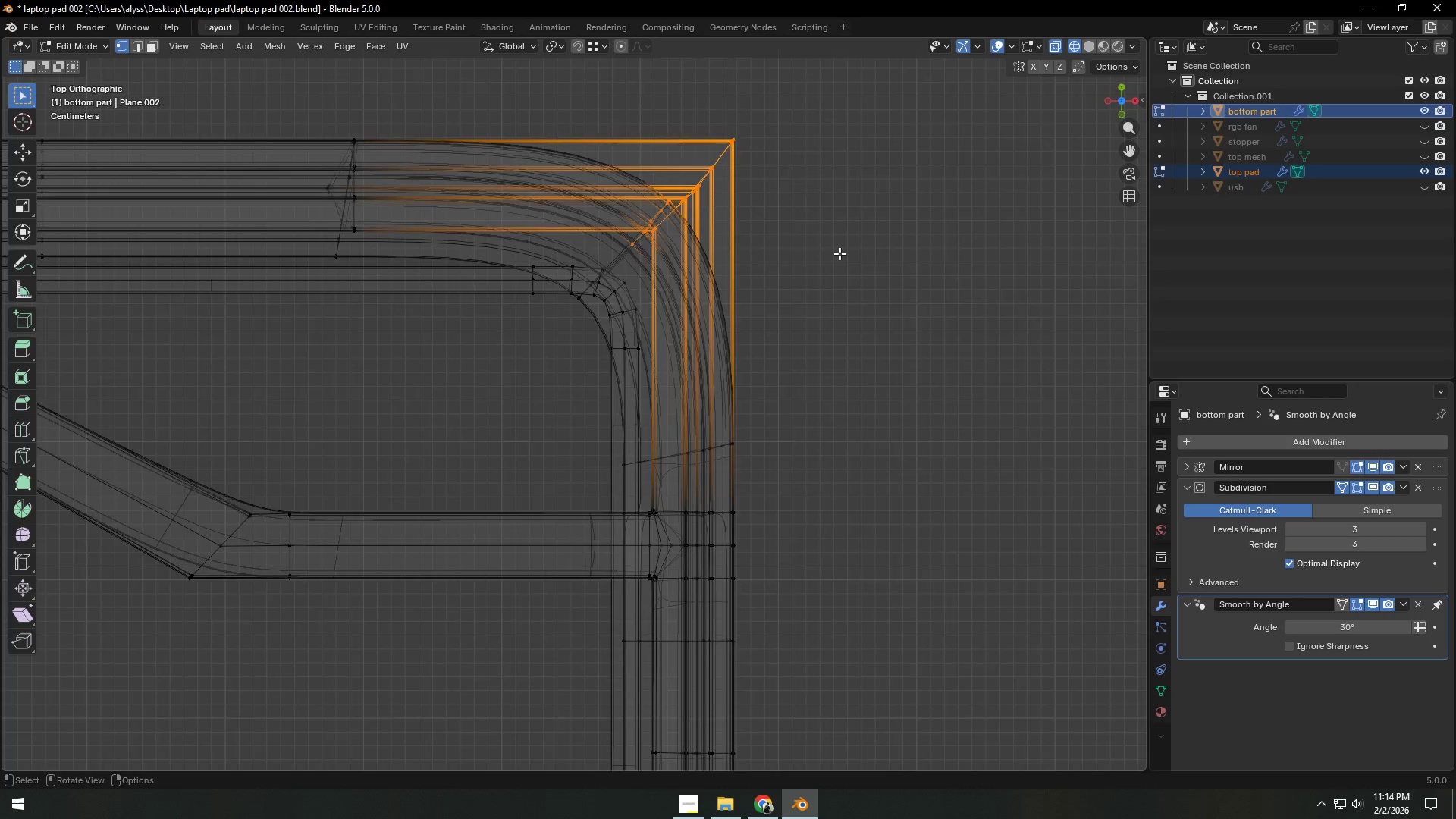 
hold_key(key=ShiftLeft, duration=0.64)
 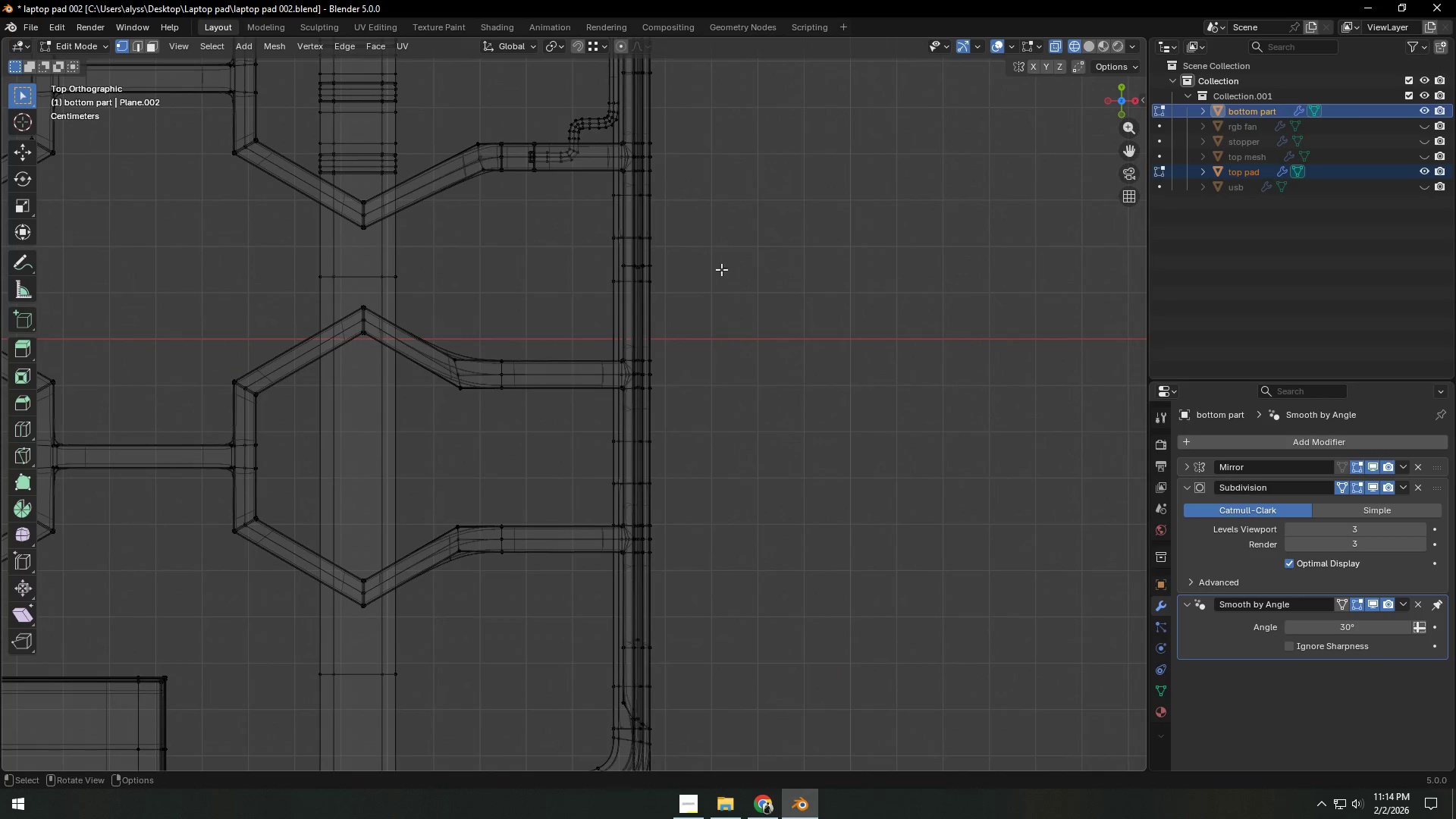 
scroll: coordinate [839, 253], scroll_direction: down, amount: 6.0
 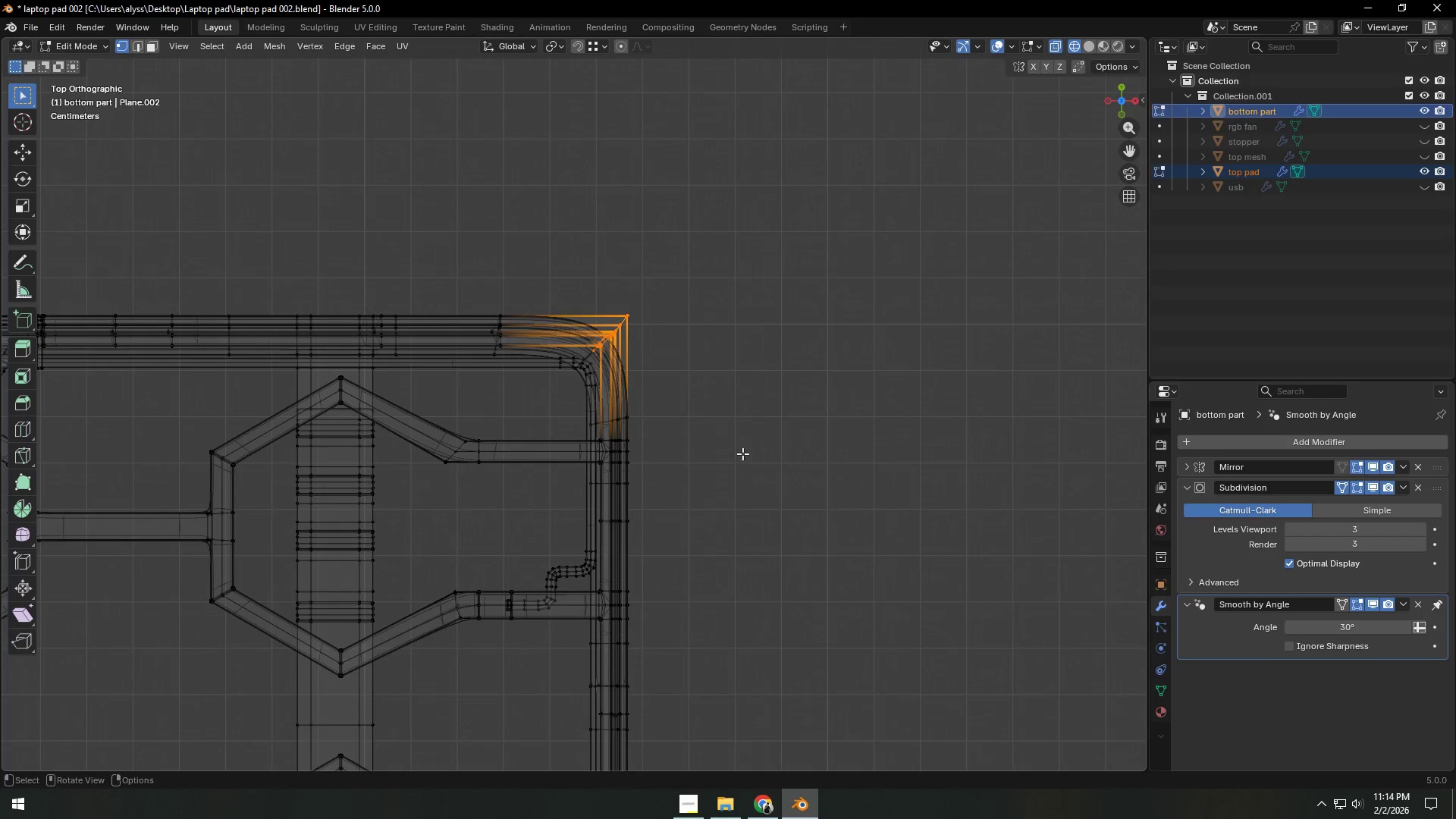 
hold_key(key=ShiftLeft, duration=0.94)
 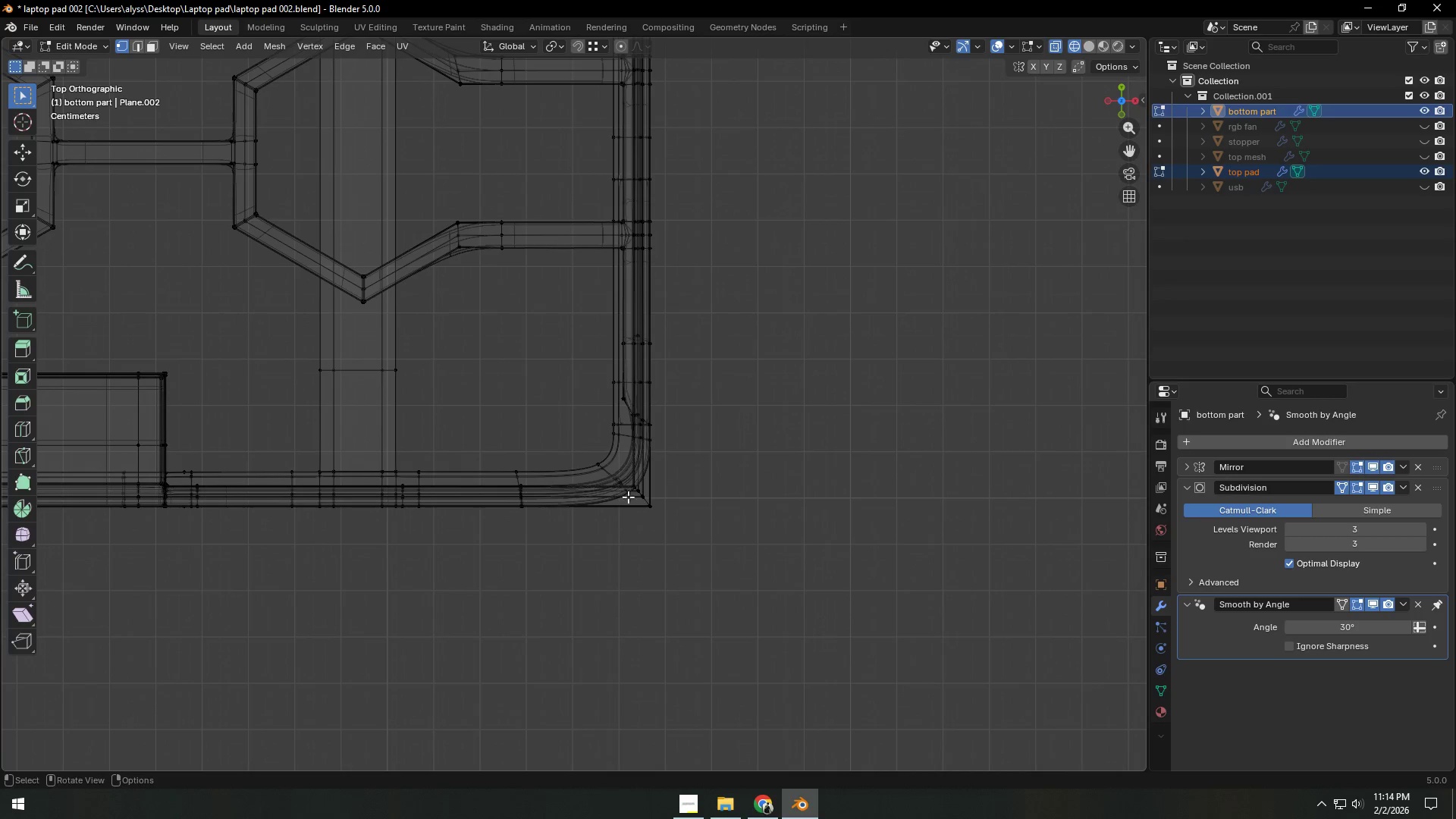 
key(C)
 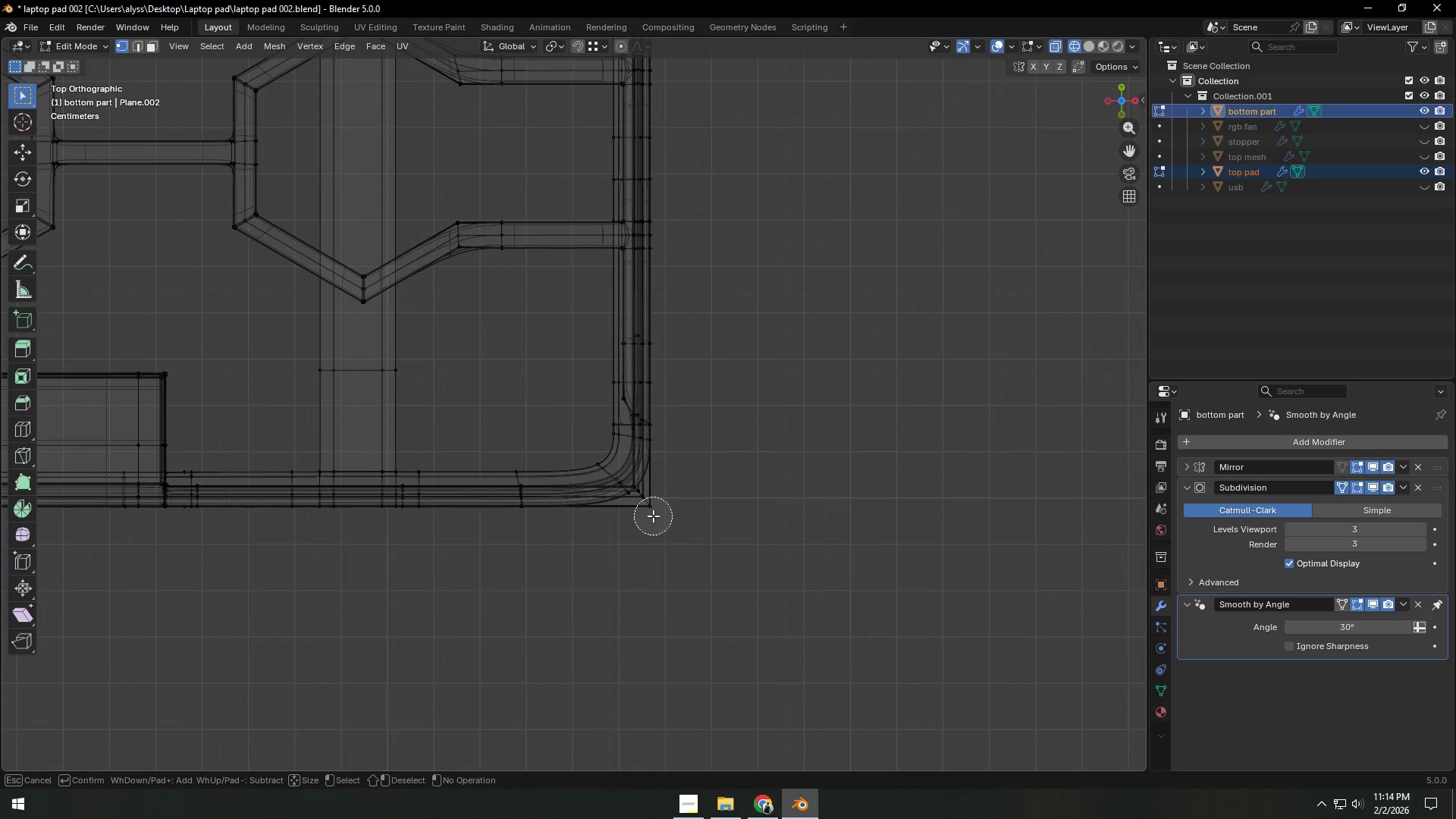 
left_click_drag(start_coordinate=[653, 516], to_coordinate=[590, 463])
 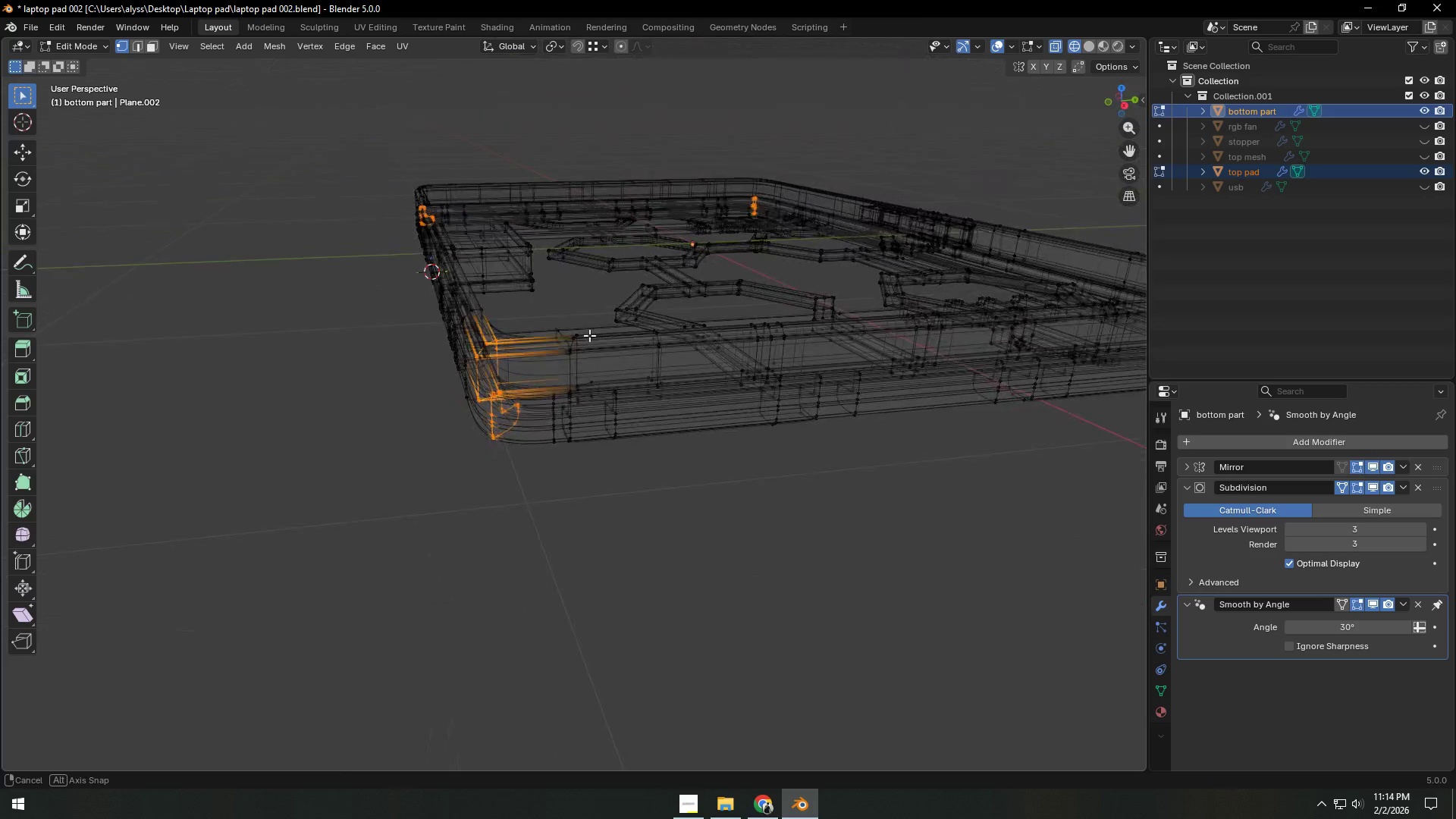 
wait(5.31)
 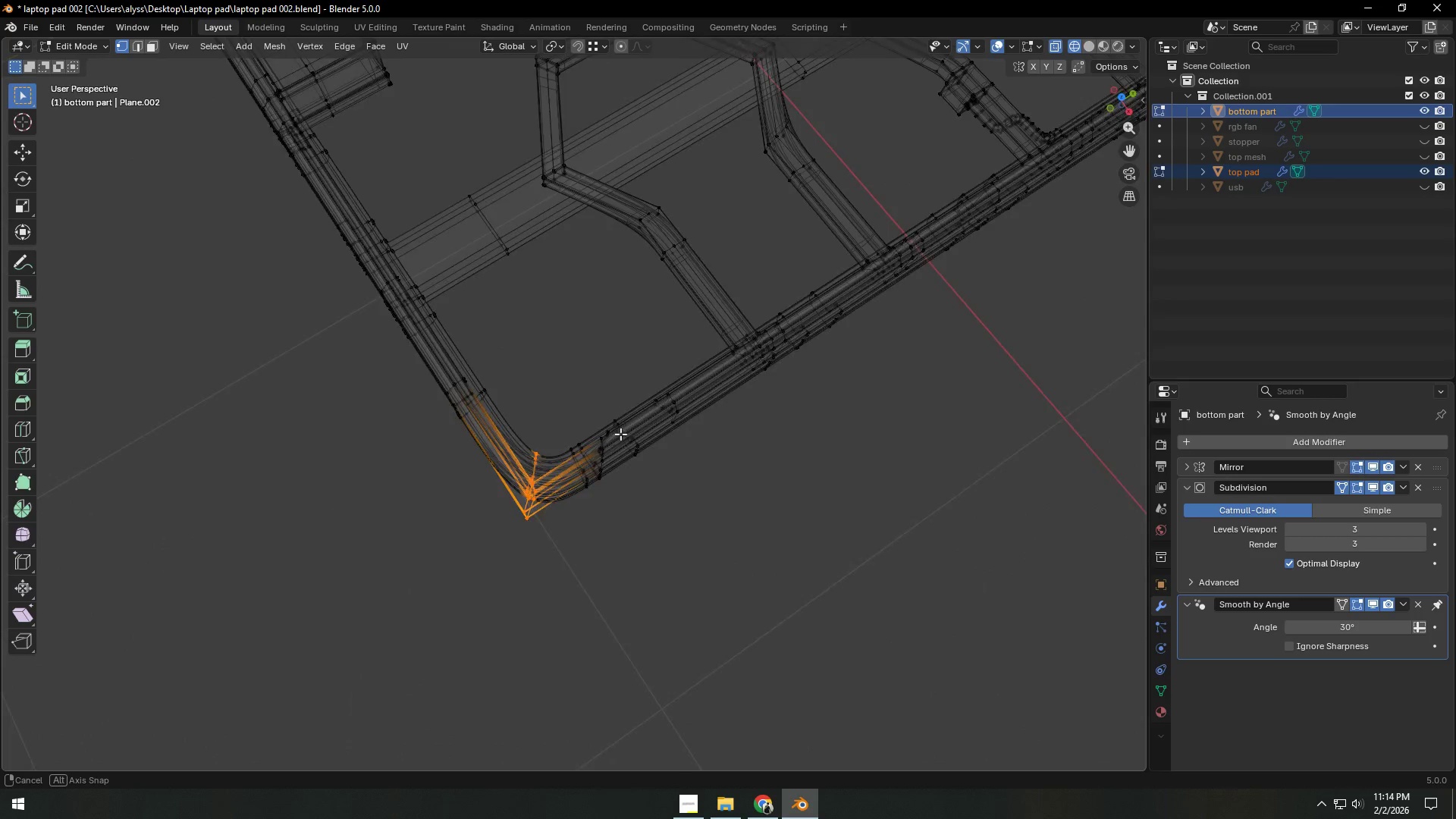 
scroll: coordinate [643, 410], scroll_direction: up, amount: 5.0
 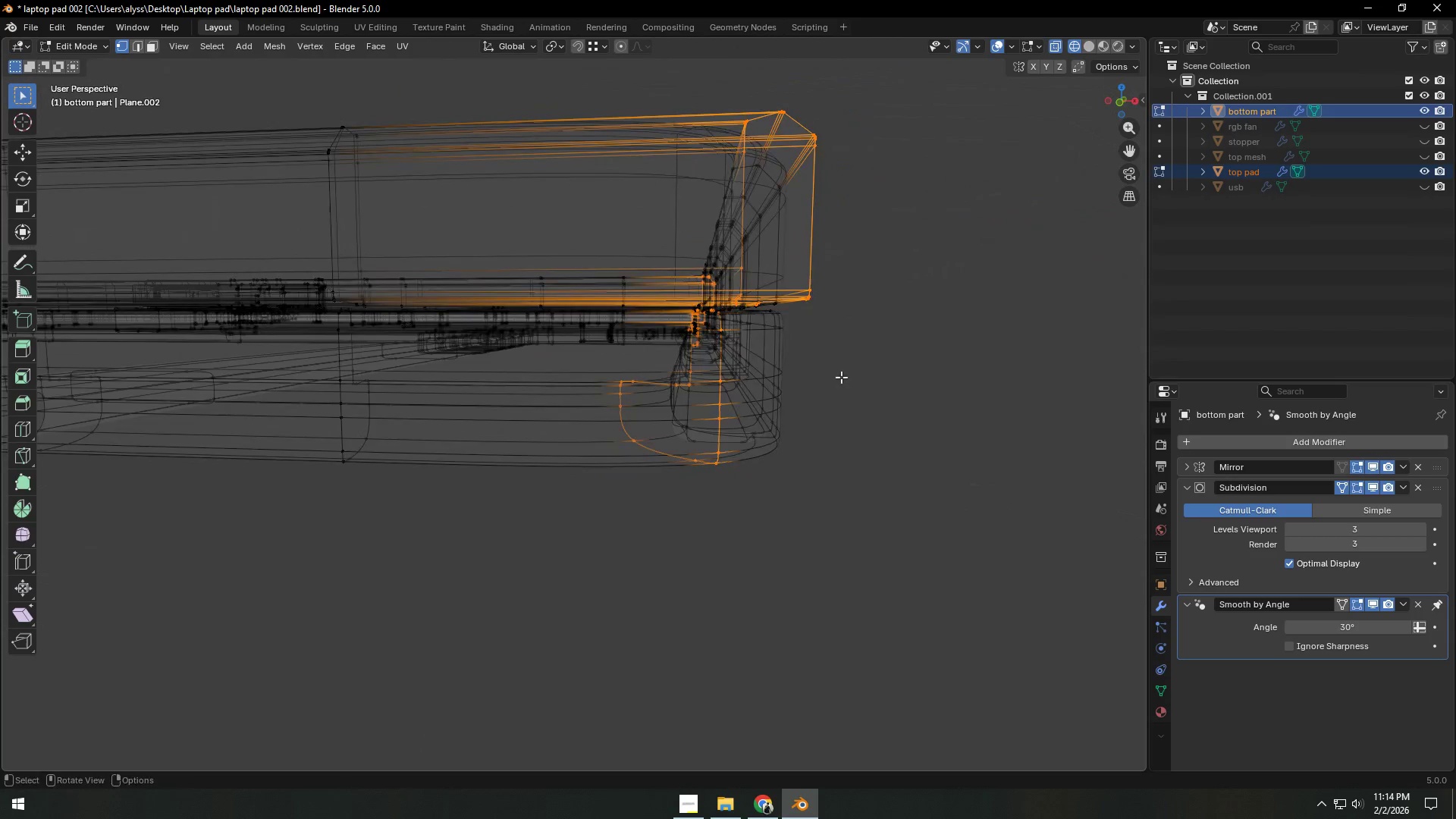 
wait(6.89)
 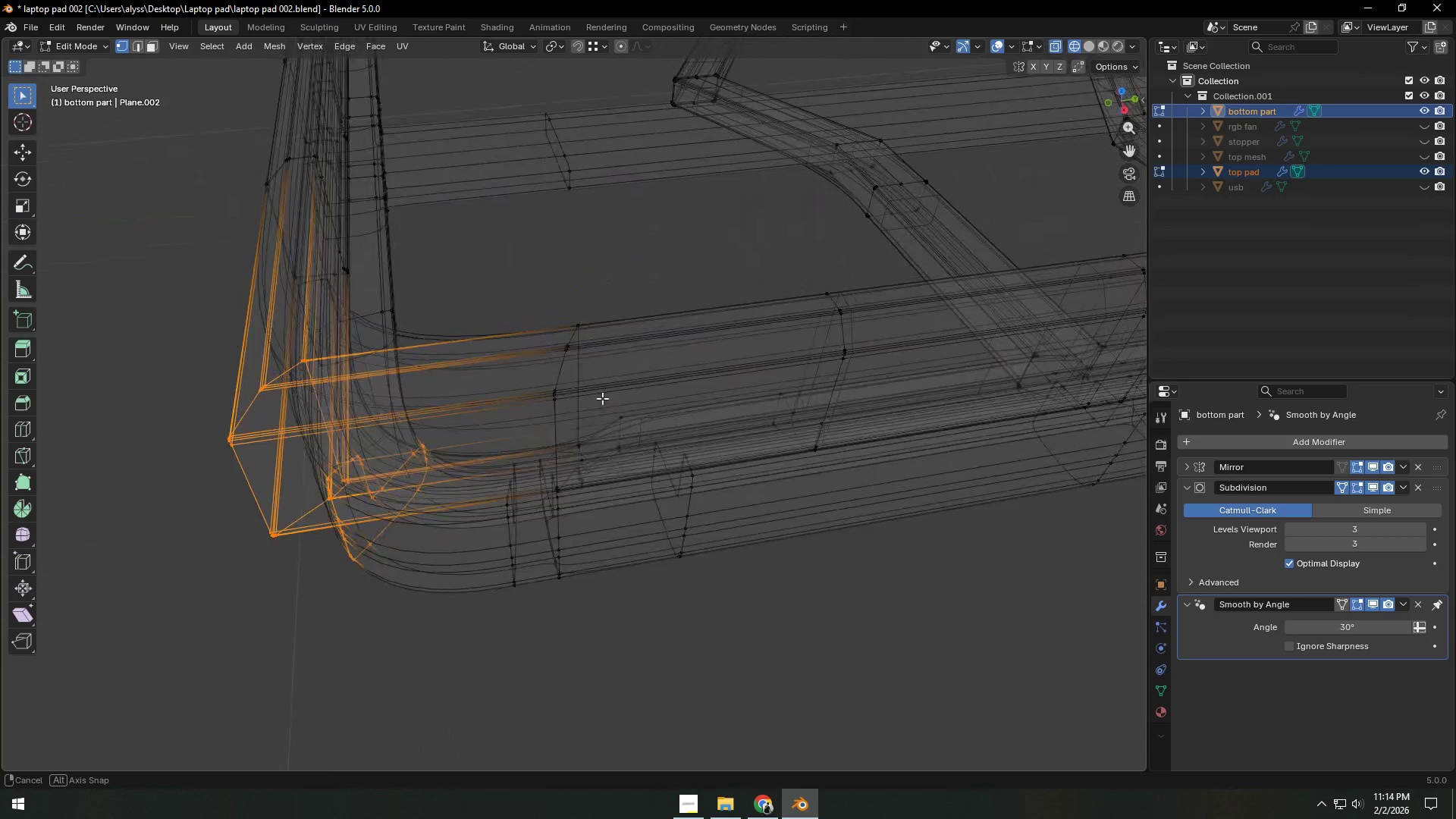 
key(Tab)
 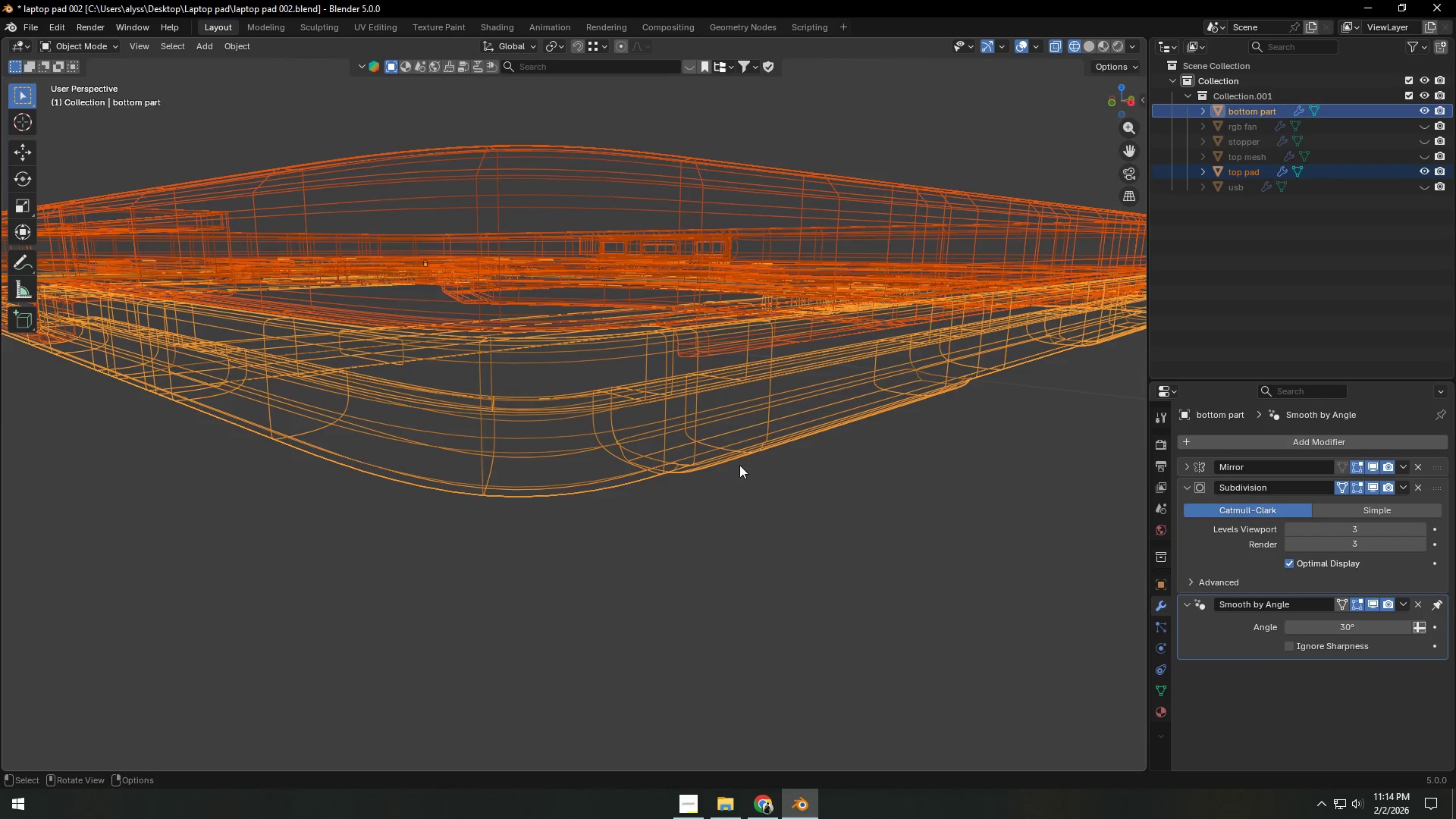 
left_click([790, 484])
 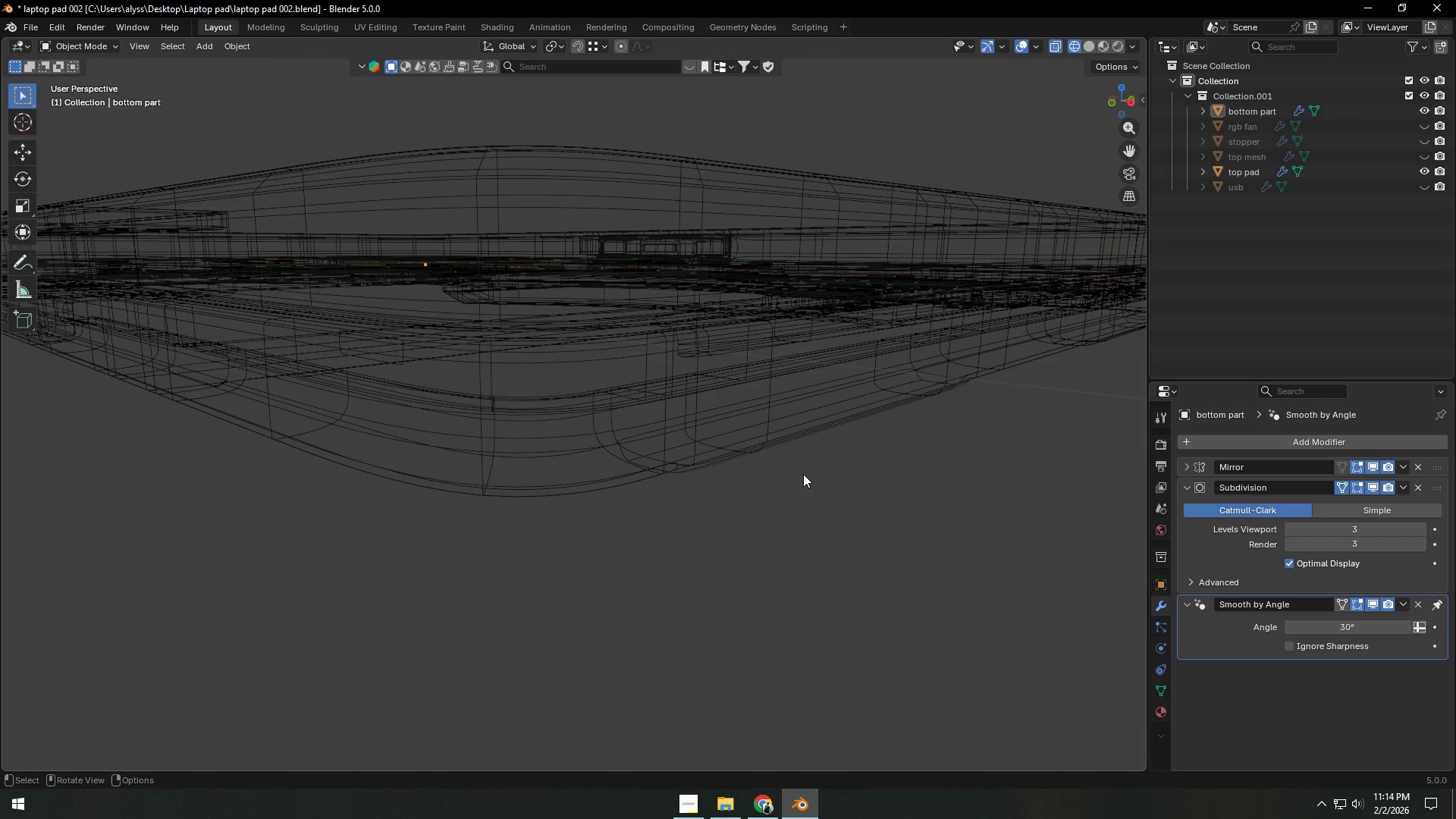 
key(Z)
 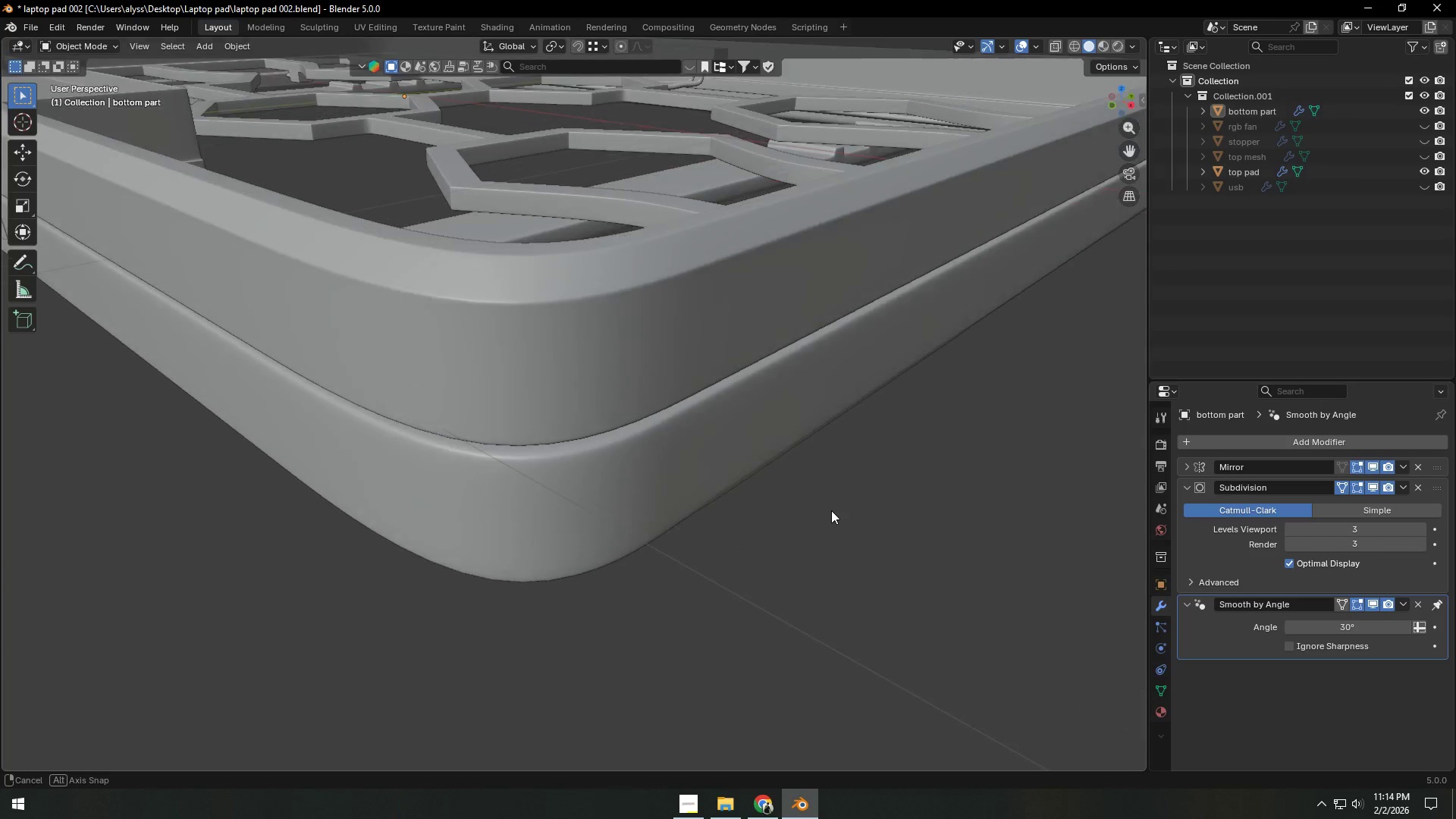 
left_click([620, 370])
 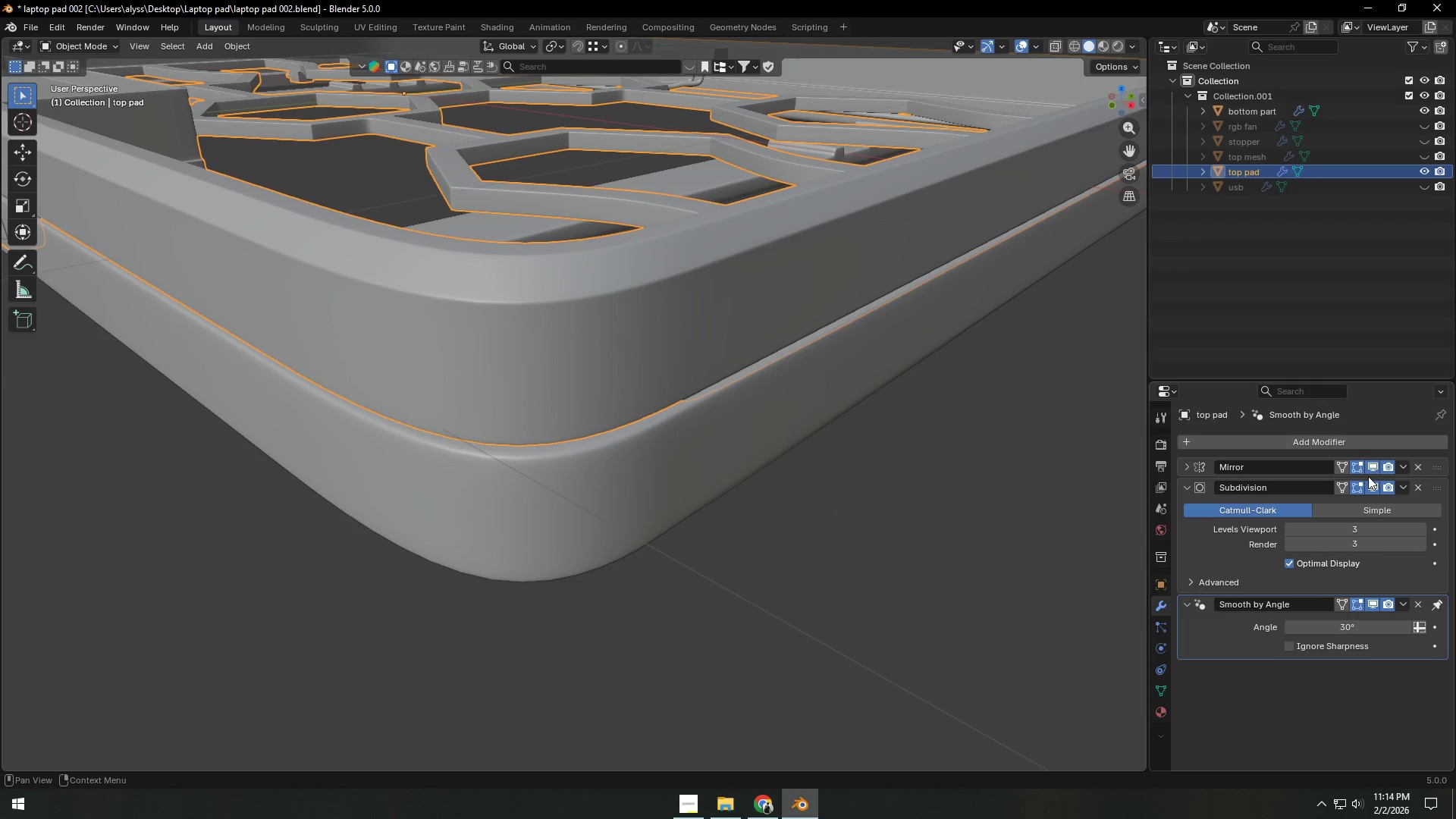 
left_click([1373, 484])
 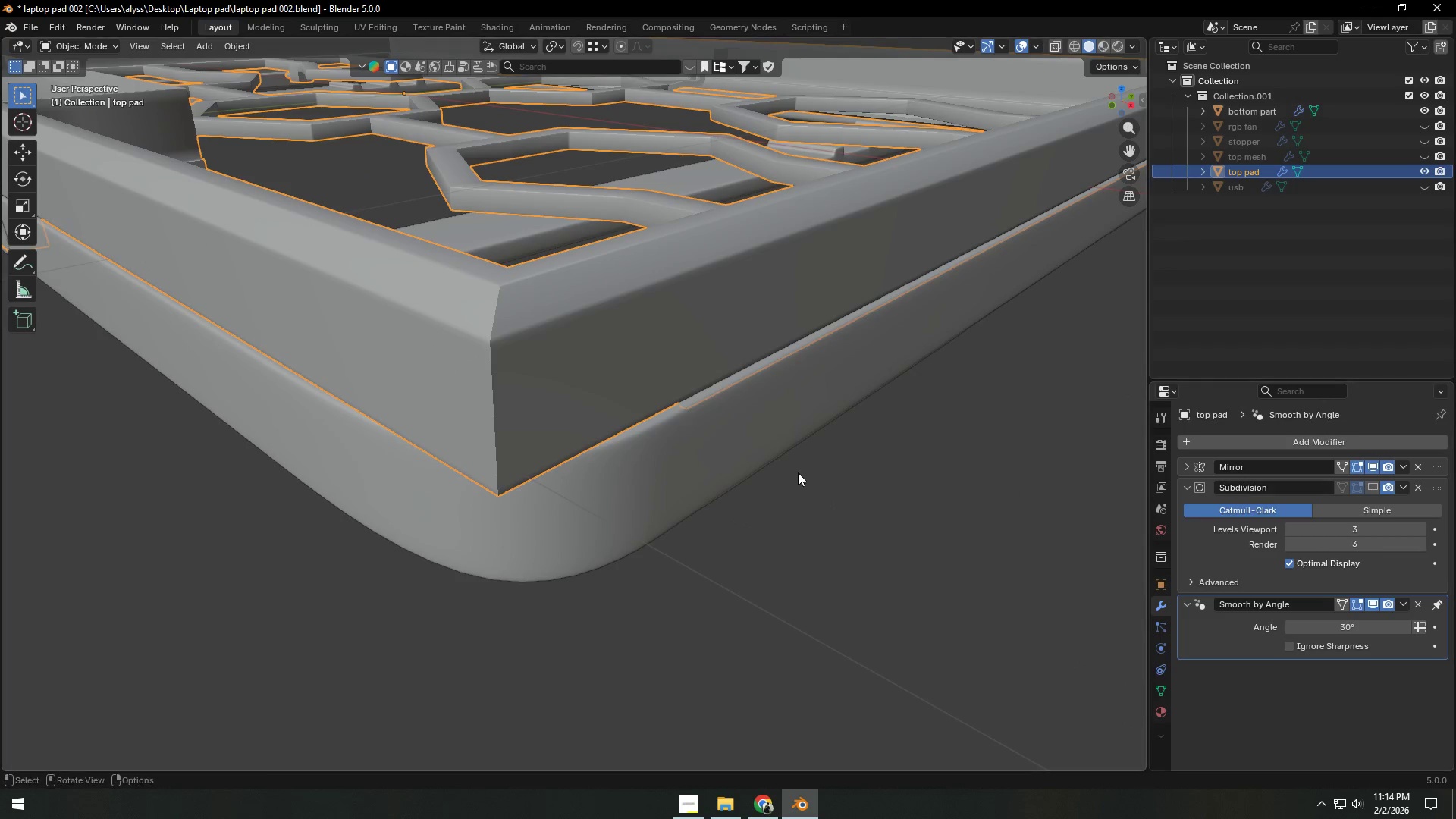 
left_click([723, 468])
 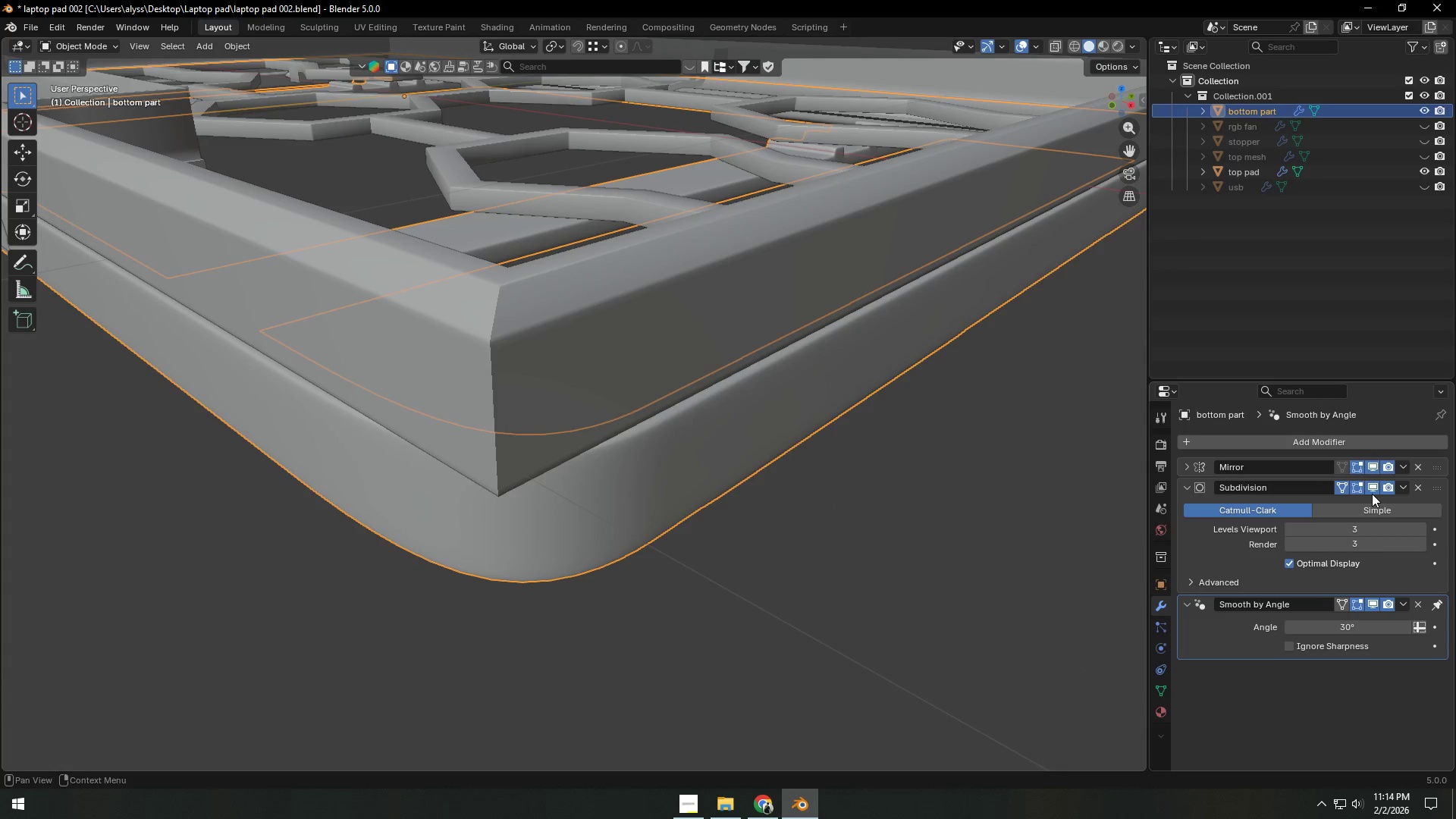 
left_click([1372, 488])
 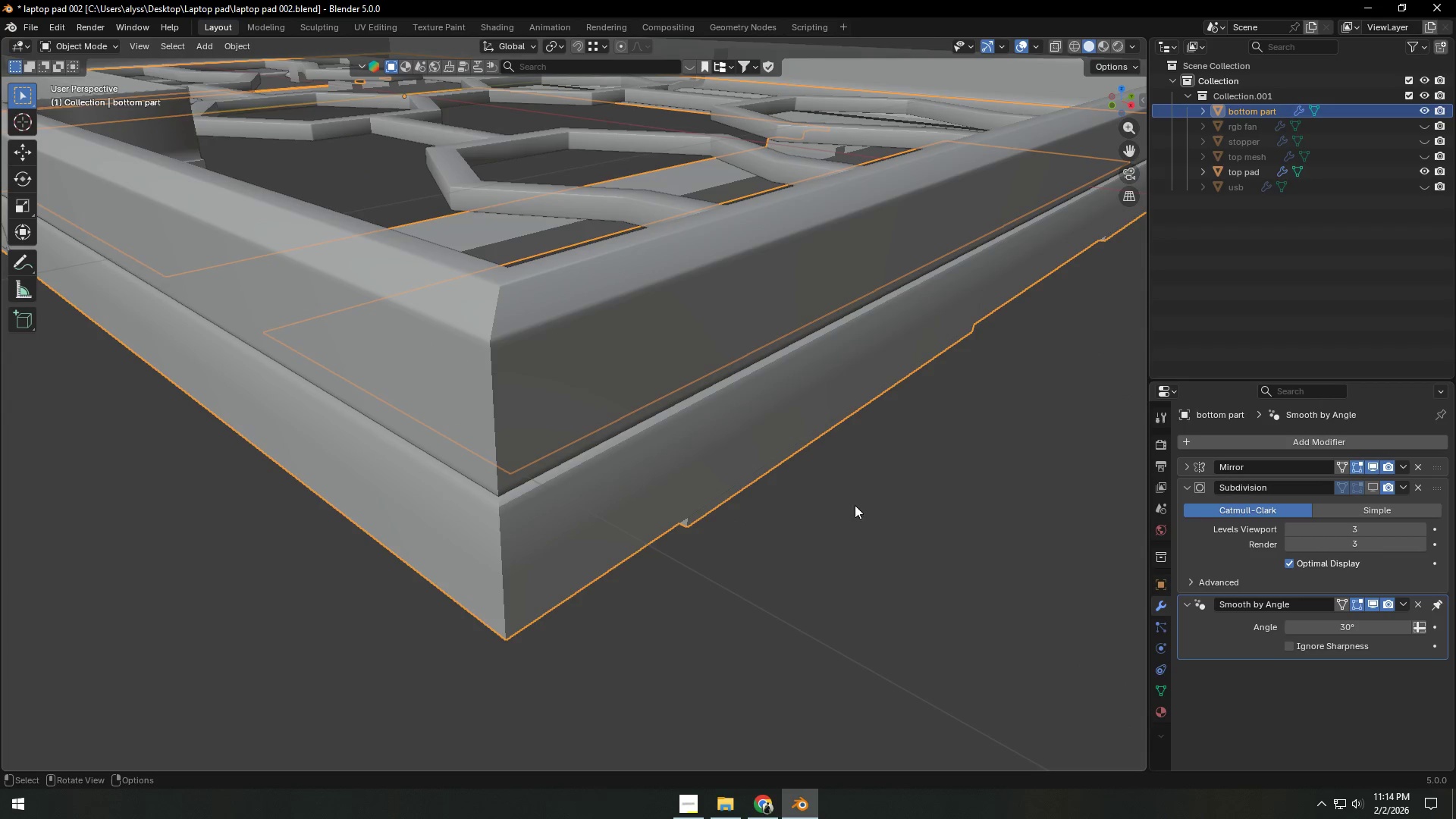 
left_click([687, 504])
 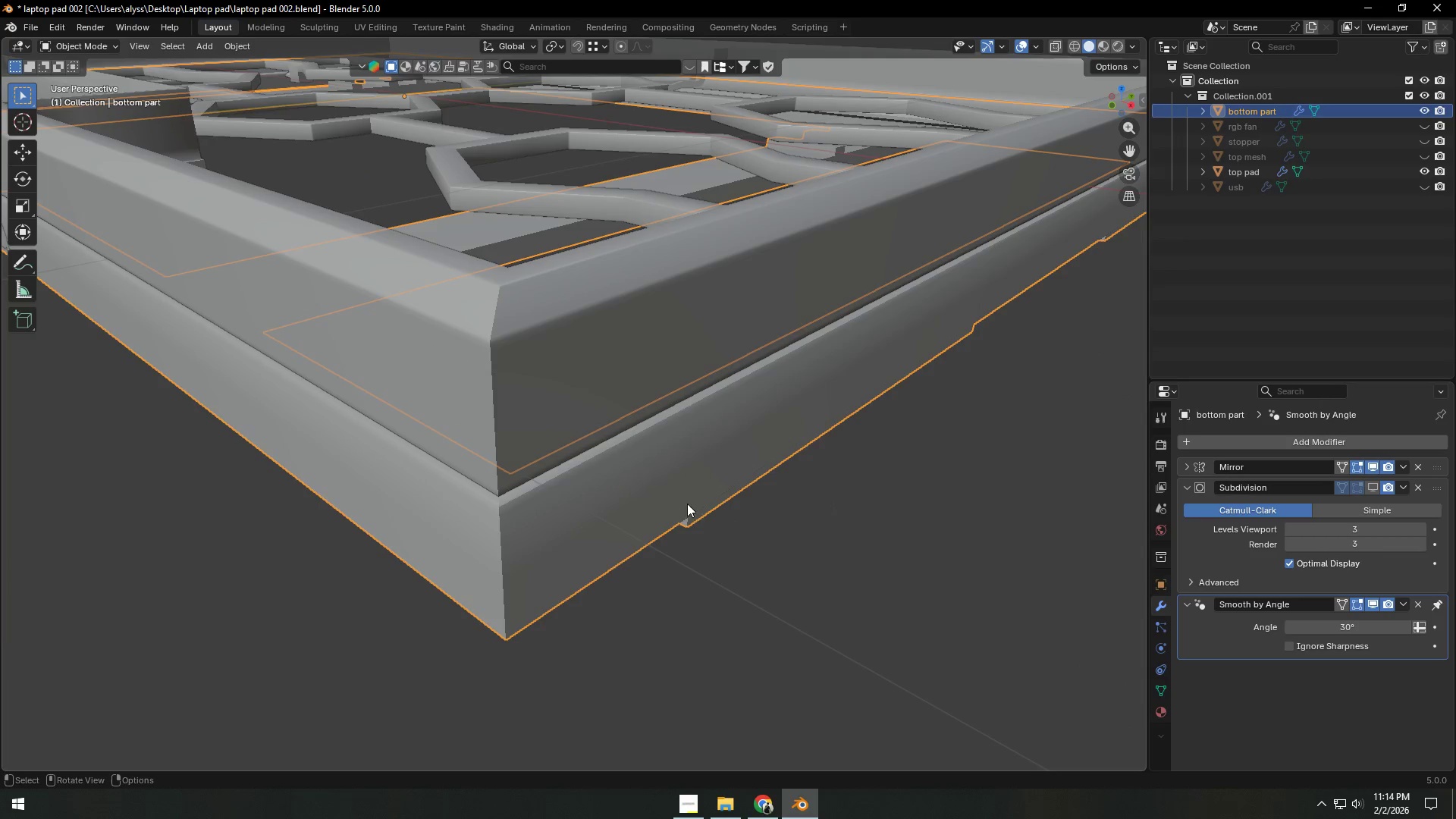 
key(Tab)
 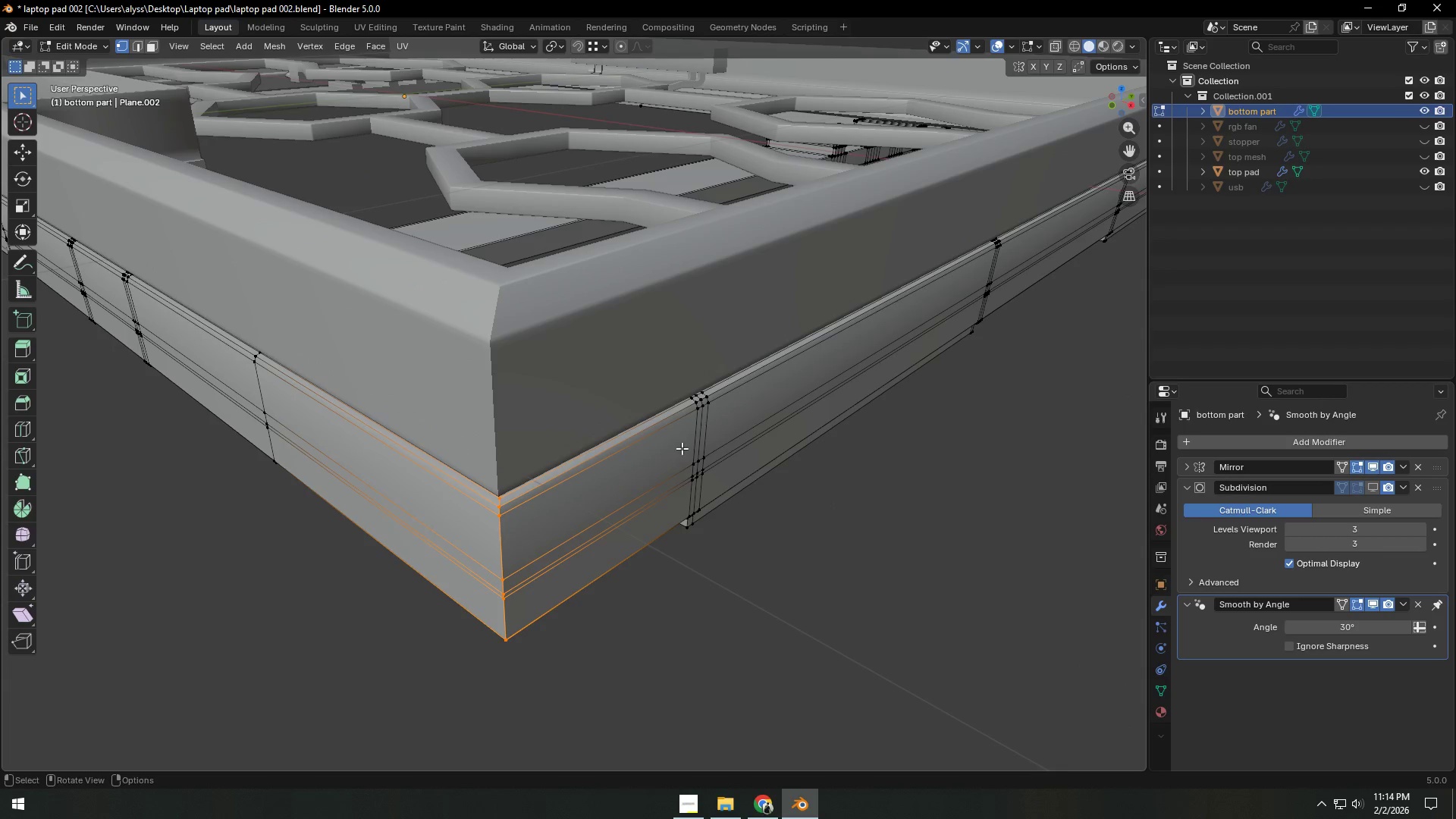 
key(Tab)
 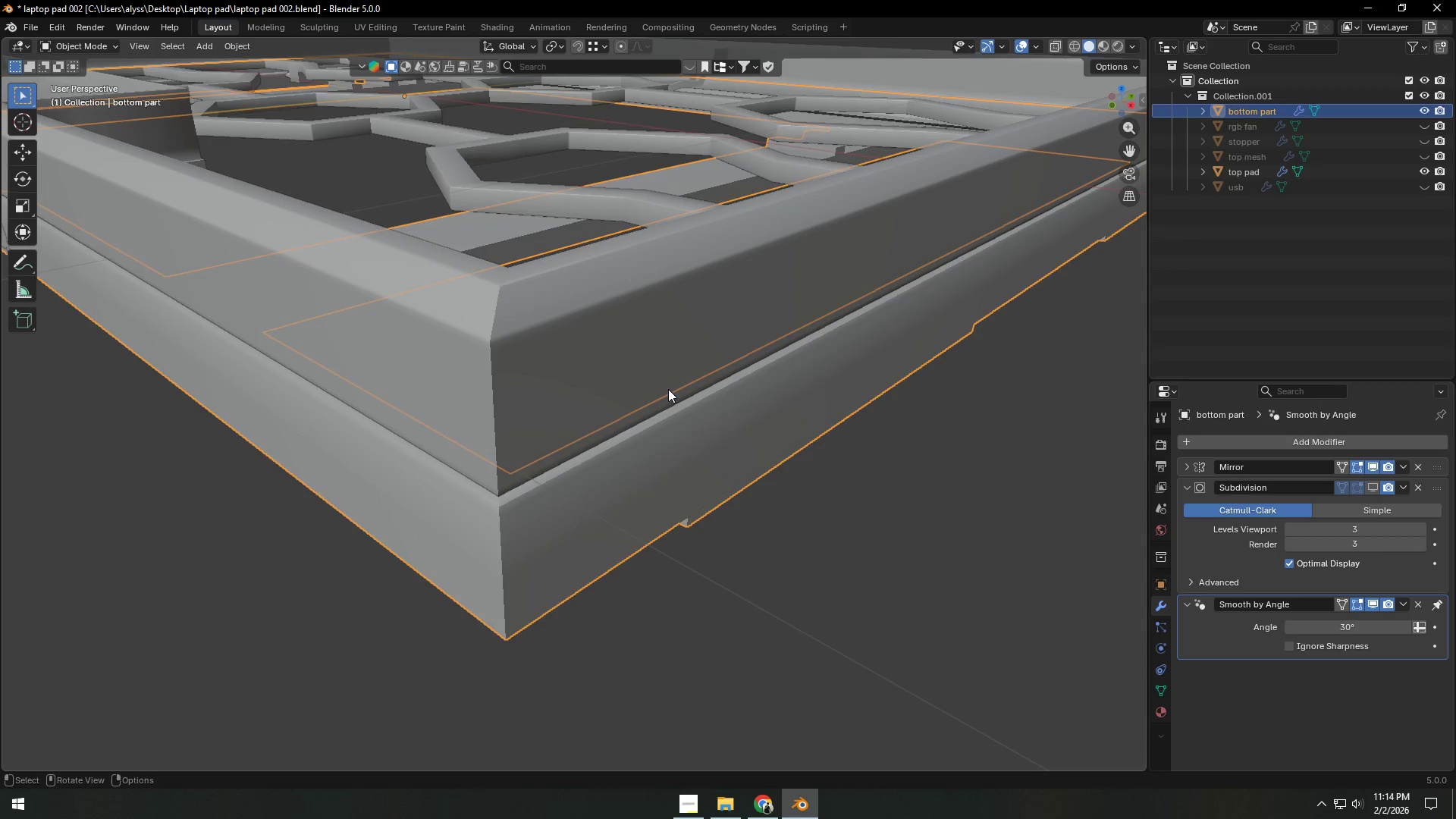 
left_click([664, 376])
 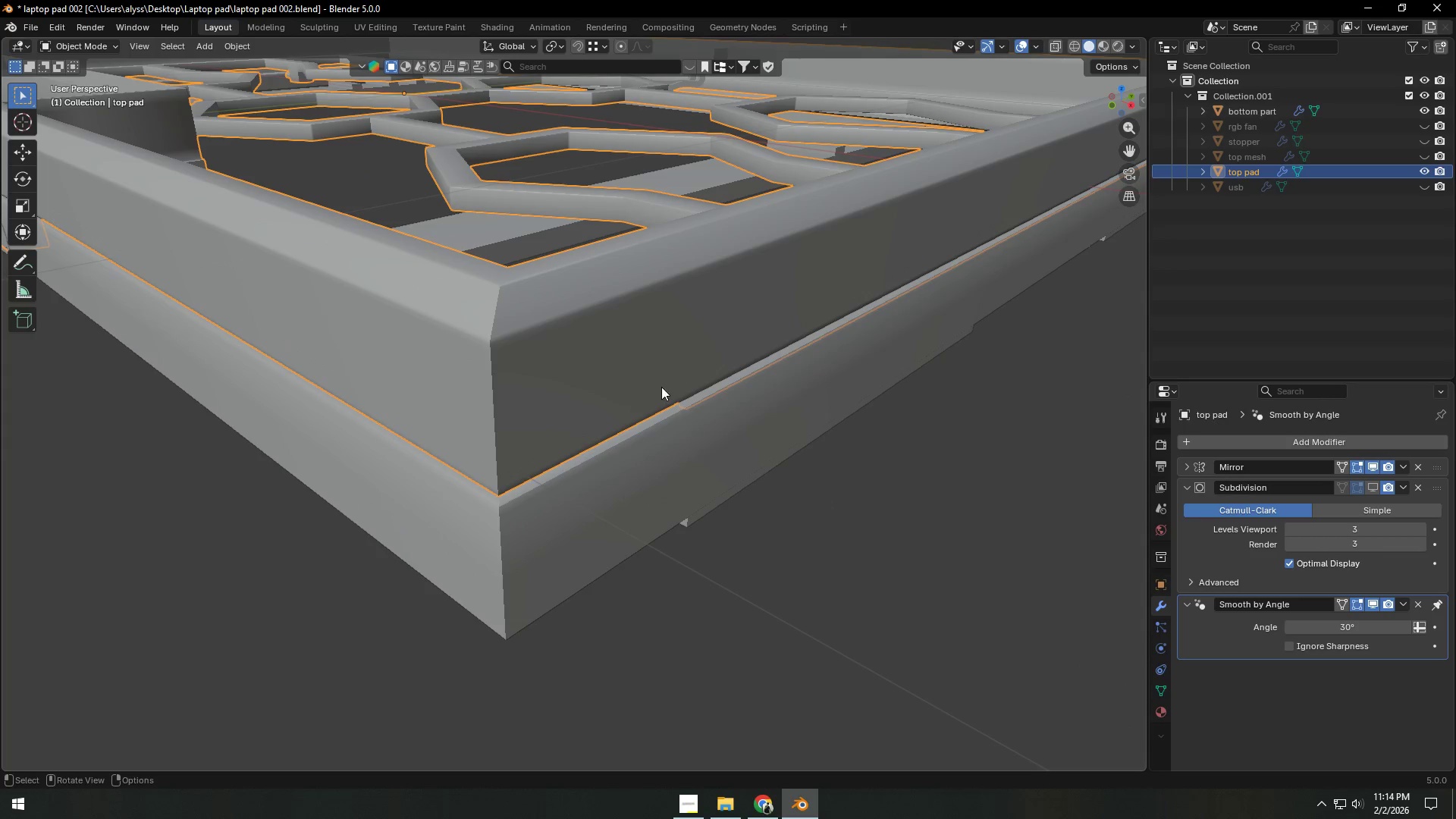 
left_click([651, 464])
 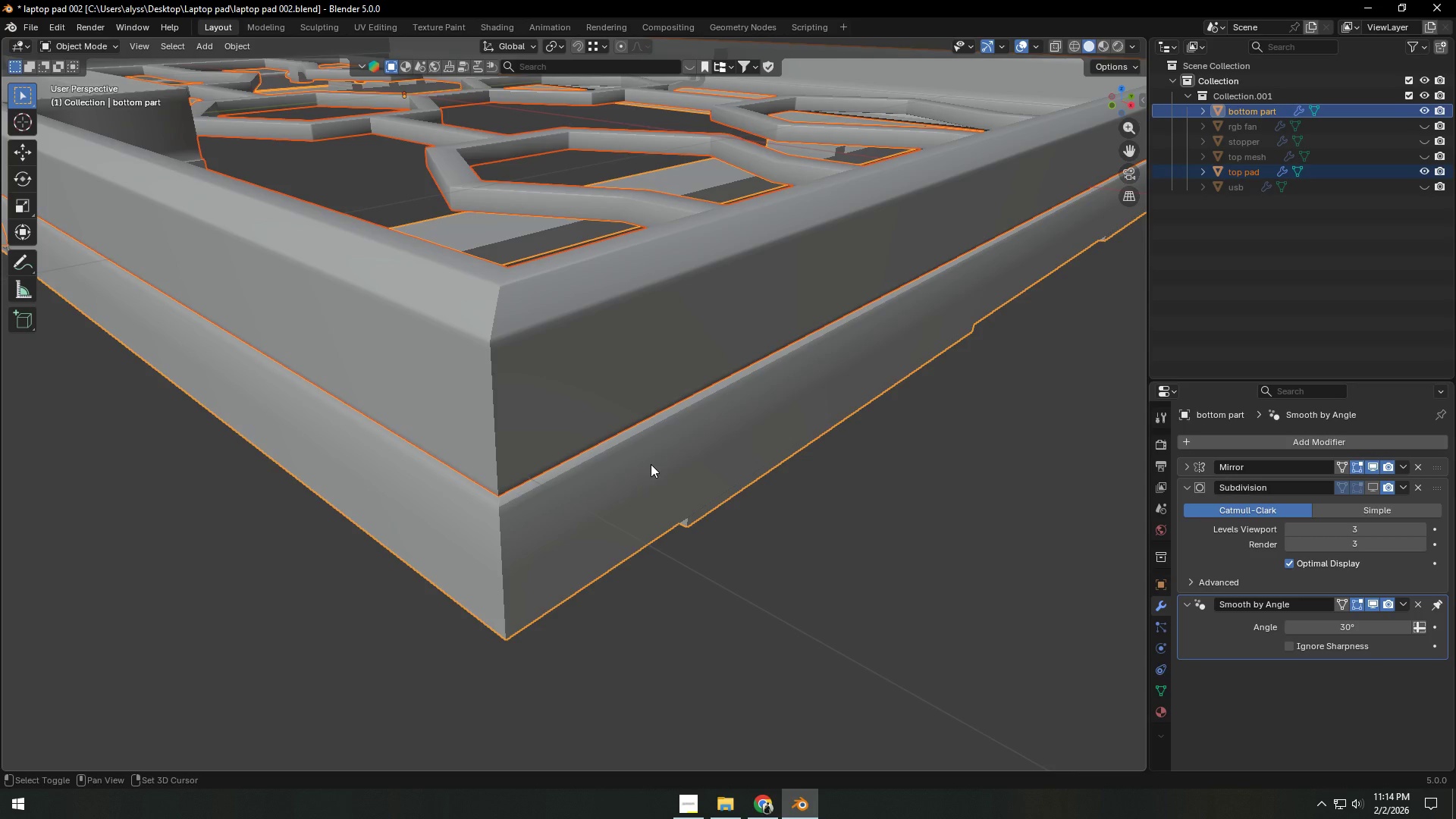 
key(Shift+Tab)
 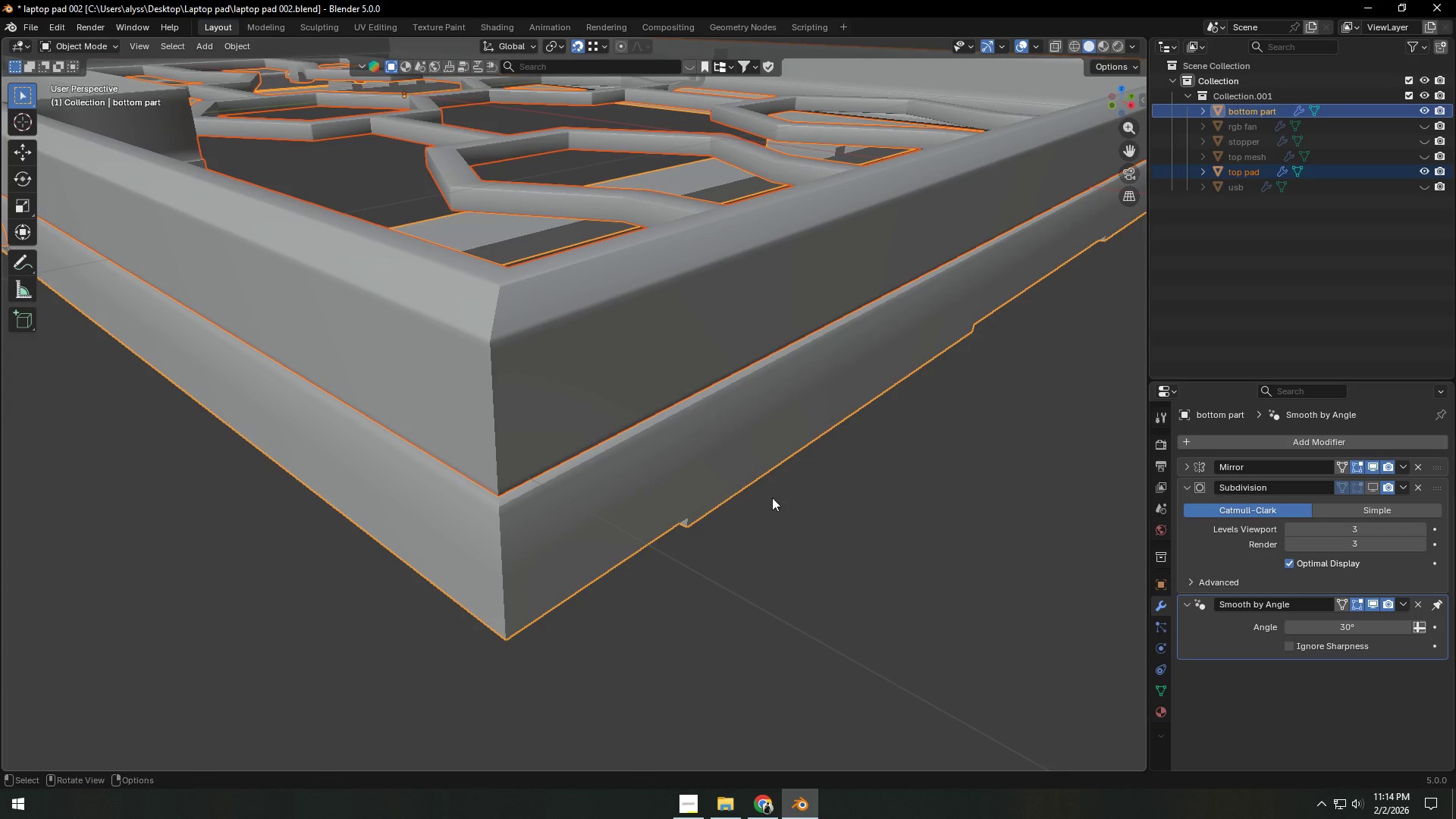 
key(Tab)
 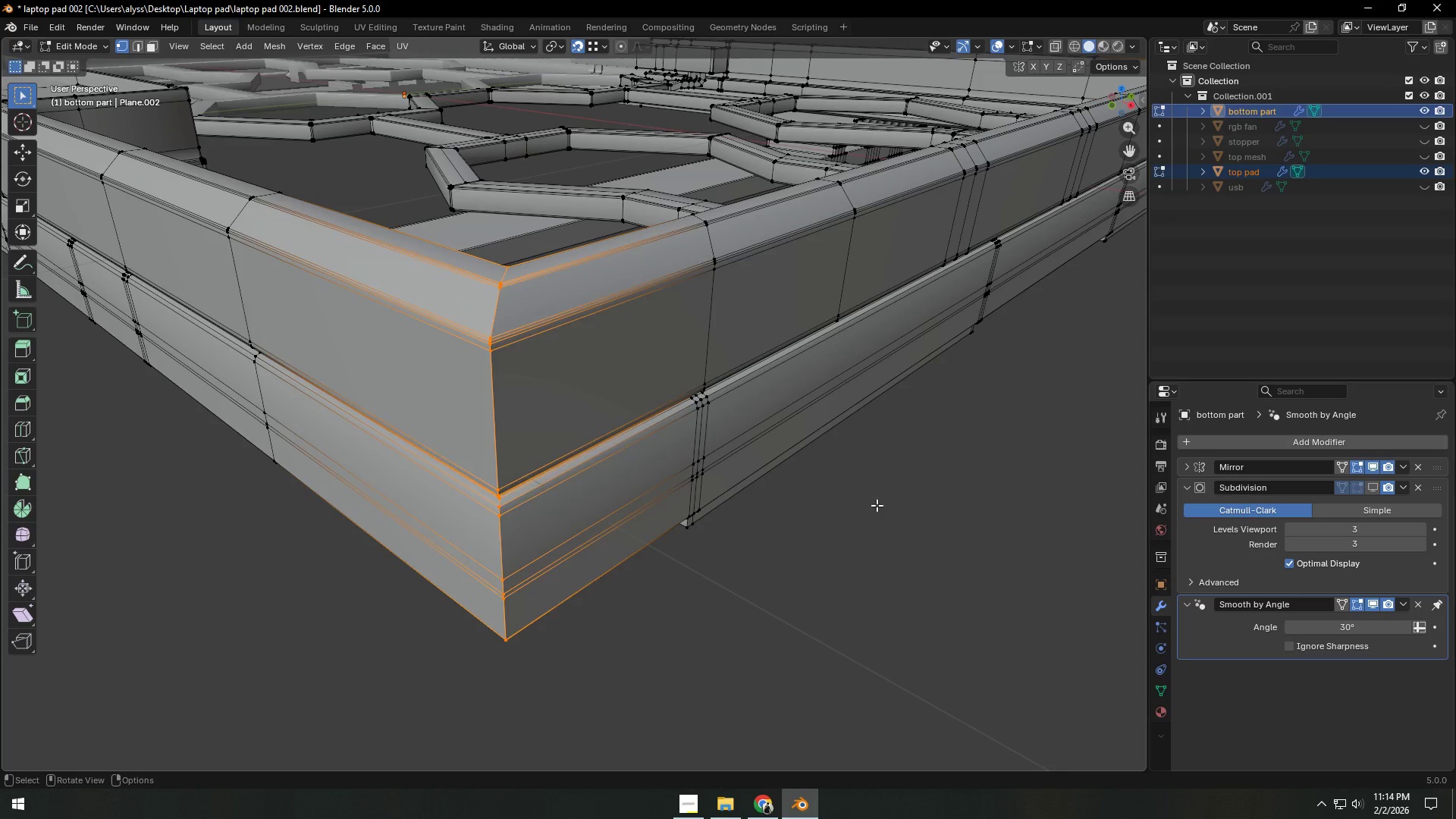 
left_click([877, 505])
 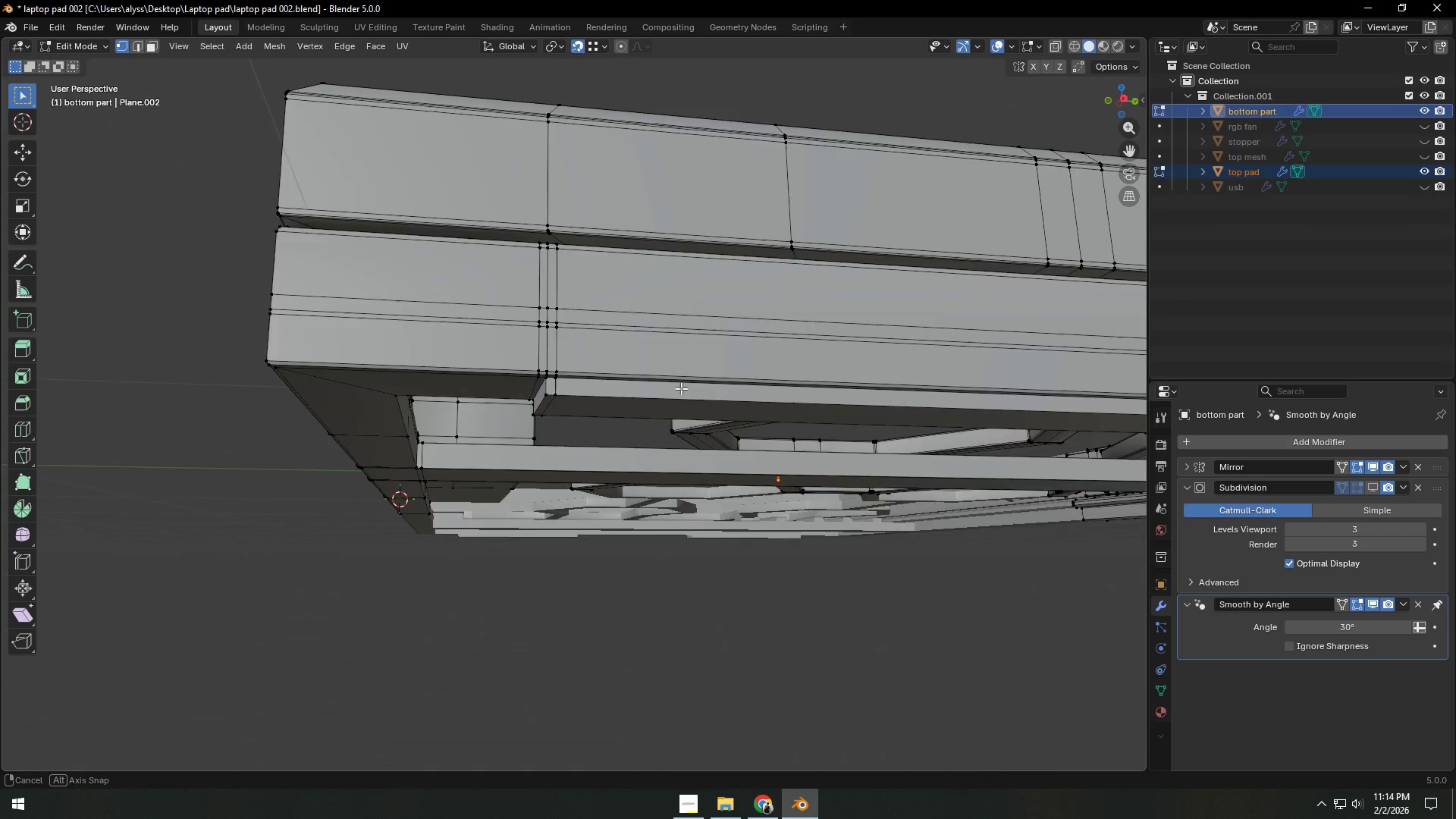 
wait(5.8)
 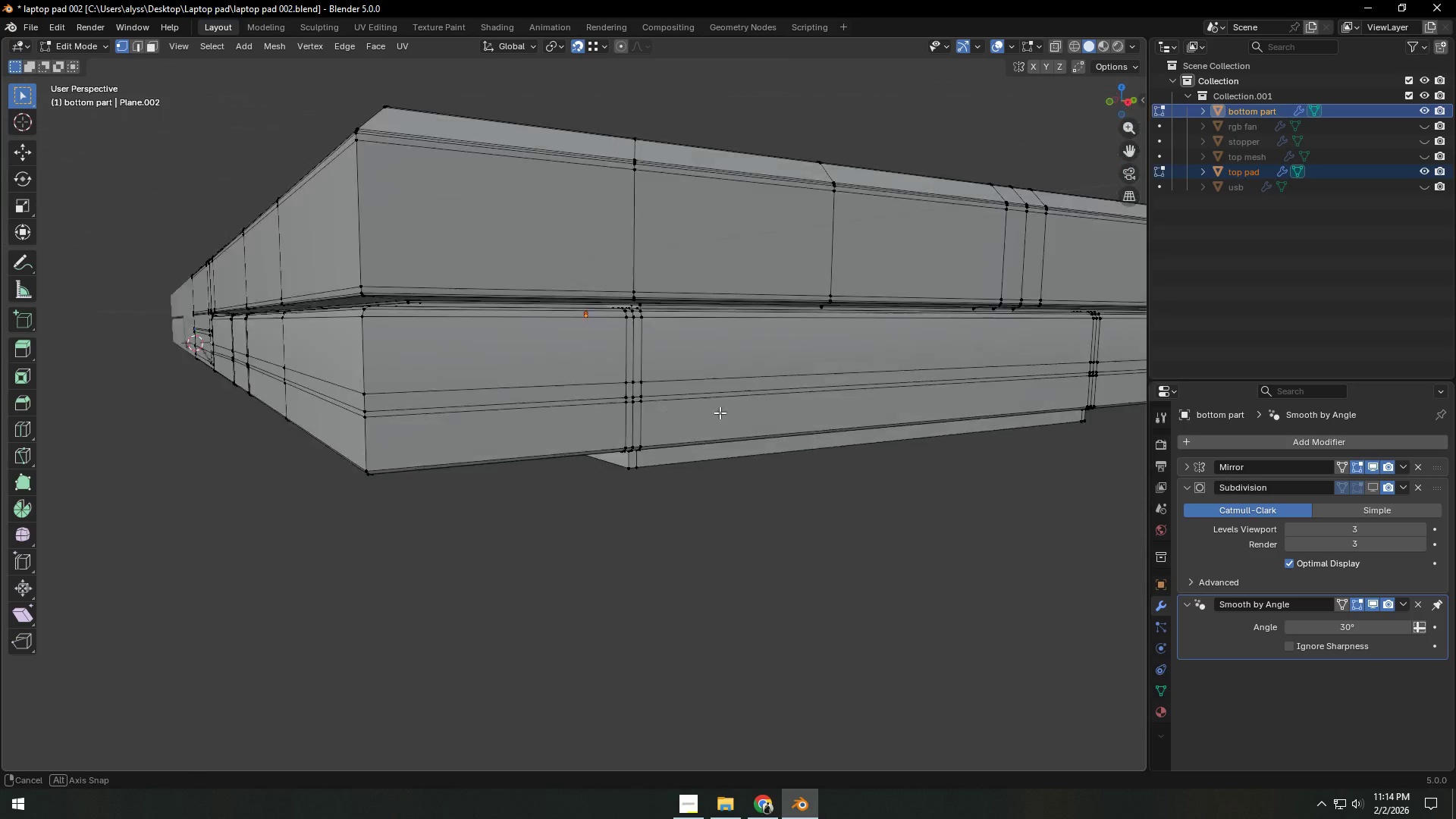 
hold_key(key=AltLeft, duration=1.25)
left_click([582, 448])
 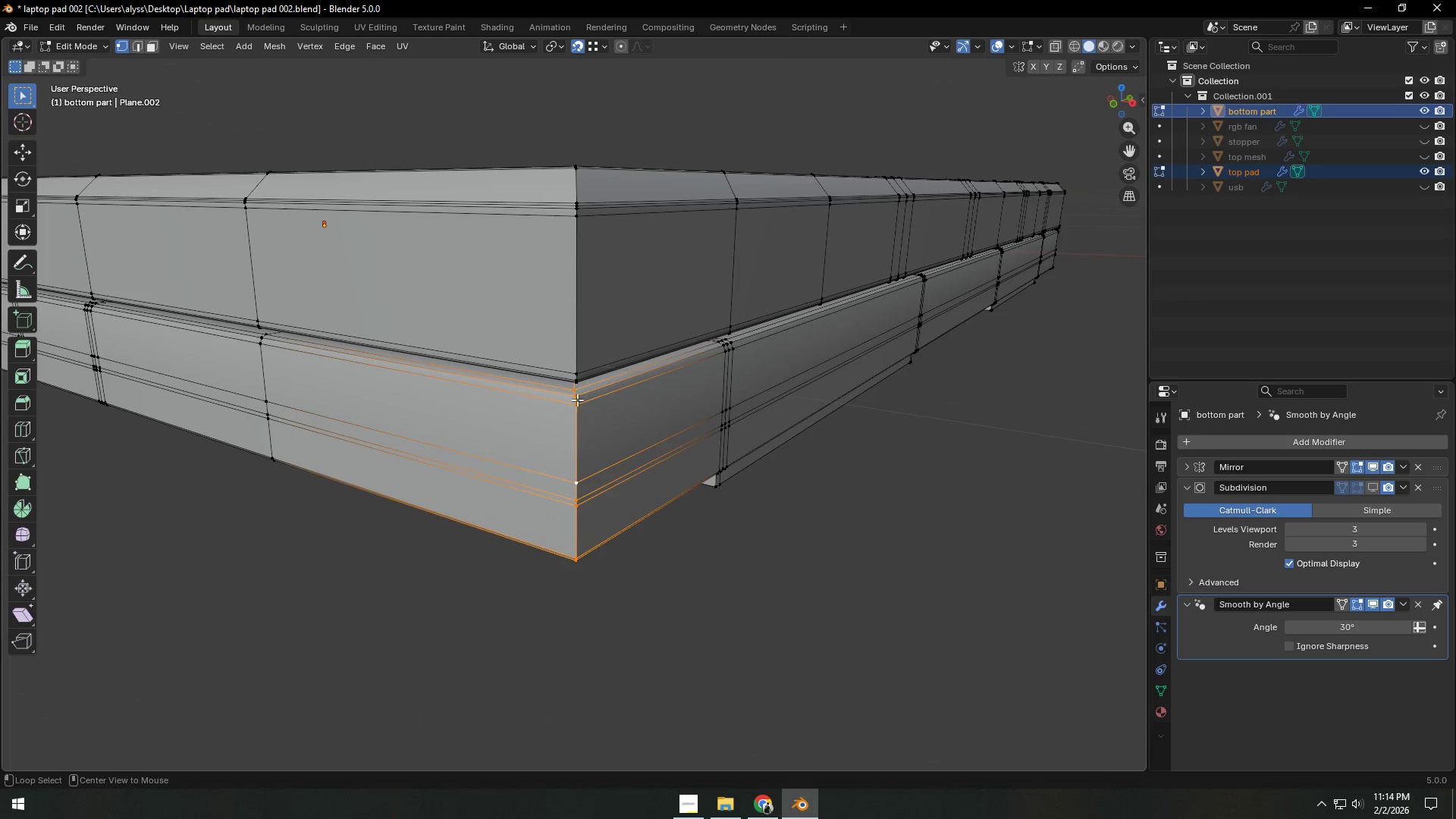 
hold_key(key=ShiftLeft, duration=0.45)
left_click([576, 328])
 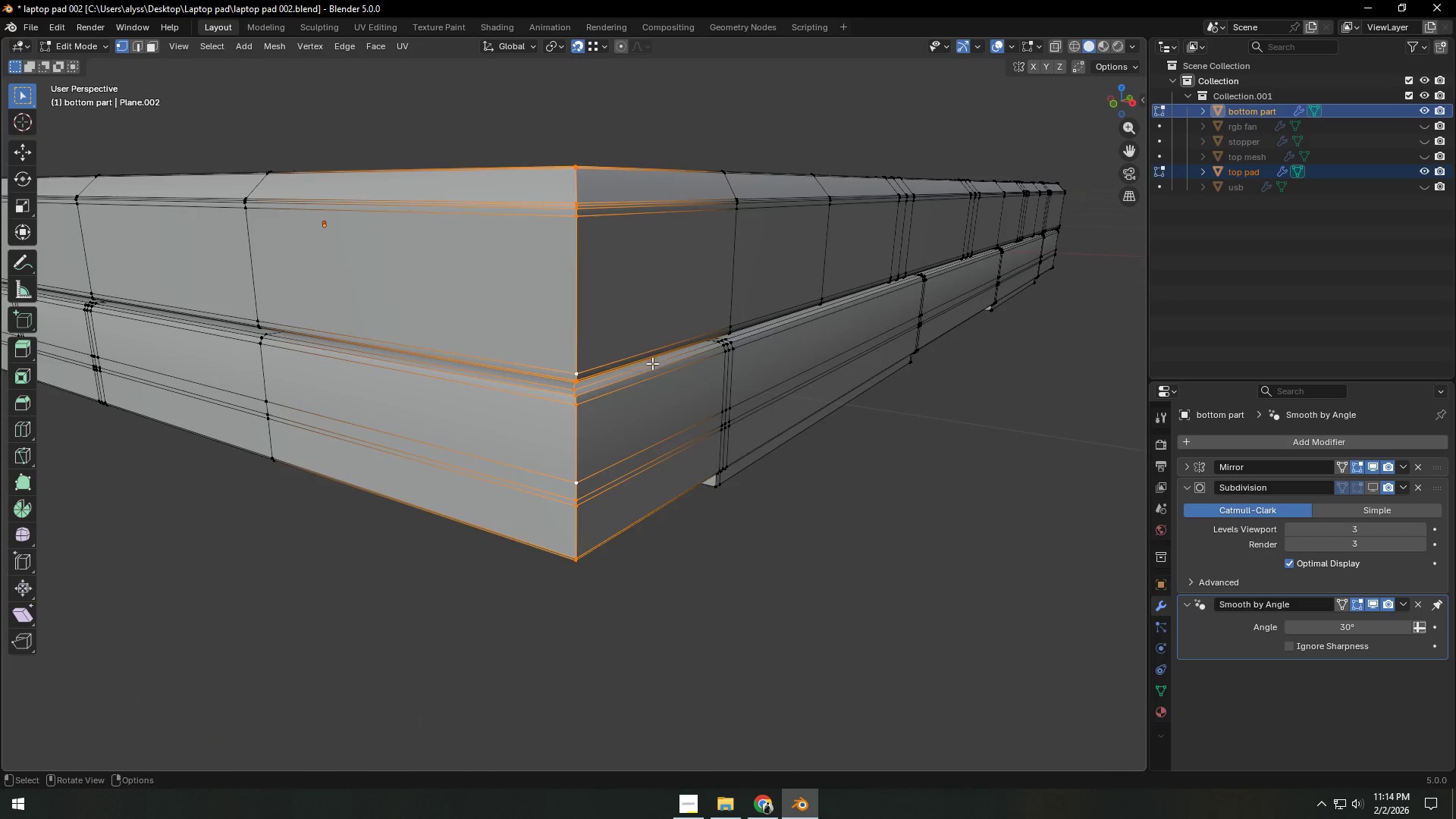 
scroll: coordinate [657, 369], scroll_direction: down, amount: 5.0
 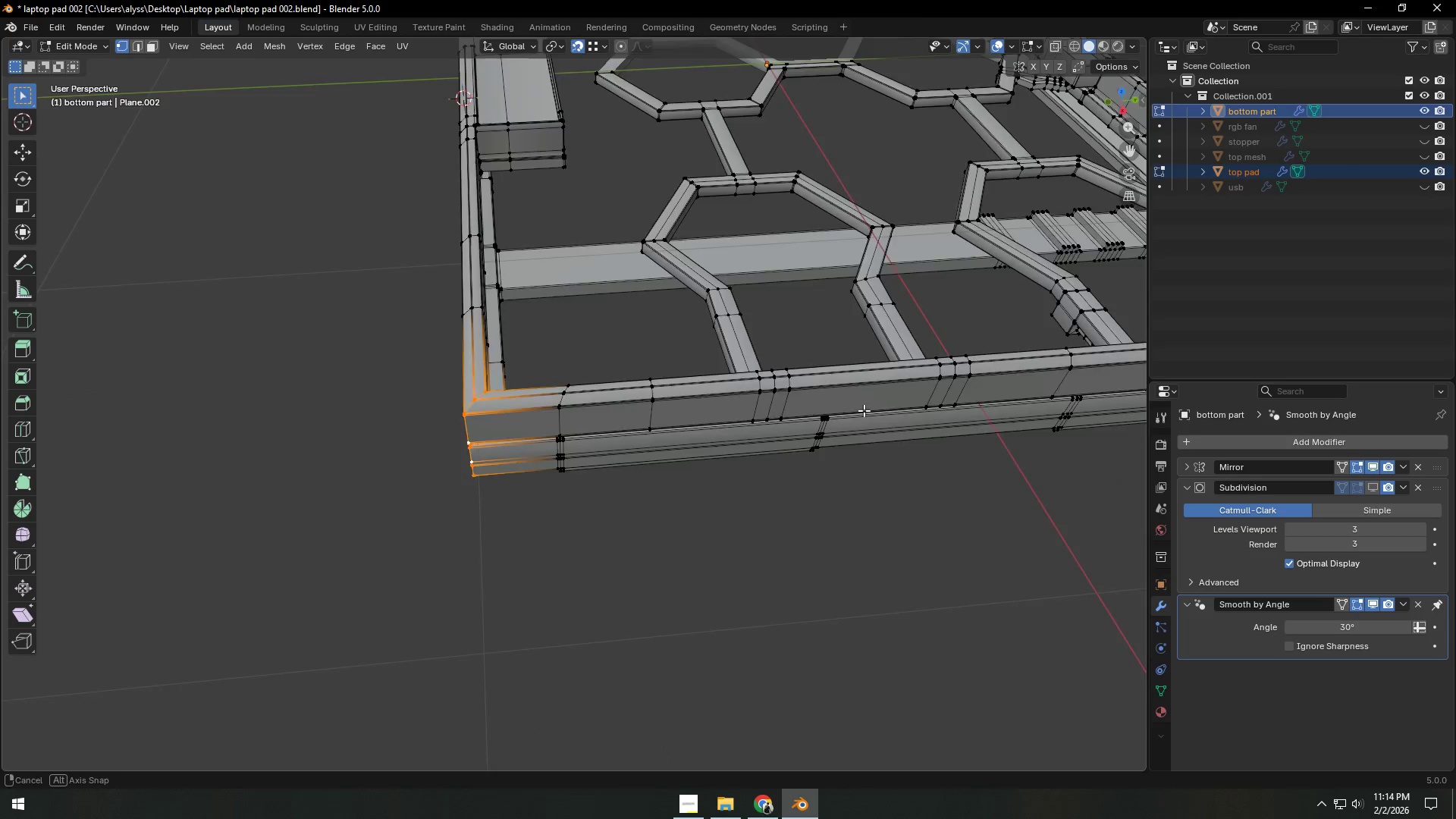 
hold_key(key=ShiftLeft, duration=0.36)
 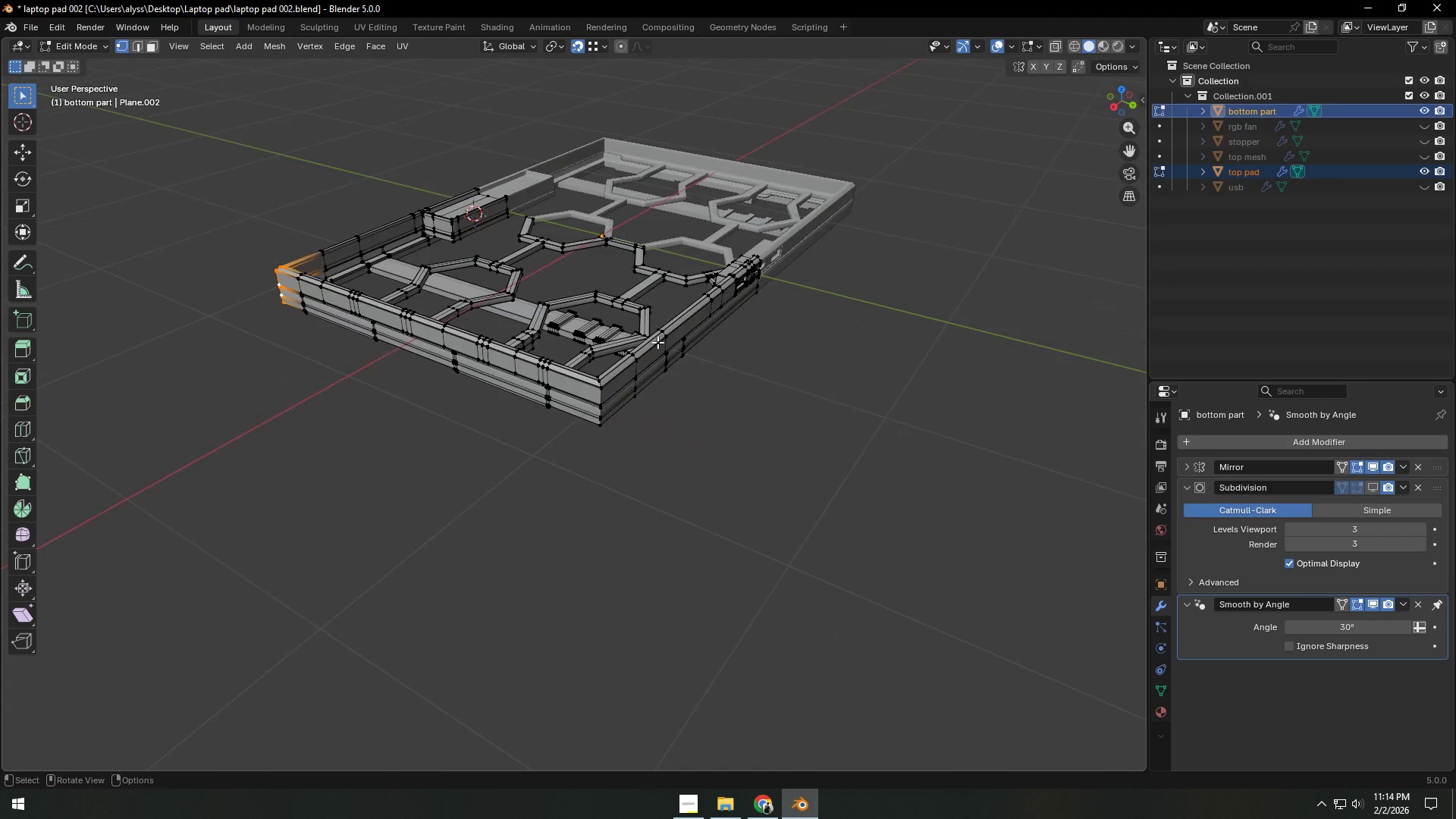 
scroll: coordinate [814, 403], scroll_direction: down, amount: 5.0
 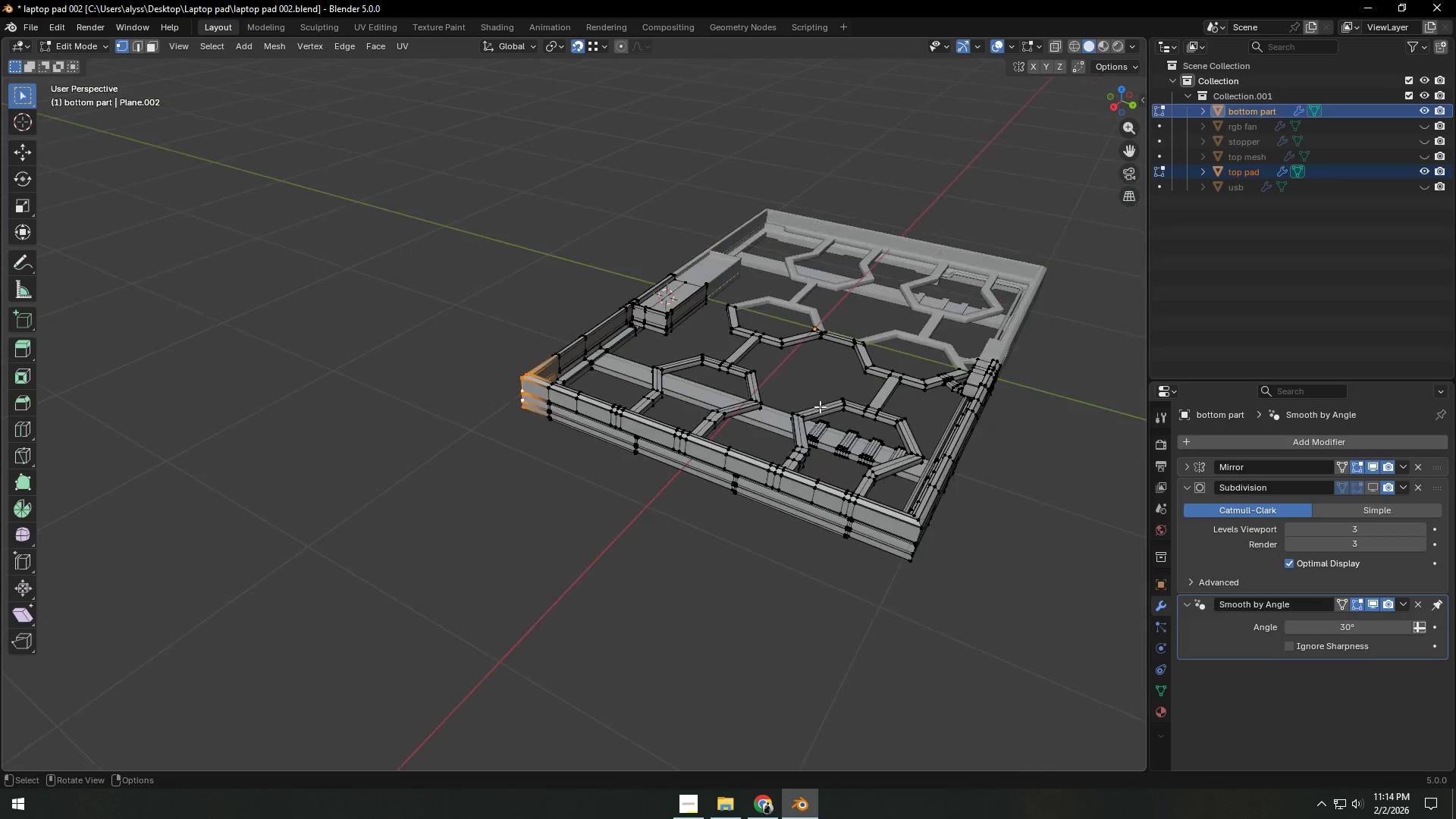 
hold_key(key=ShiftLeft, duration=1.19)
 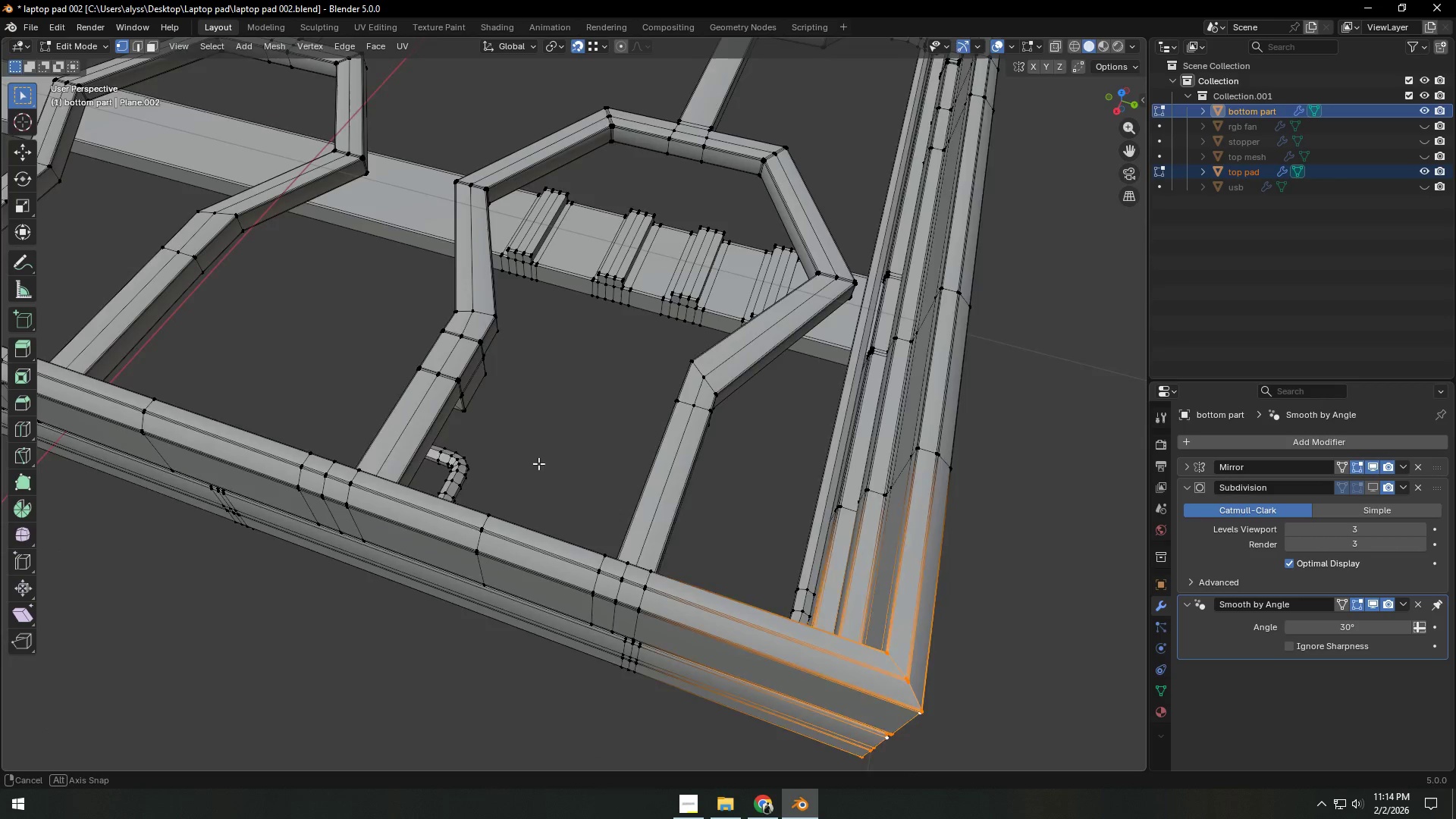 
scroll: coordinate [621, 378], scroll_direction: up, amount: 5.0
 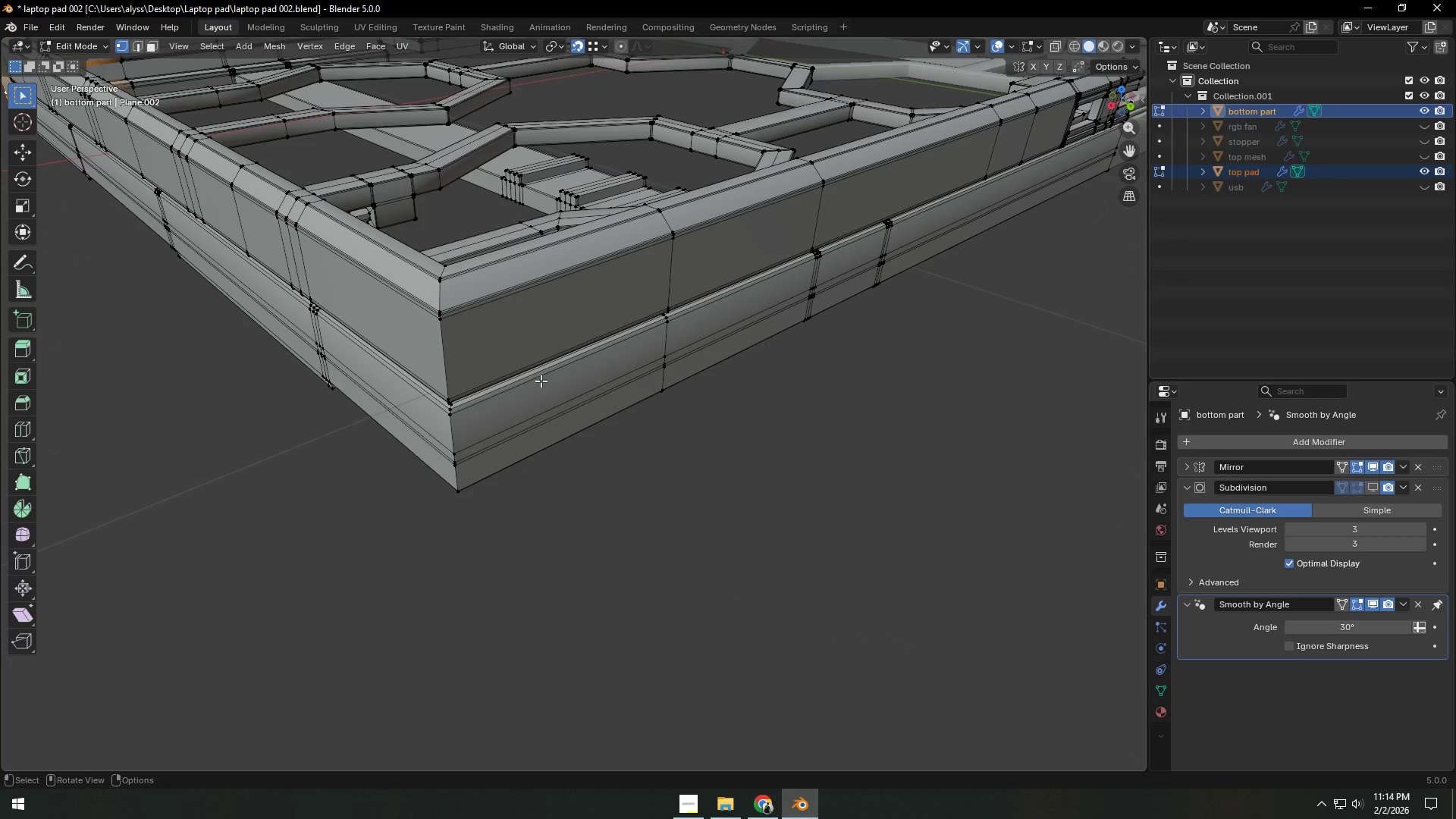 
hold_key(key=AltLeft, duration=0.84)
left_click([452, 354])
 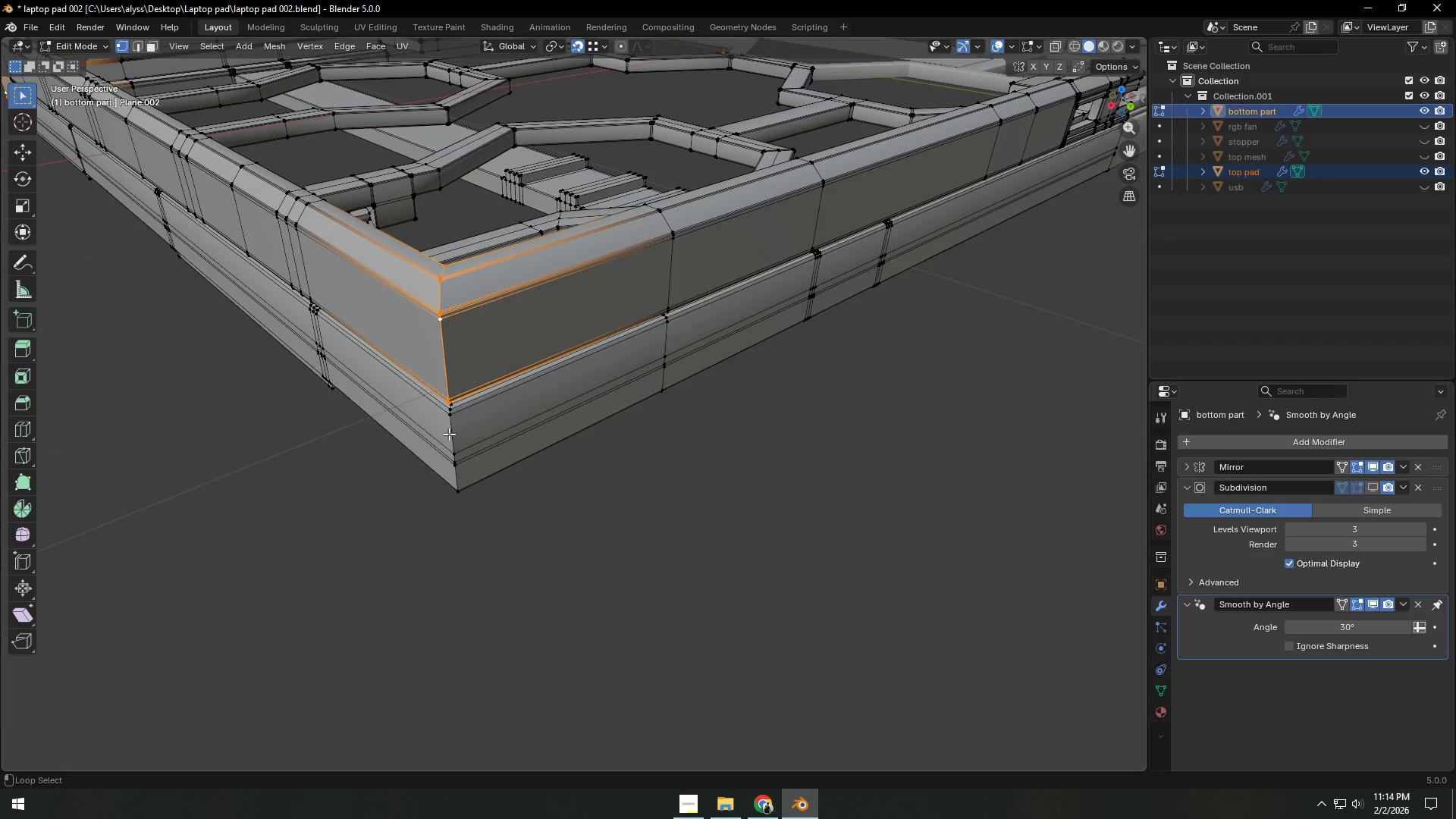 
double_click([450, 434])
 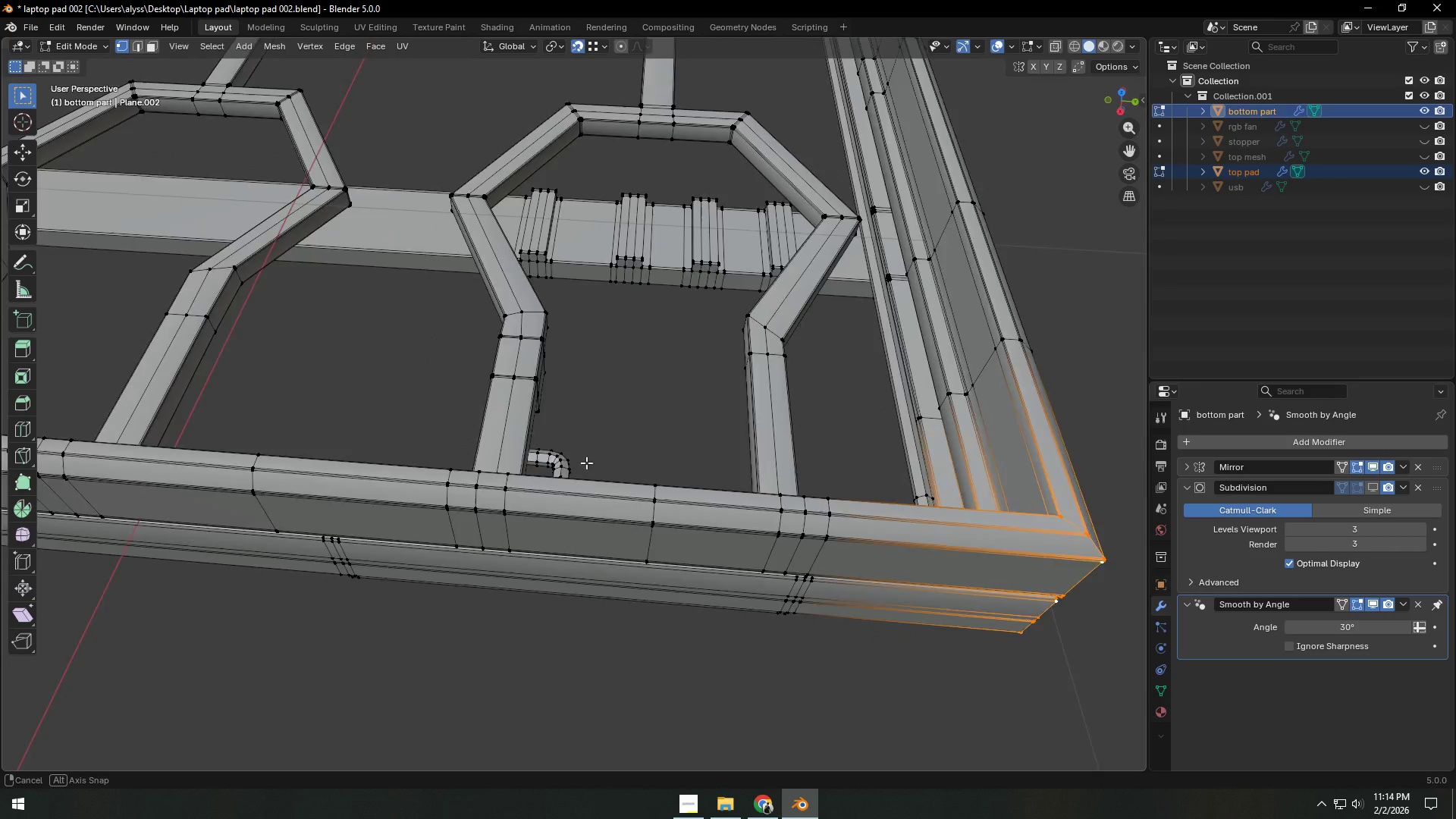 
hold_key(key=ShiftLeft, duration=0.34)
 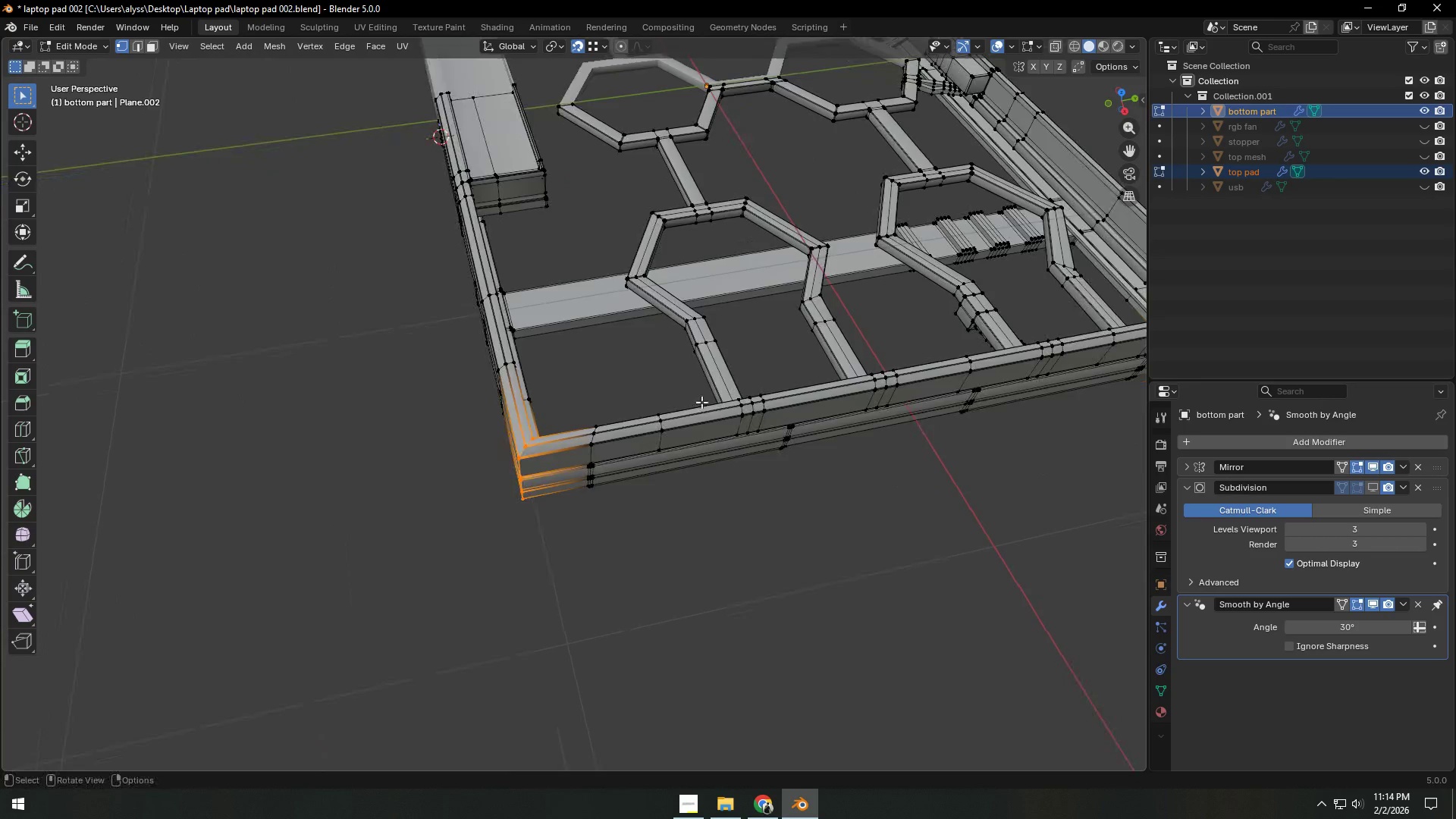 
scroll: coordinate [594, 457], scroll_direction: down, amount: 3.0
 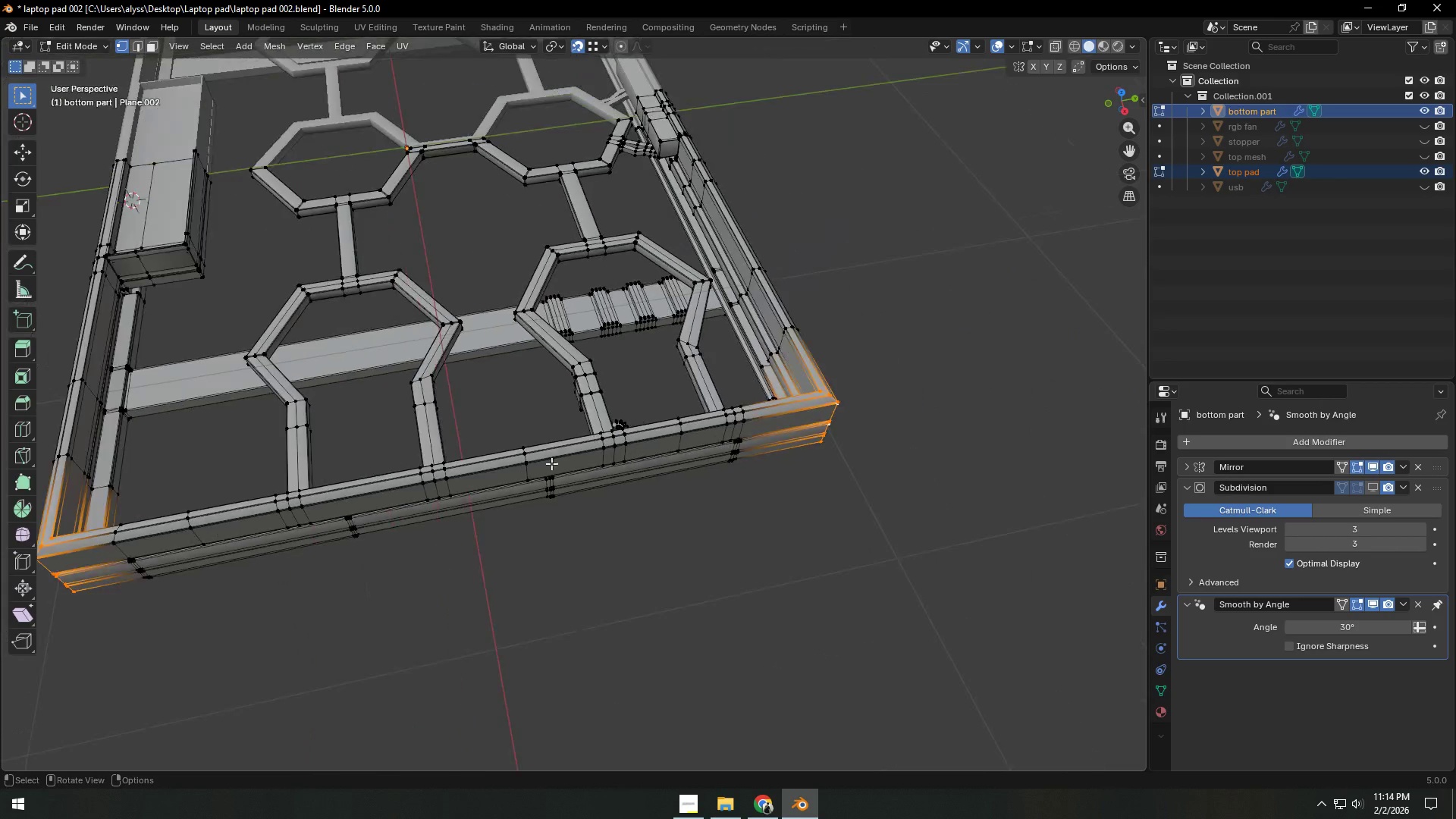 
scroll: coordinate [691, 405], scroll_direction: up, amount: 4.0
 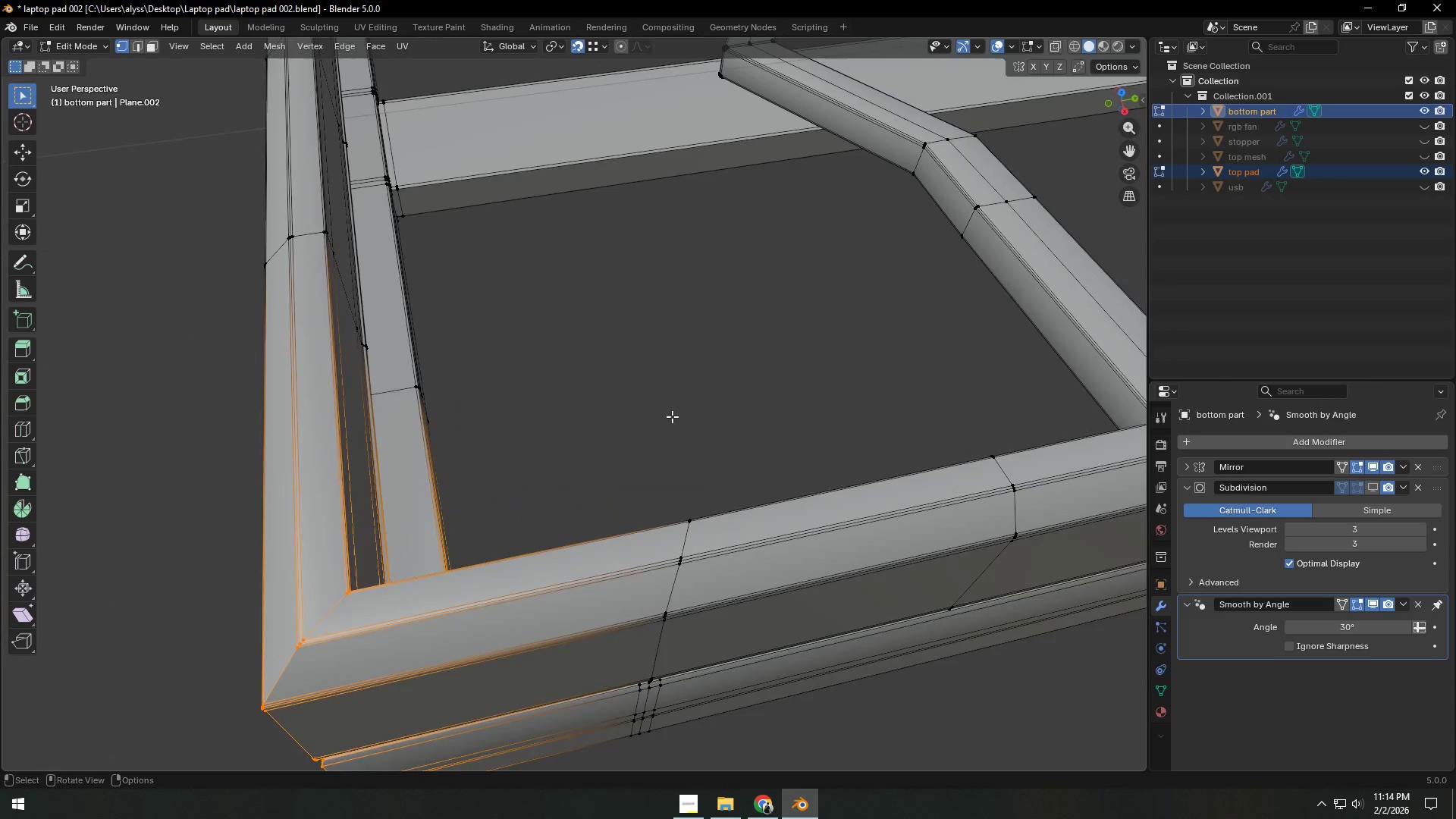 
scroll: coordinate [673, 415], scroll_direction: down, amount: 1.0
 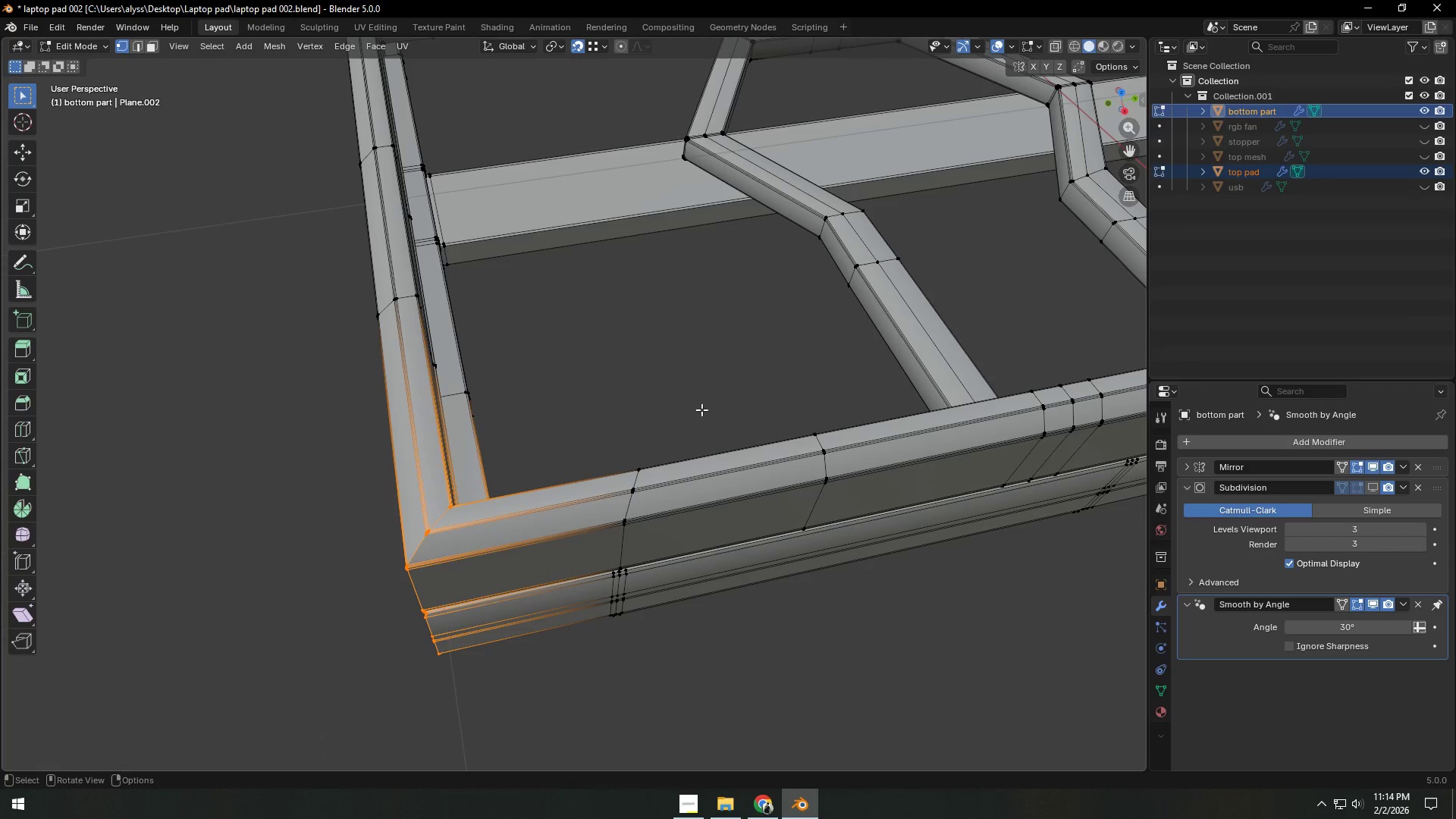 
key(Control+B)
 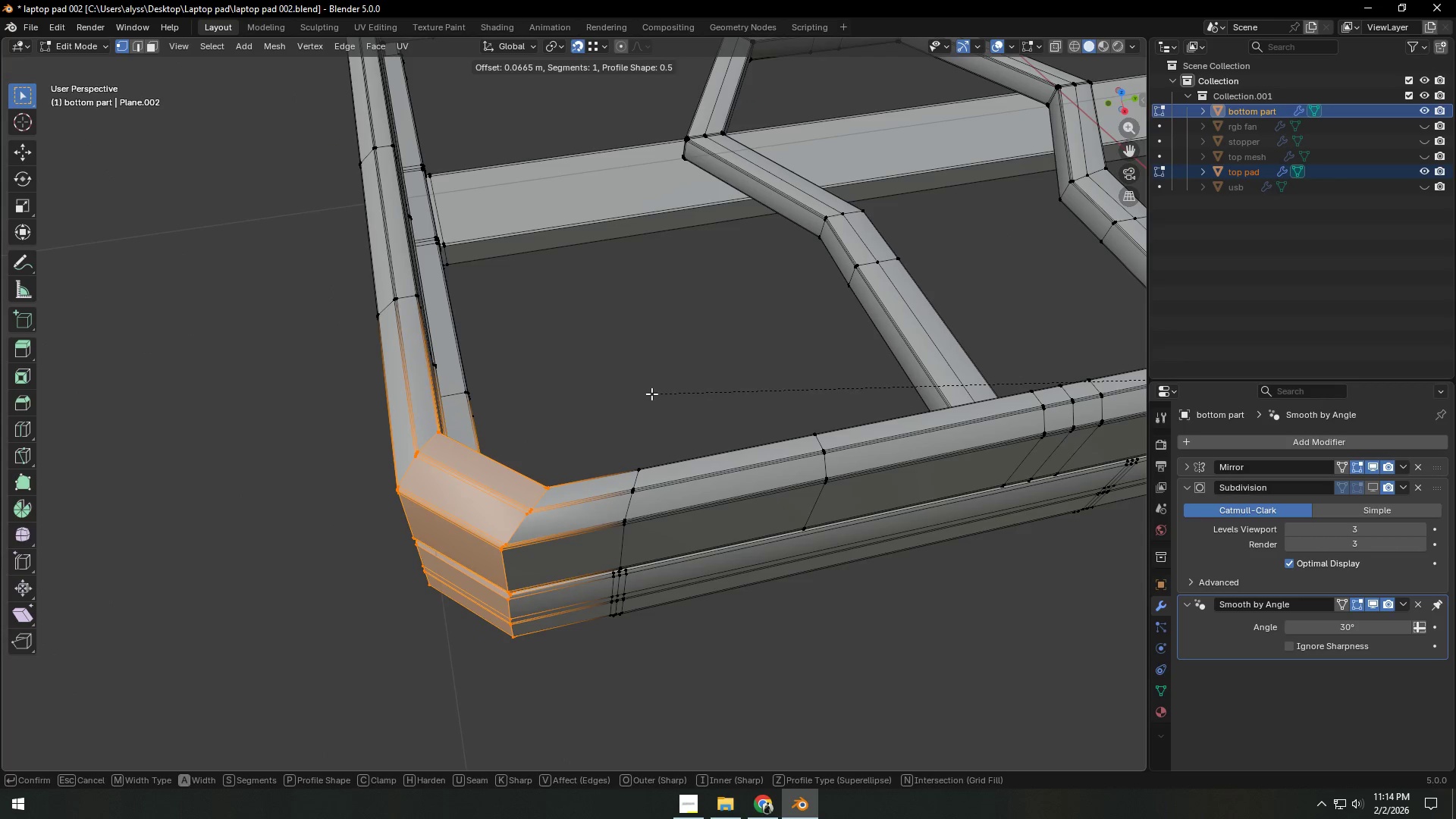 
scroll: coordinate [651, 394], scroll_direction: up, amount: 1.0
 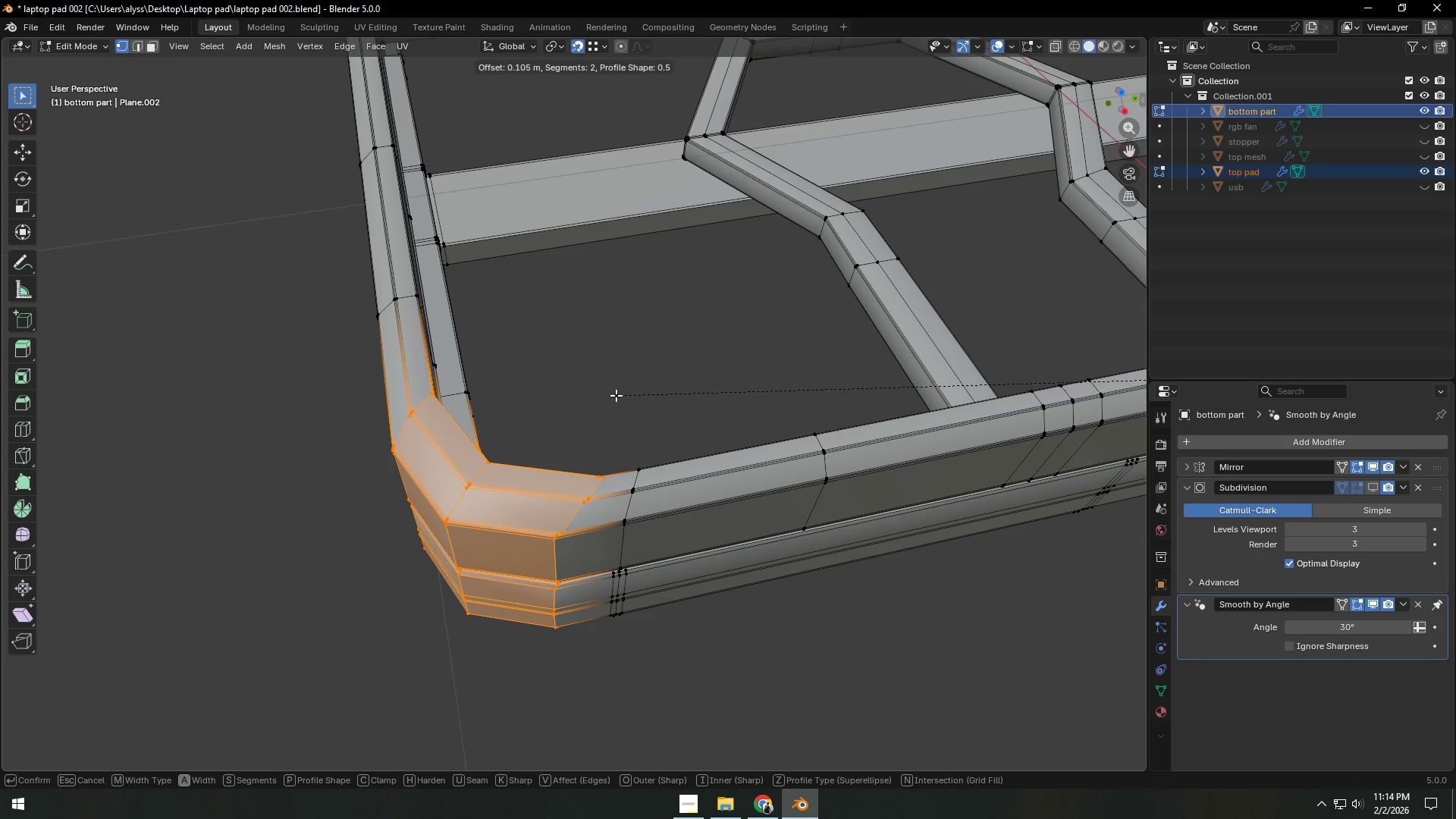 
wait(10.2)
 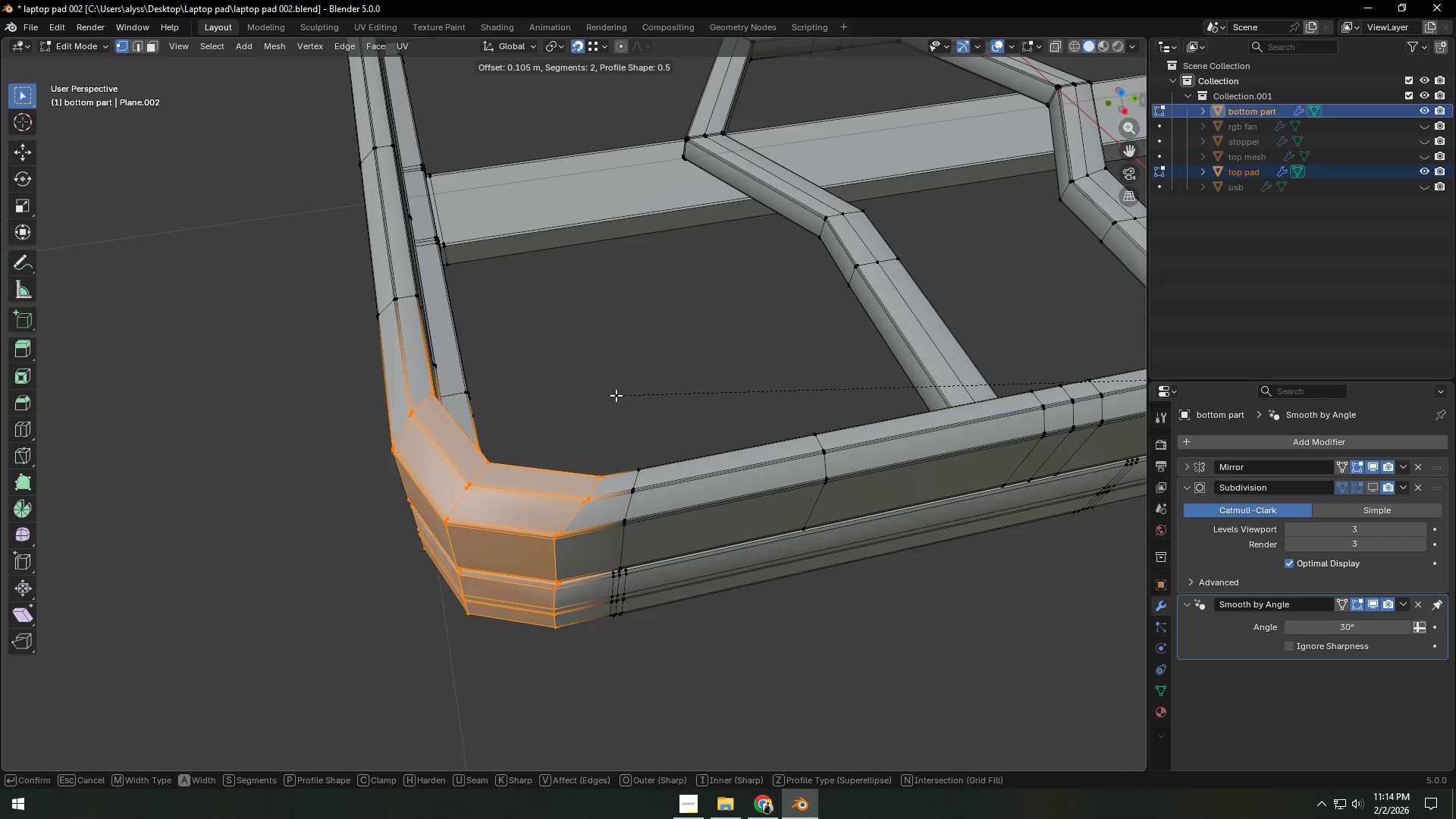 
right_click([616, 395])
 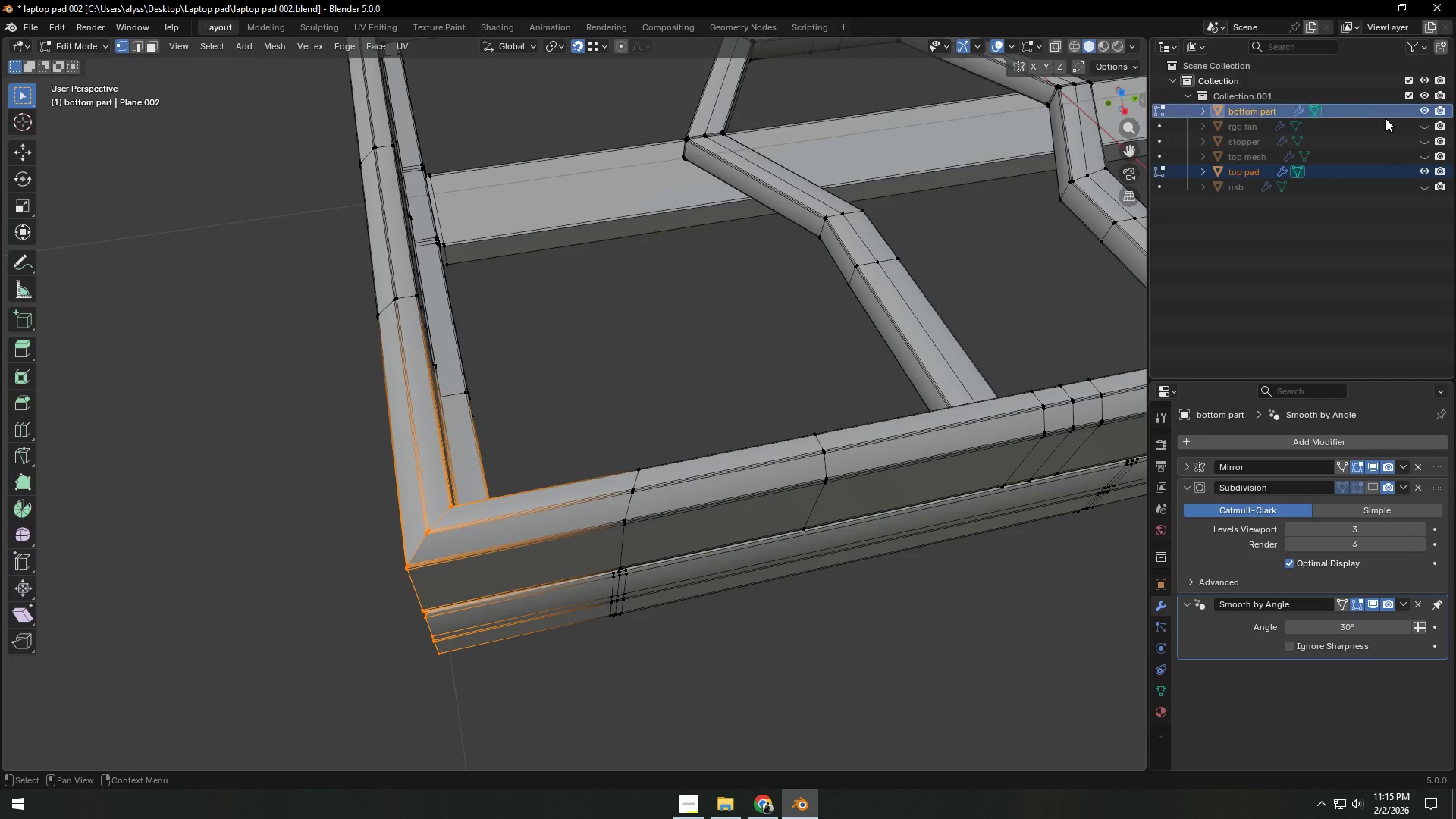 
left_click([1423, 155])
 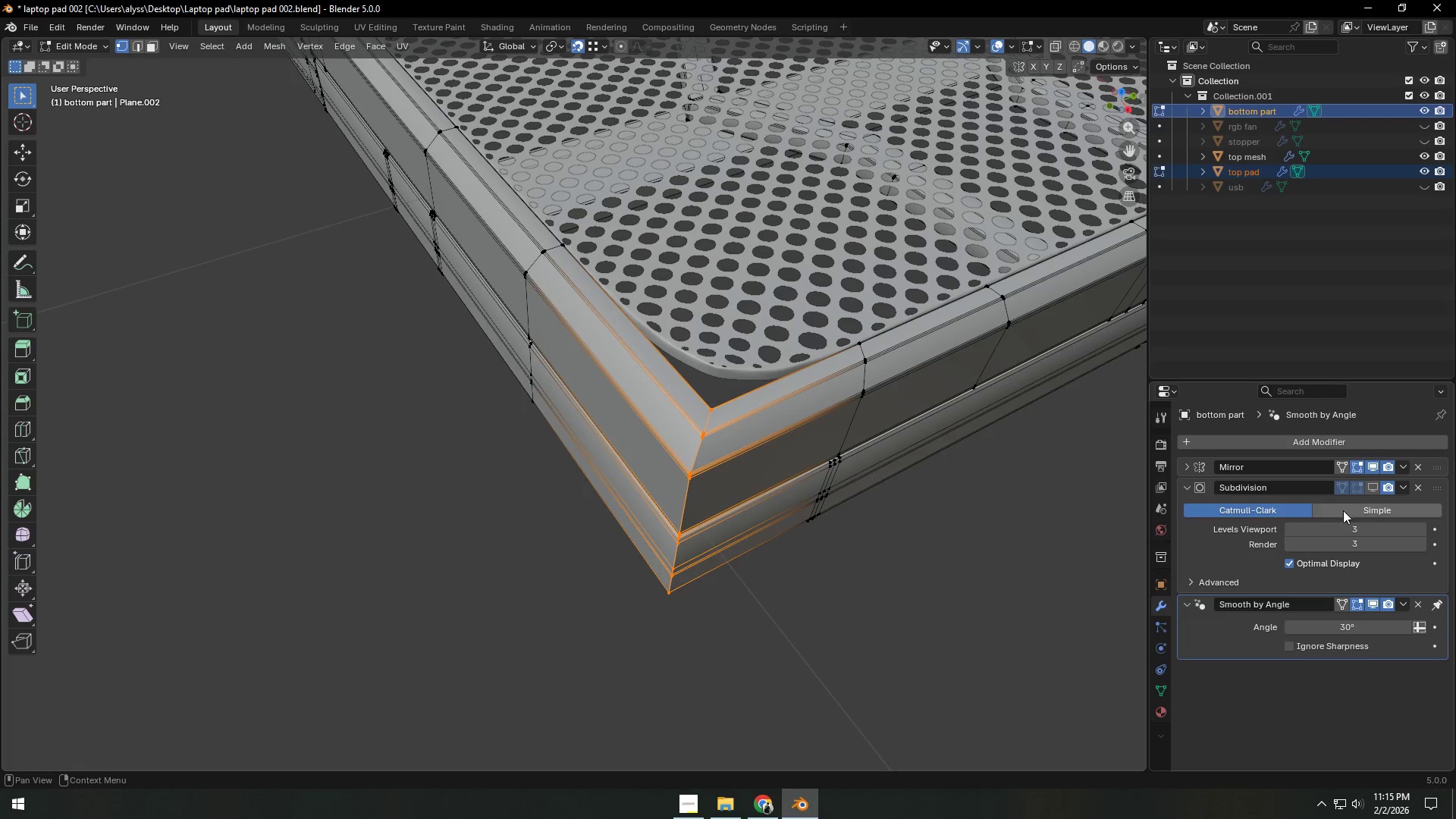 
left_click([1373, 488])
 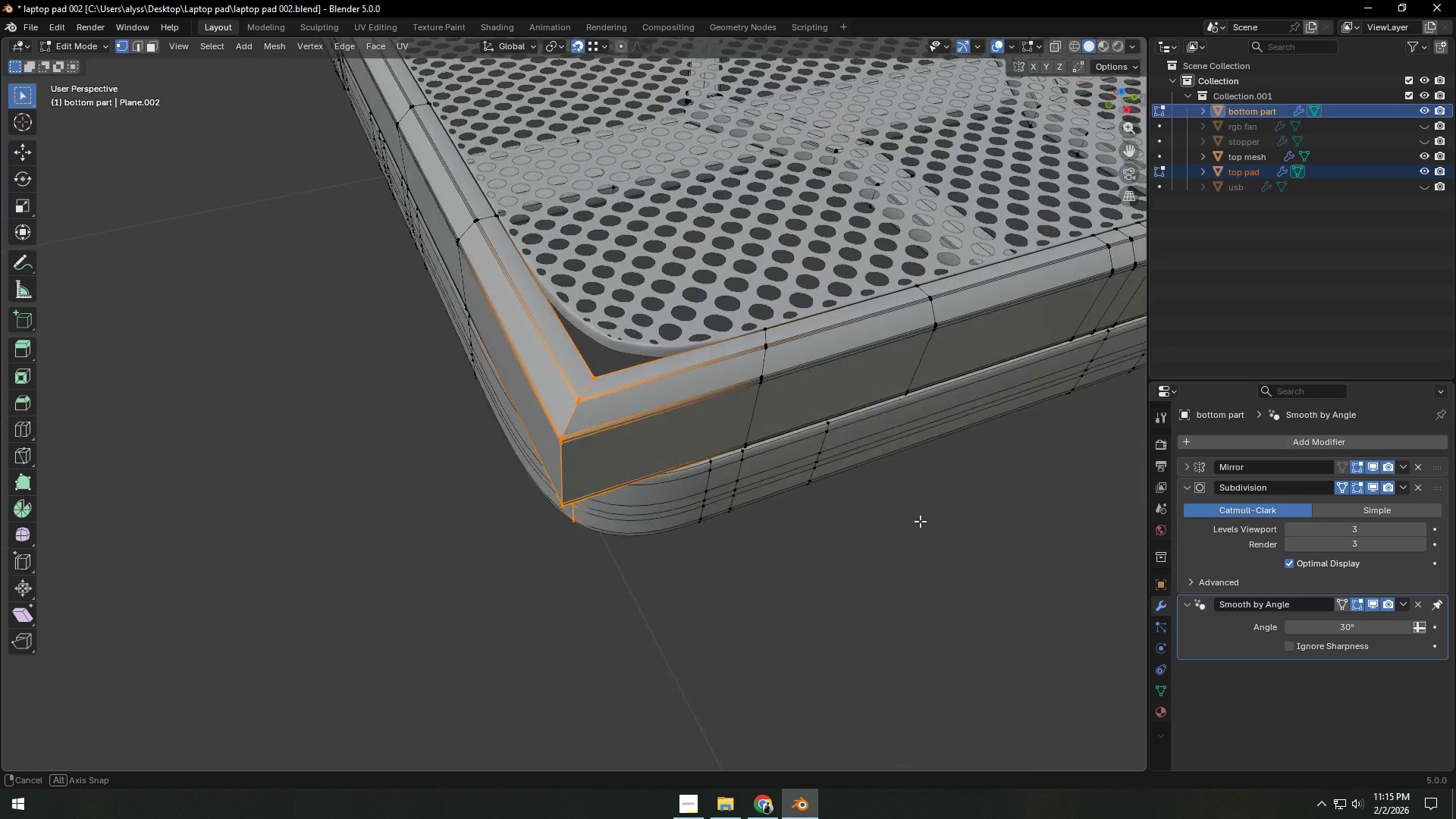 
key(Control+ControlLeft)
 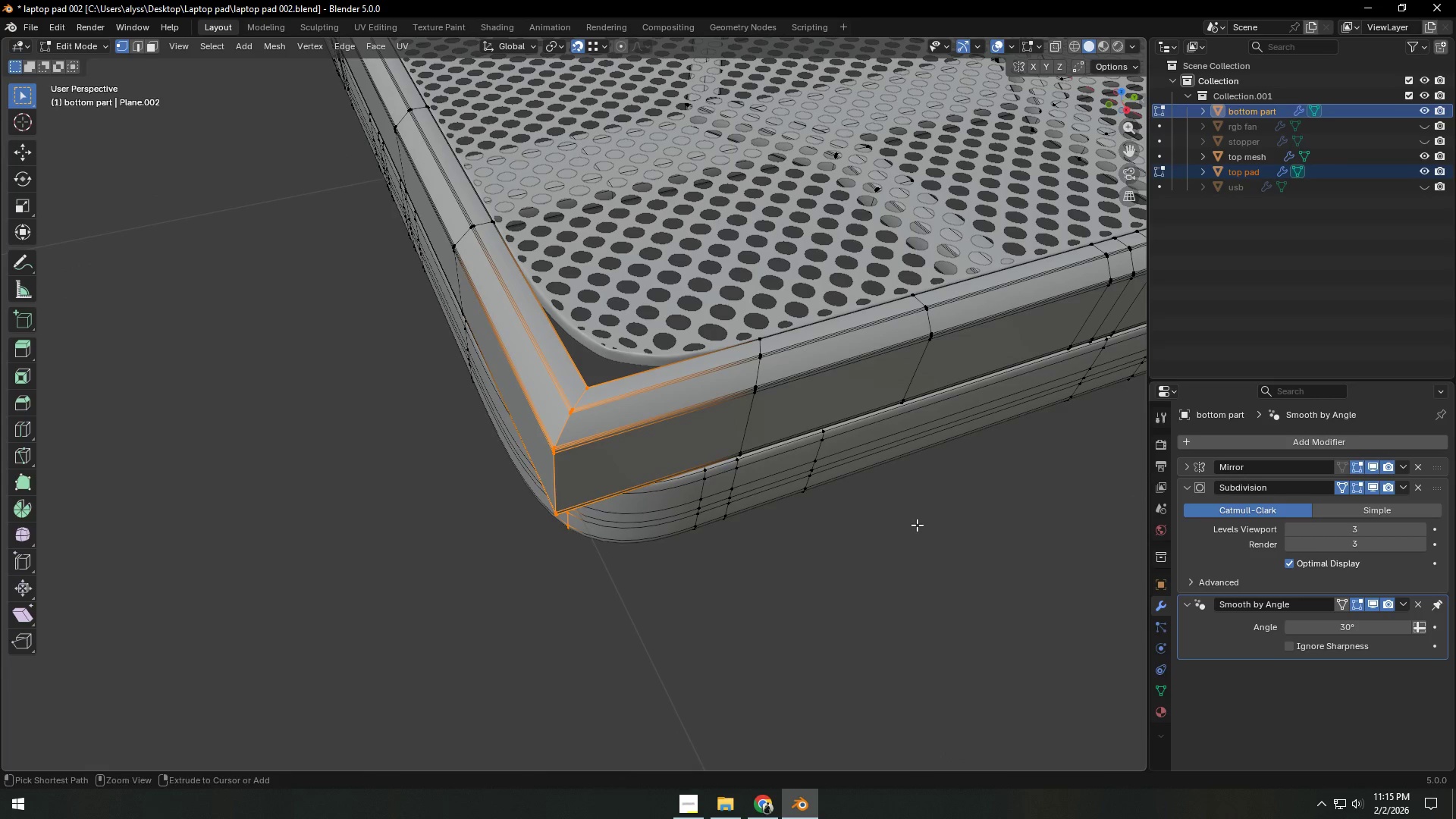 
key(Control+B)
 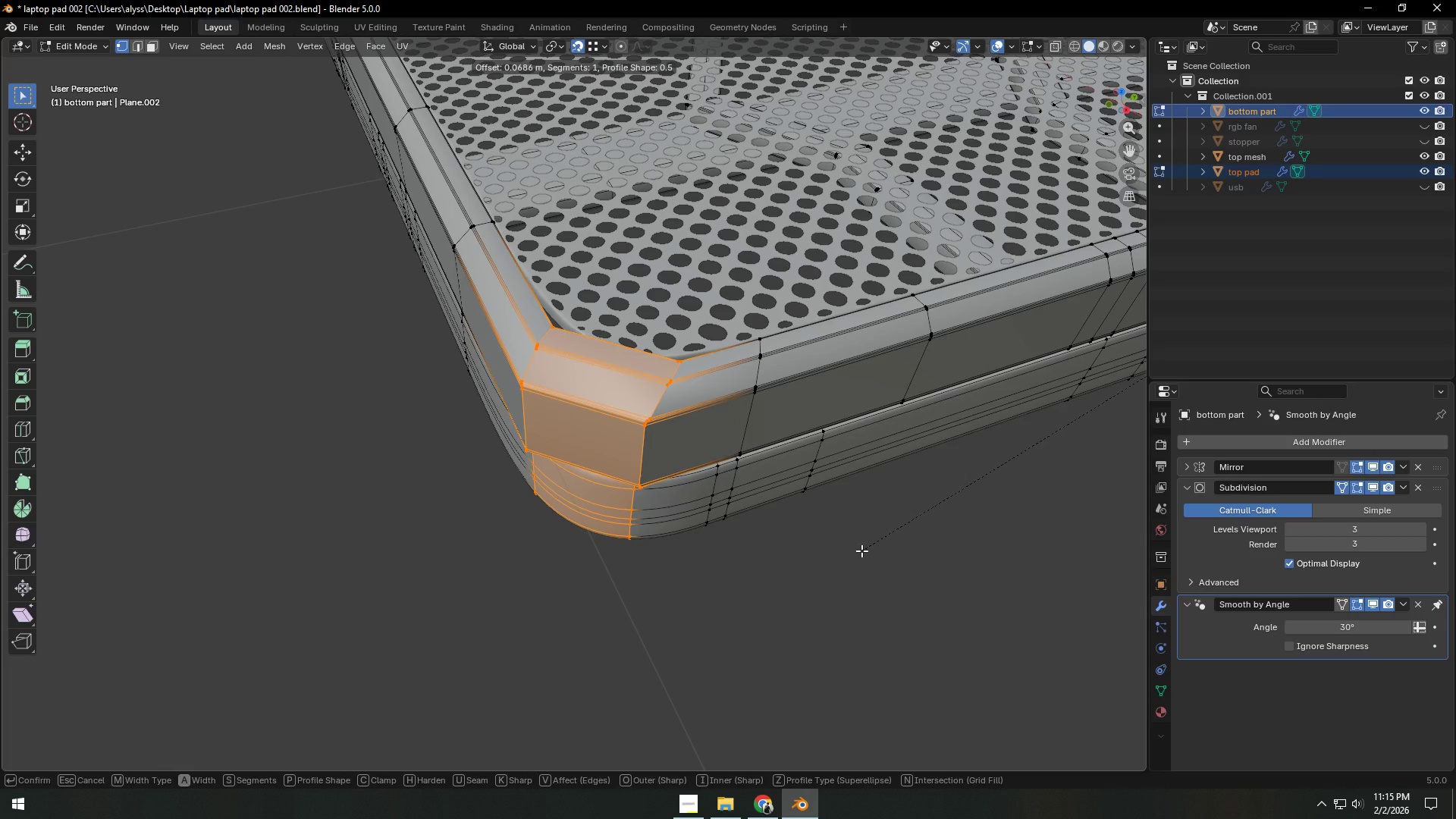 
right_click([861, 551])
 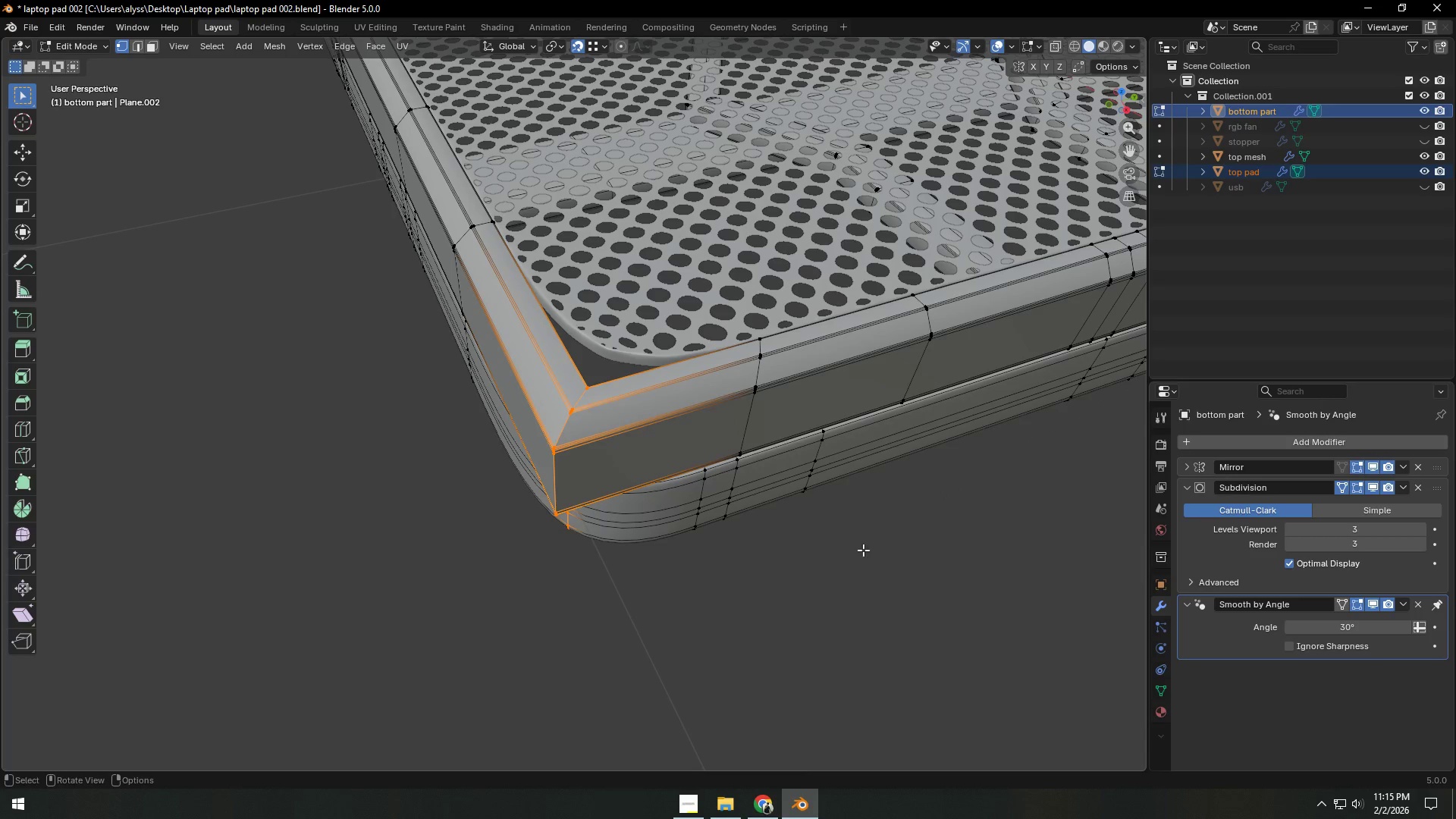 
key(Tab)
 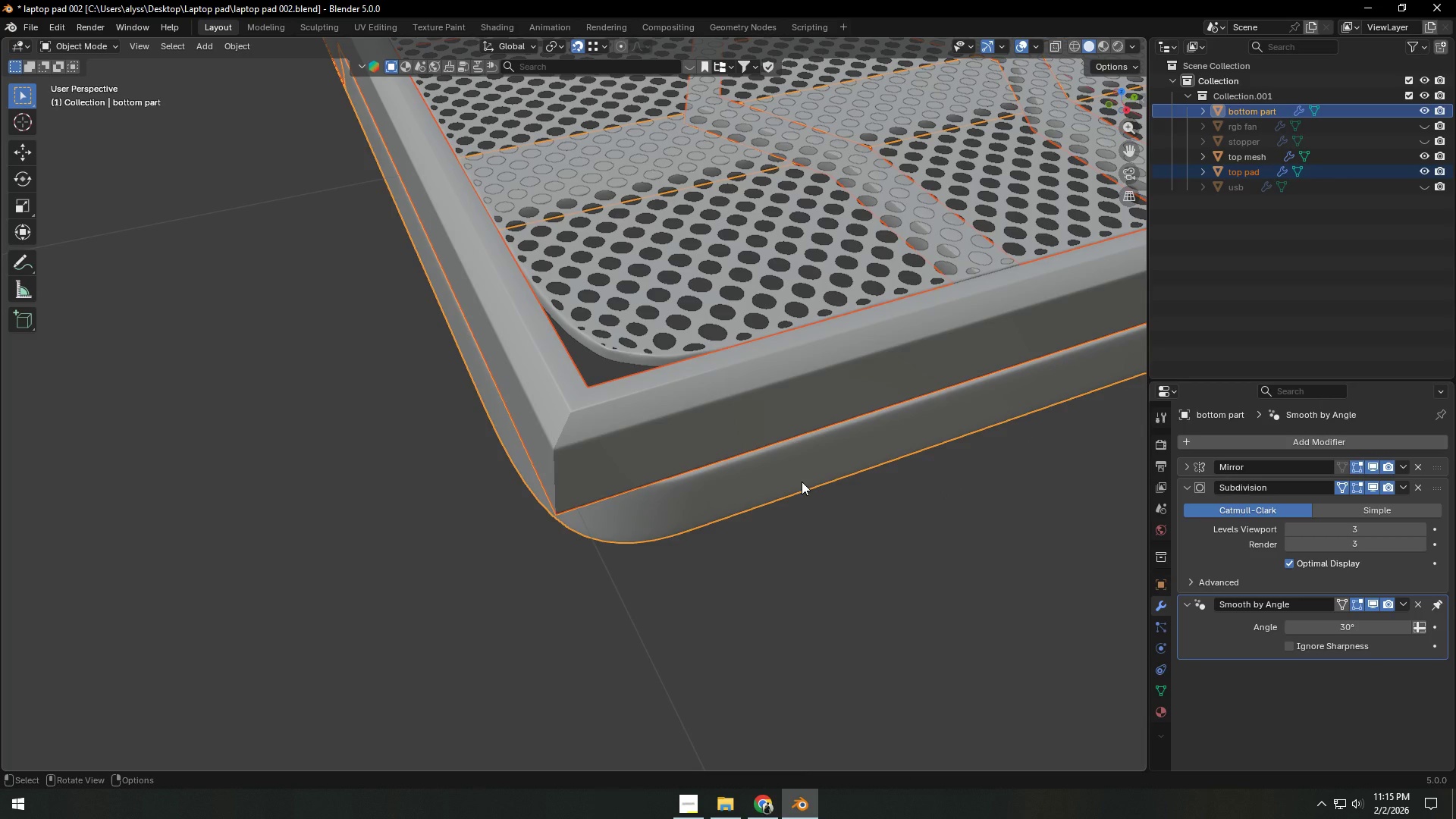 
left_click([802, 482])
 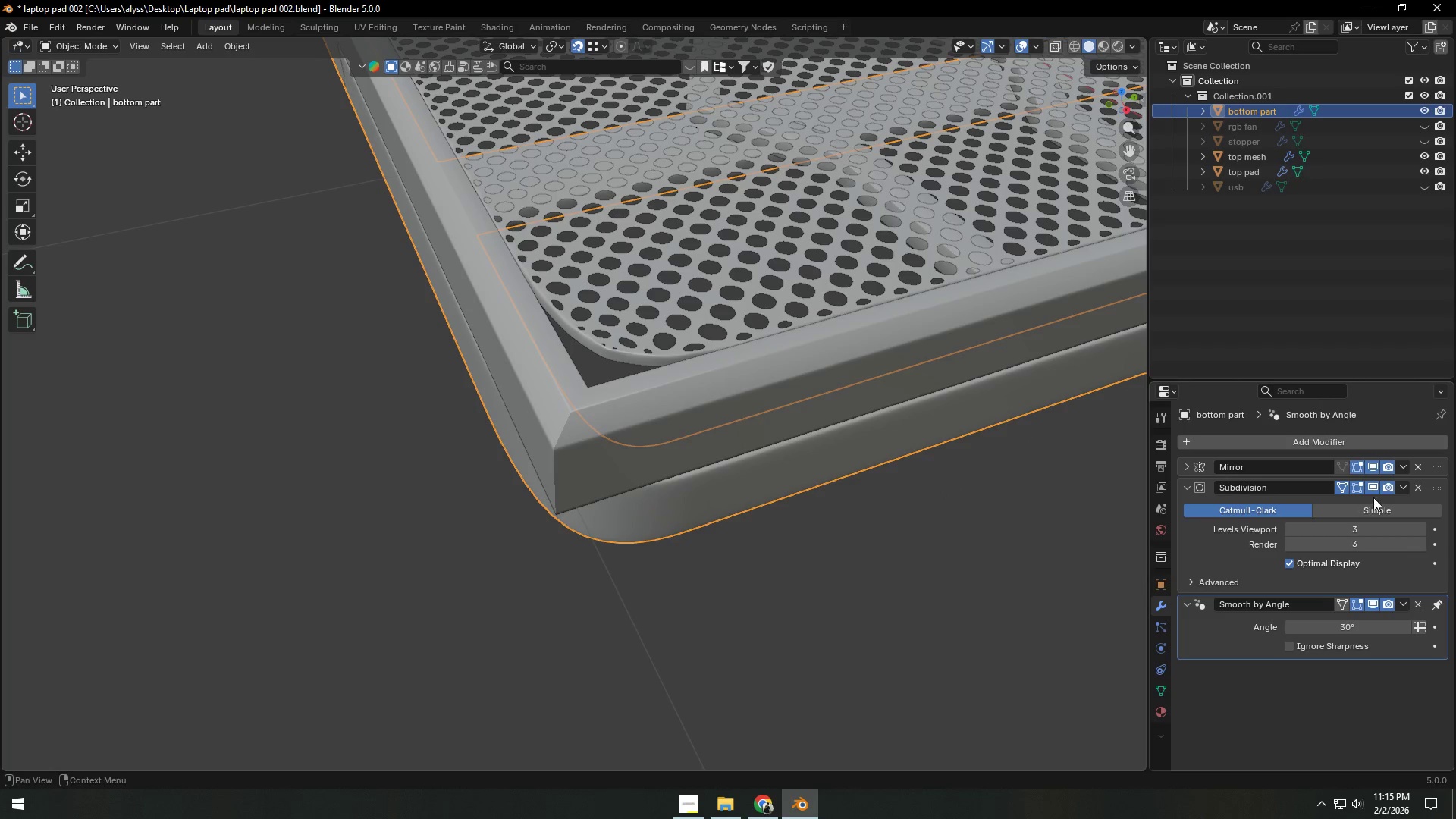 
left_click([1374, 490])
 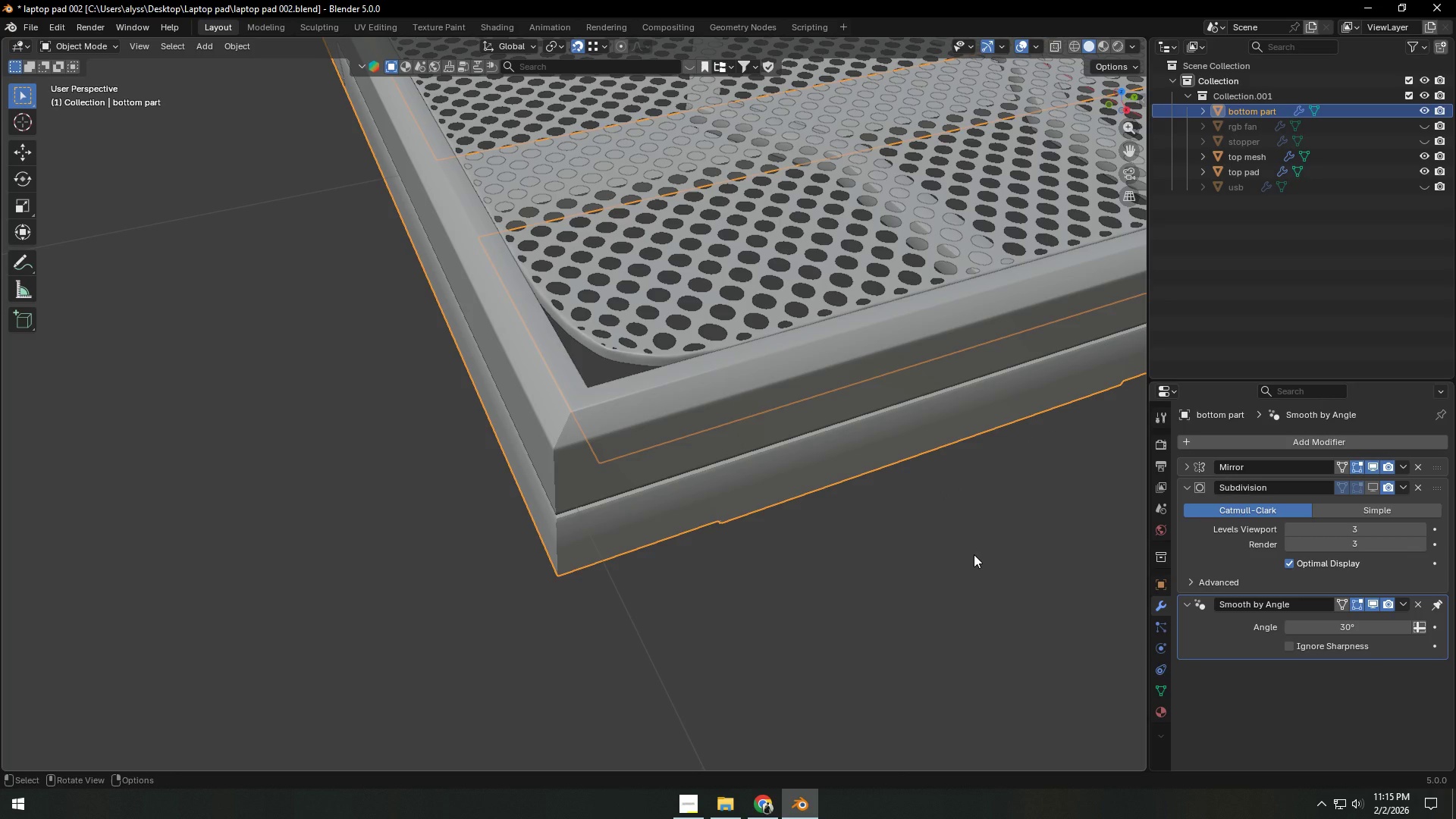 
key(Tab)
 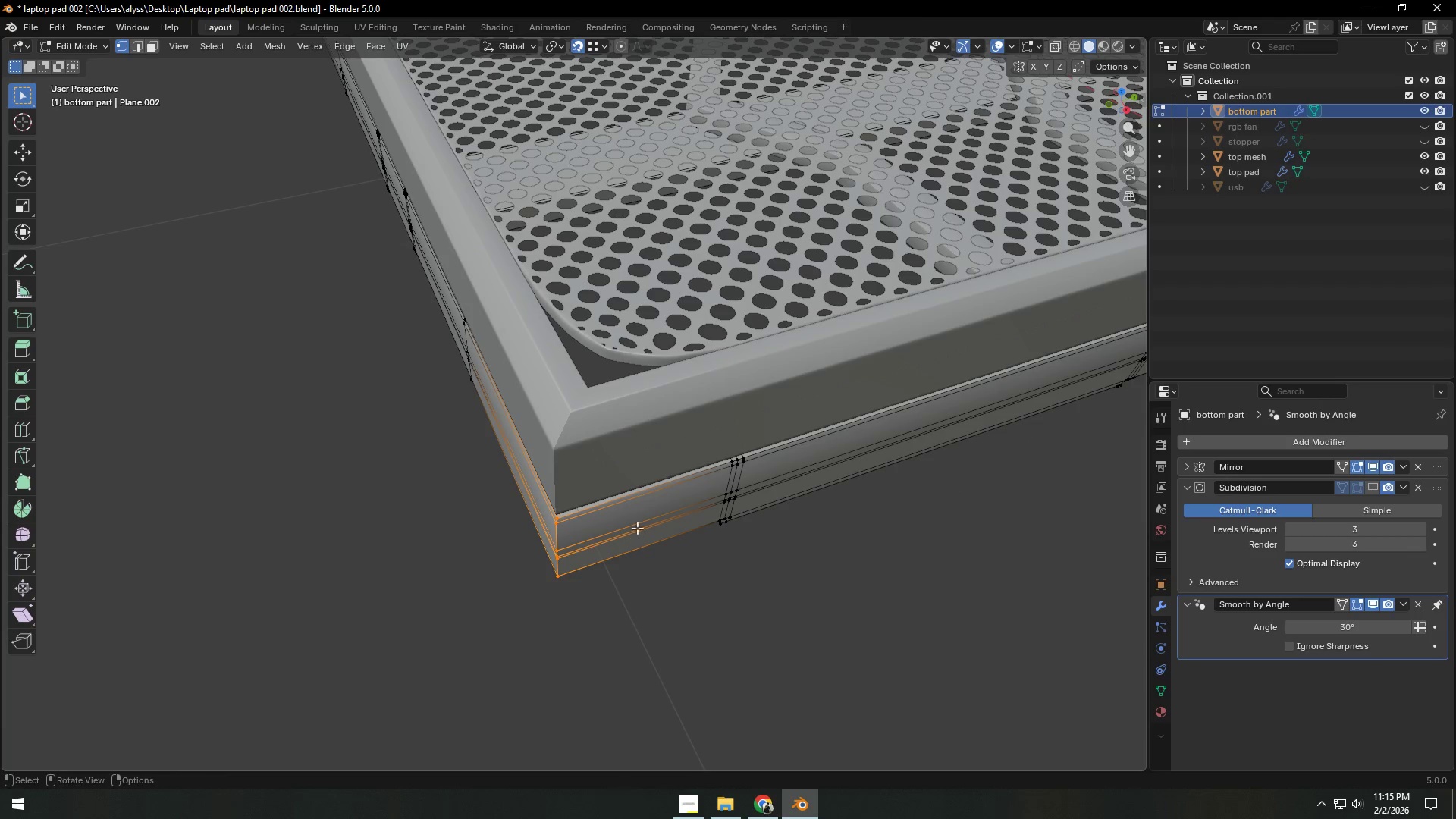 
key(Tab)
 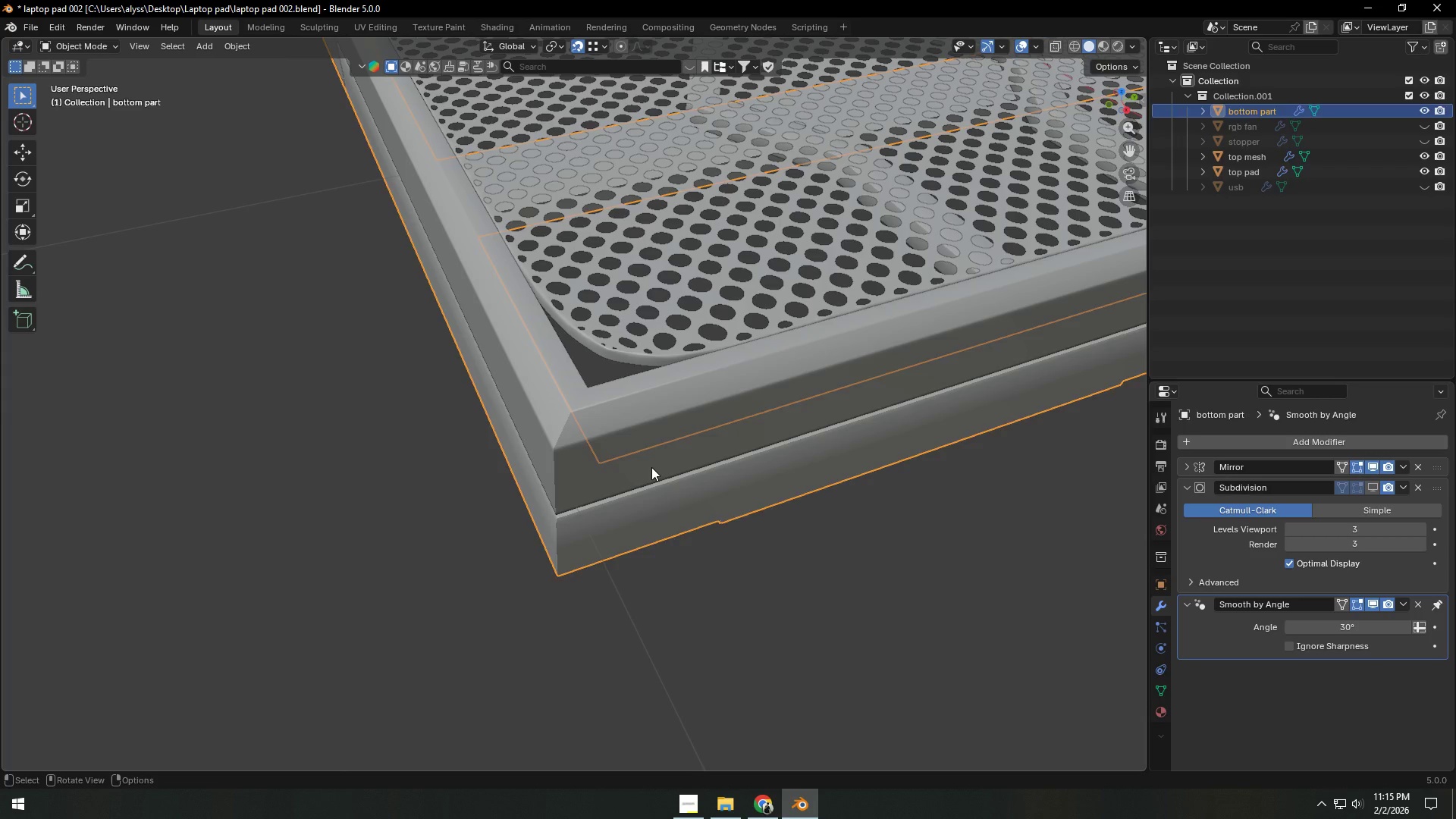 
left_click([652, 460])
 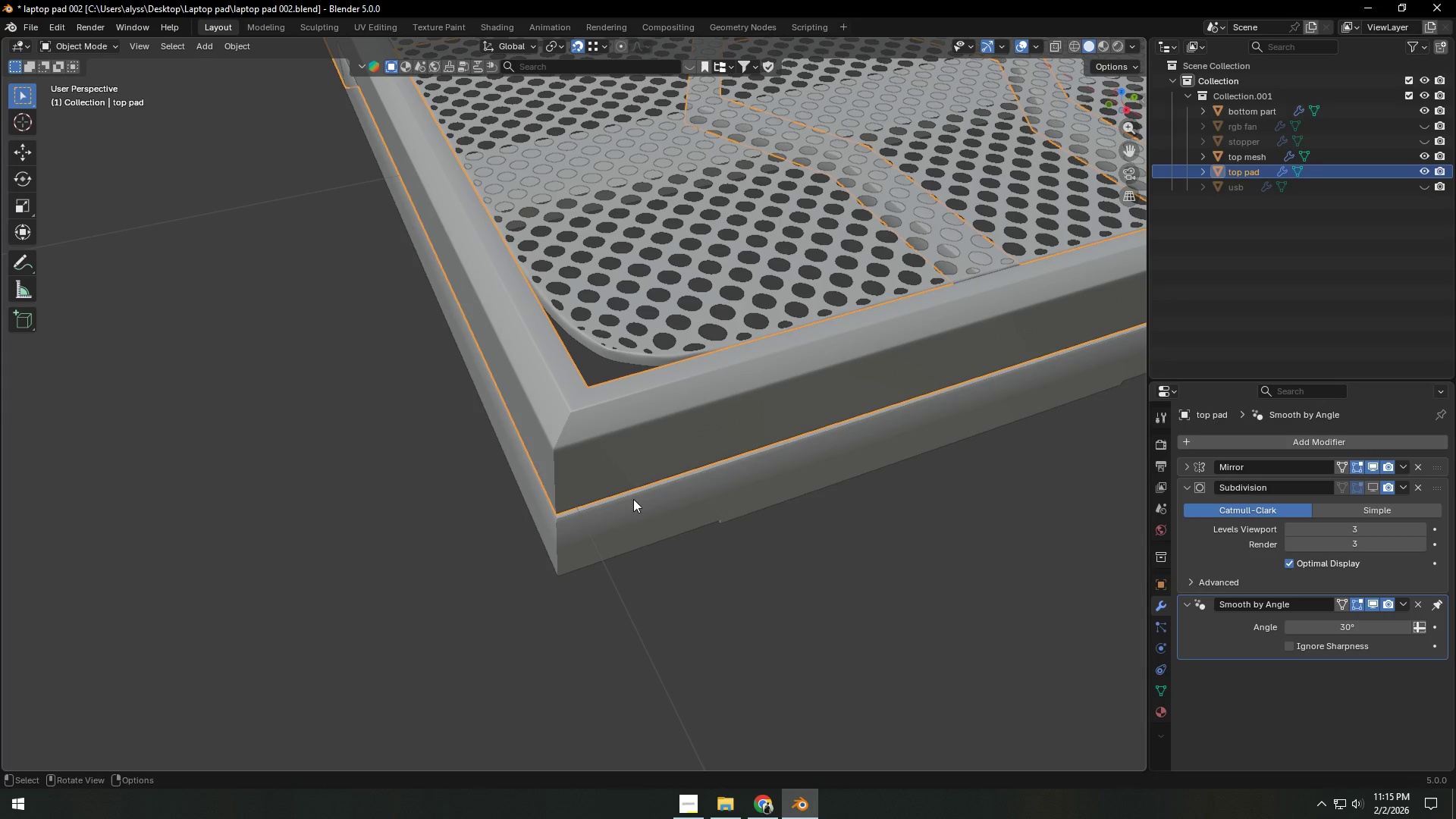 
hold_key(key=ShiftLeft, duration=0.55)
double_click([629, 510])
 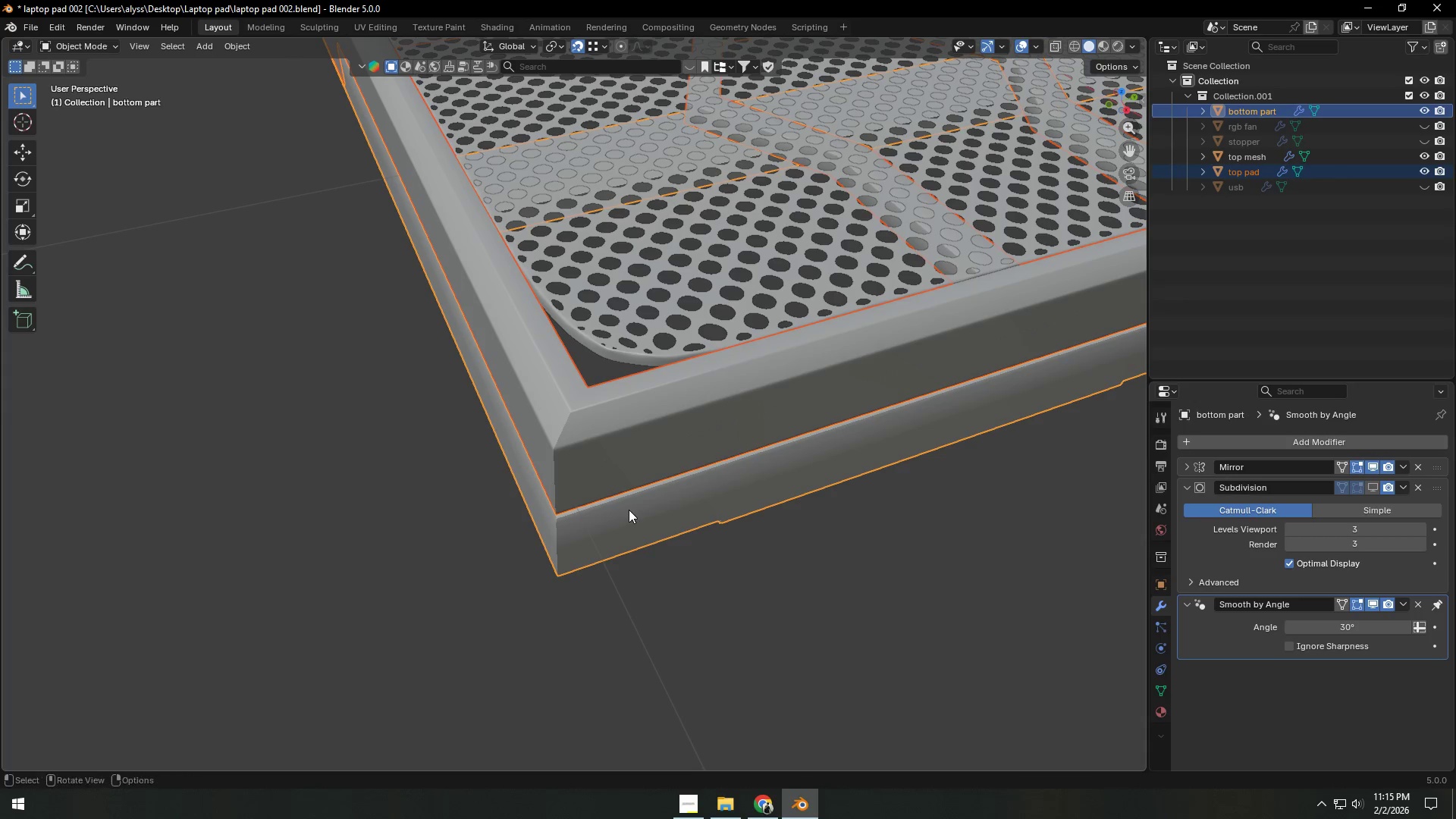 
hold_key(key=ShiftLeft, duration=2.8)
 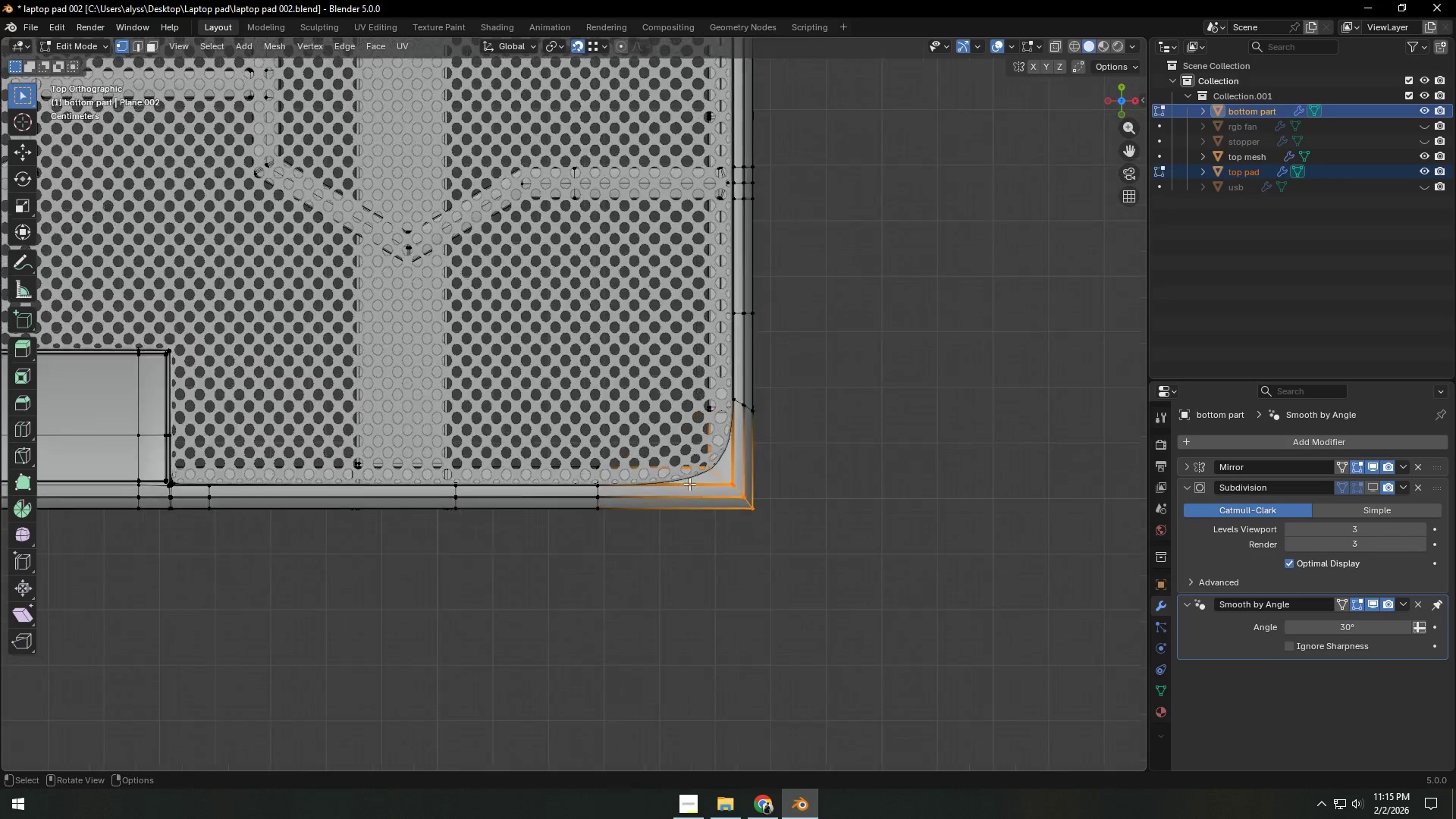 
key(Tab)
 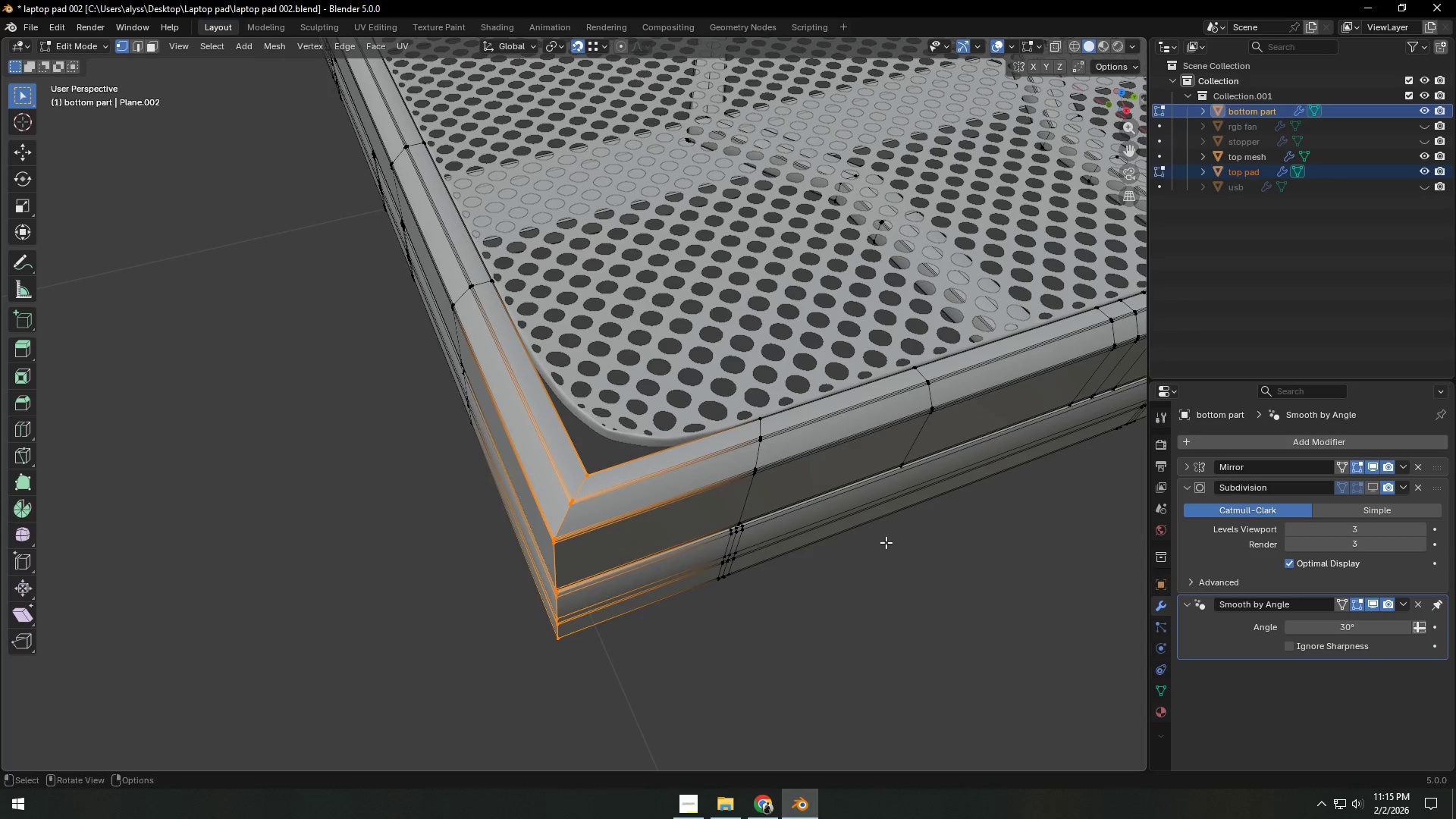 
key(Backquote)
 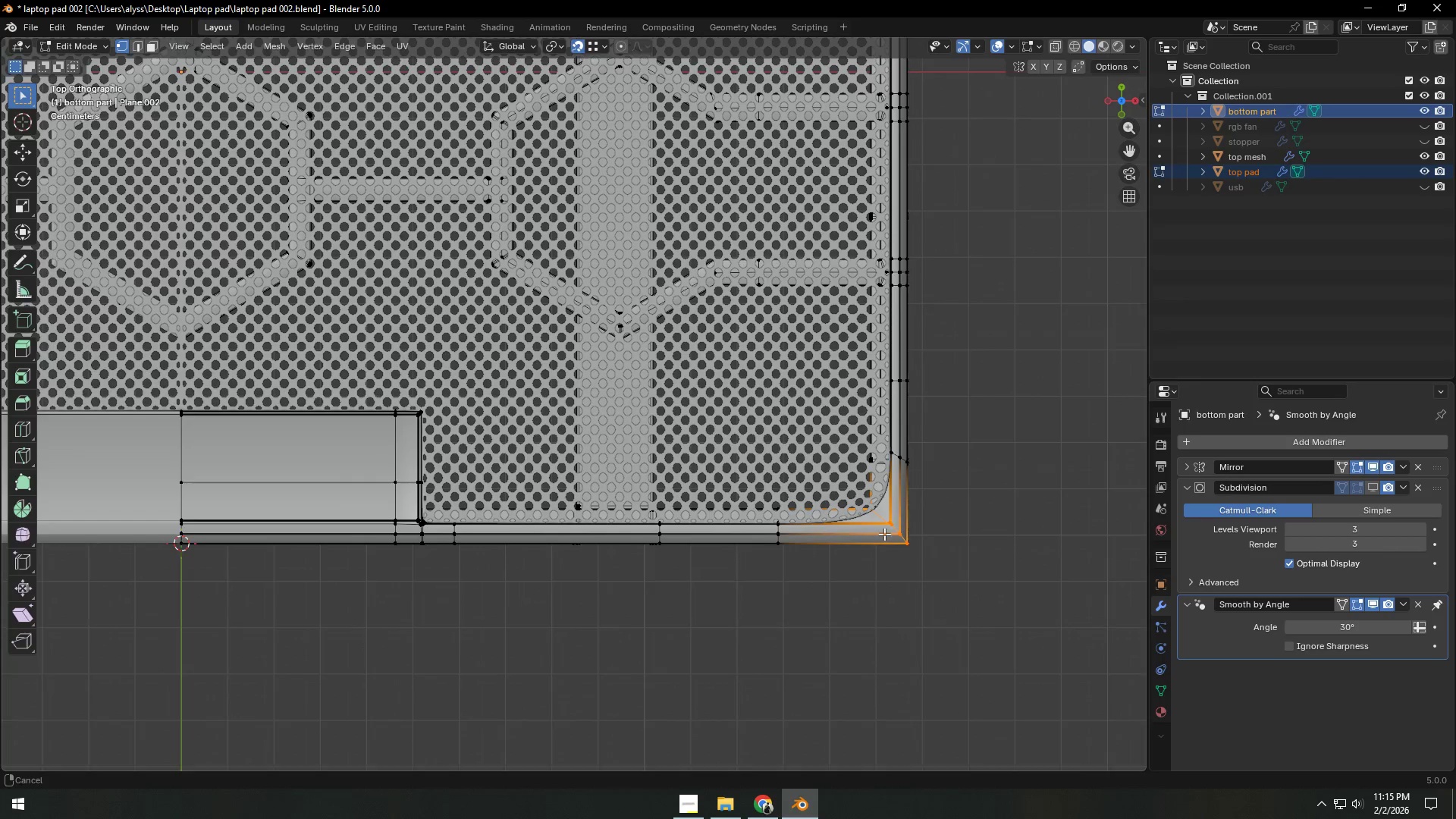 
hold_key(key=ShiftLeft, duration=0.36)
 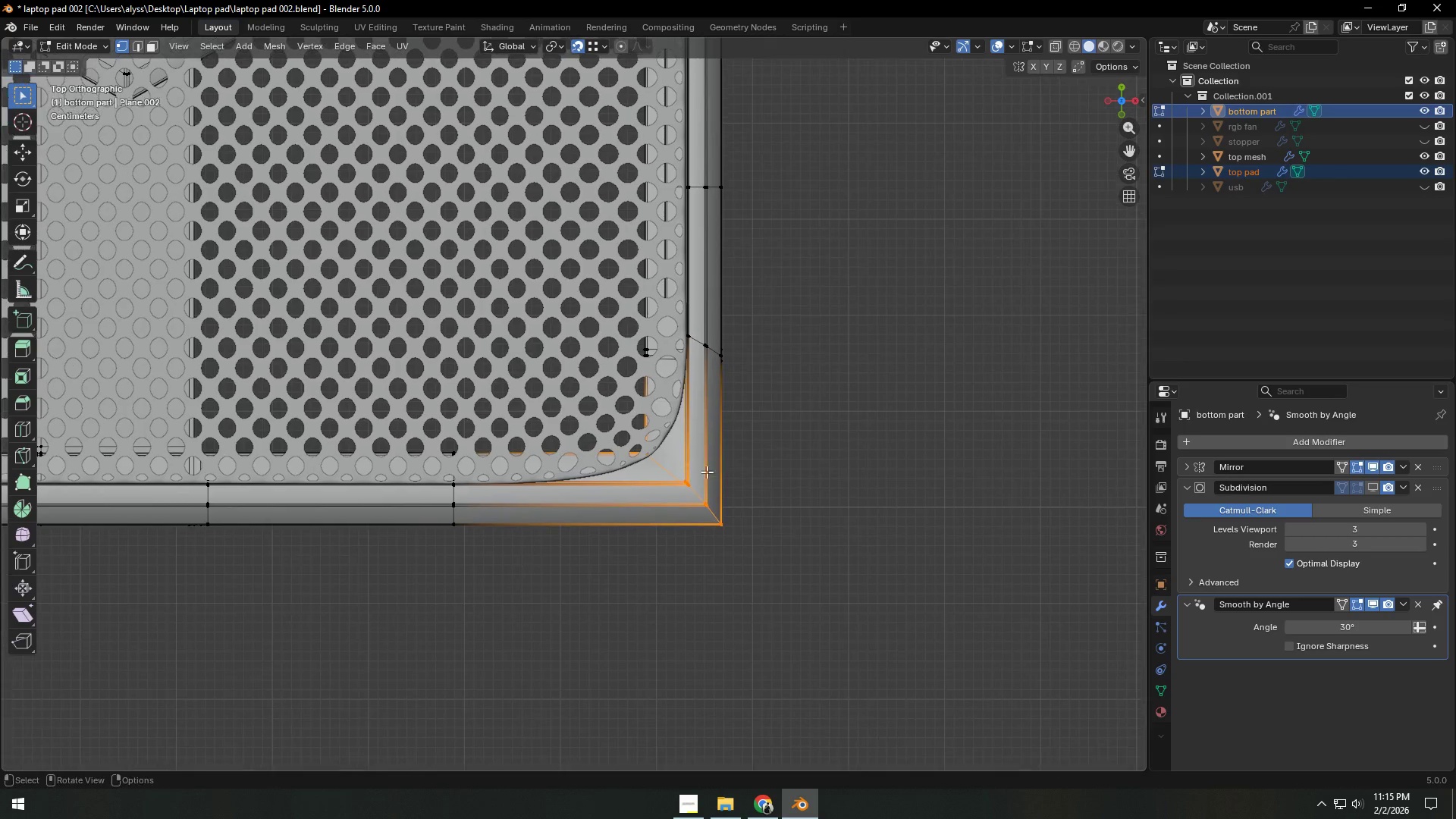 
scroll: coordinate [716, 476], scroll_direction: up, amount: 5.0
 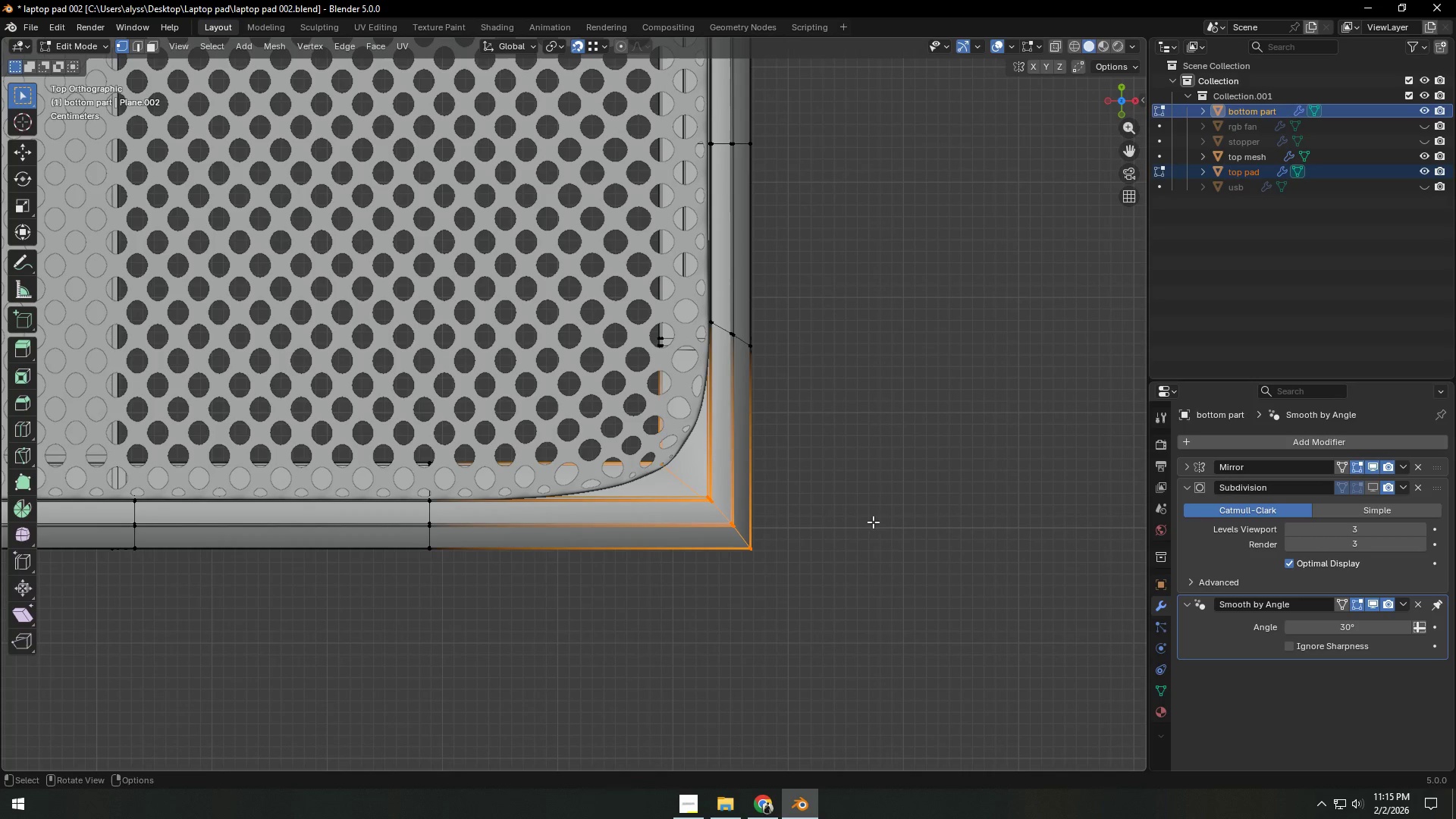 
key(Control+B)
 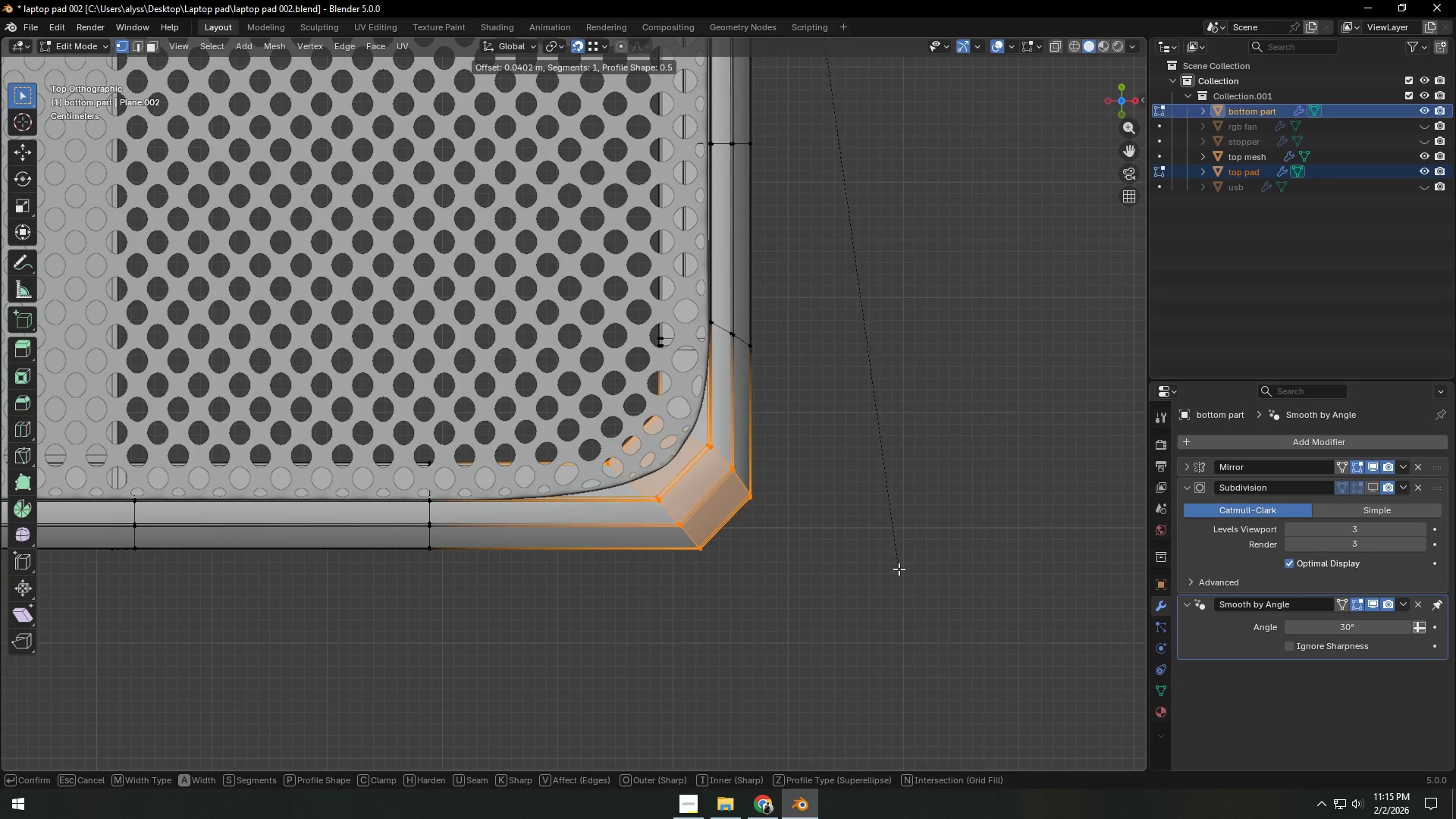 
scroll: coordinate [922, 583], scroll_direction: up, amount: 2.0
 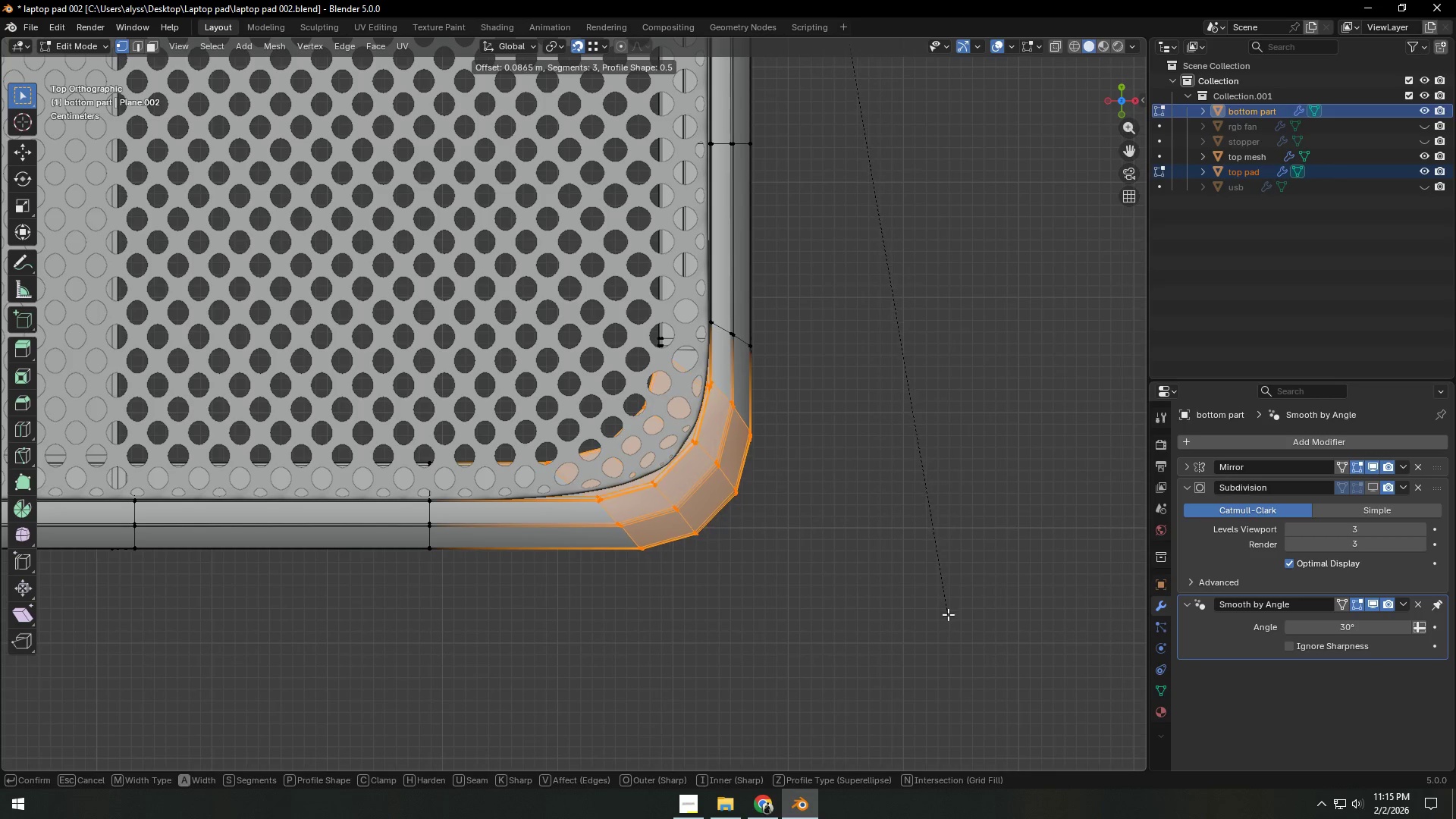 
right_click([948, 615])
 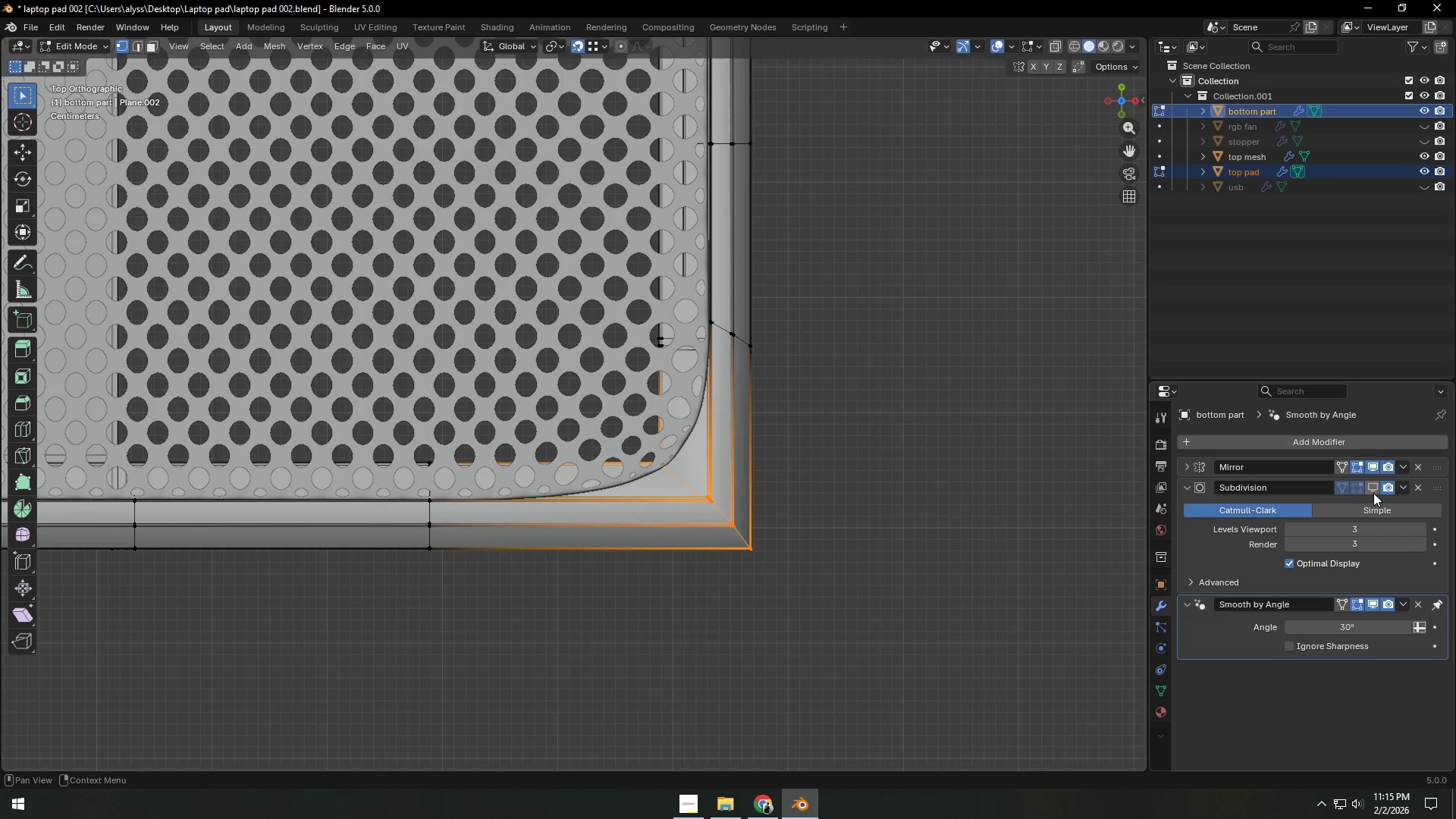 
left_click([1375, 488])
 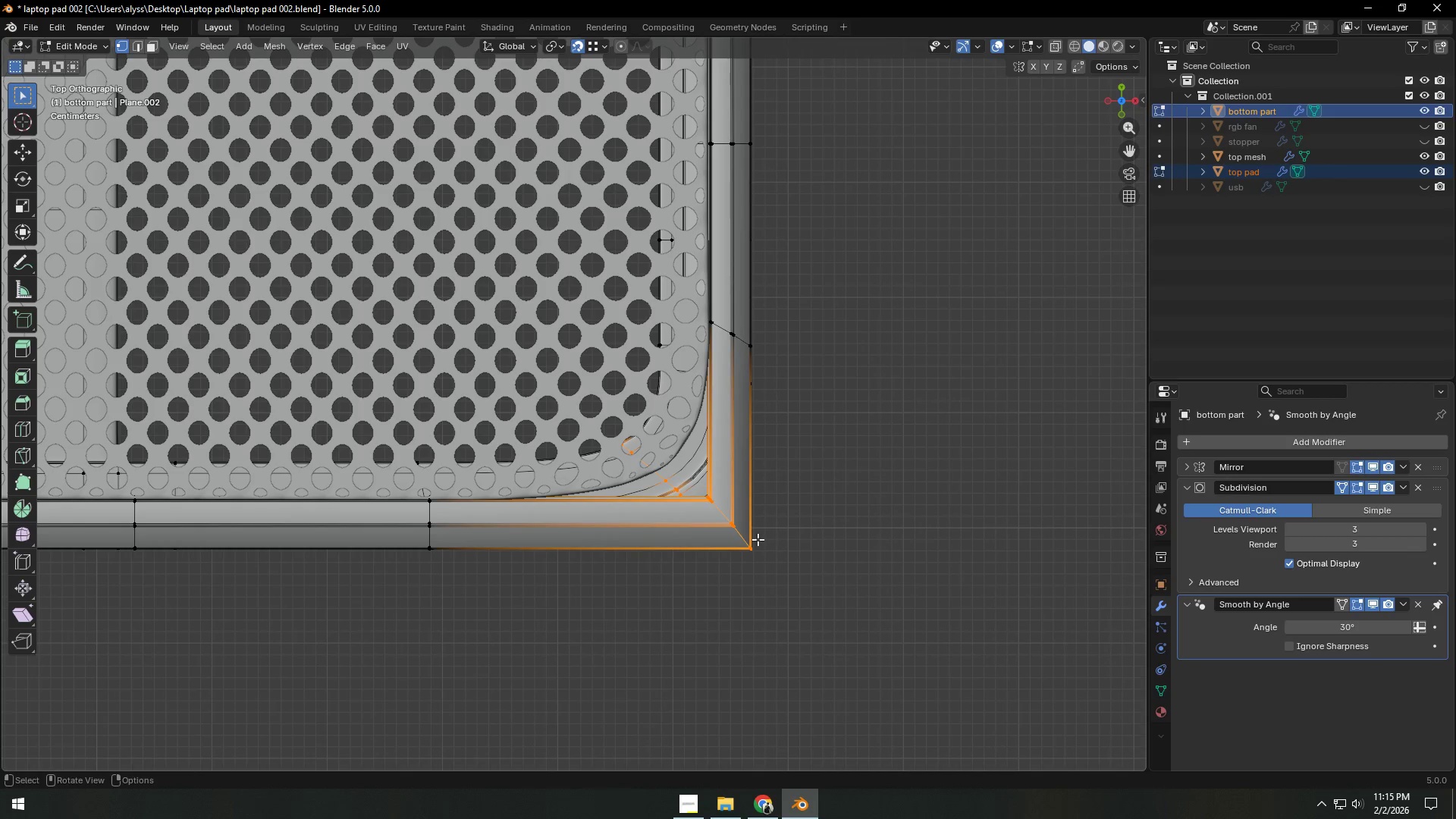 
key(CapsLock)
 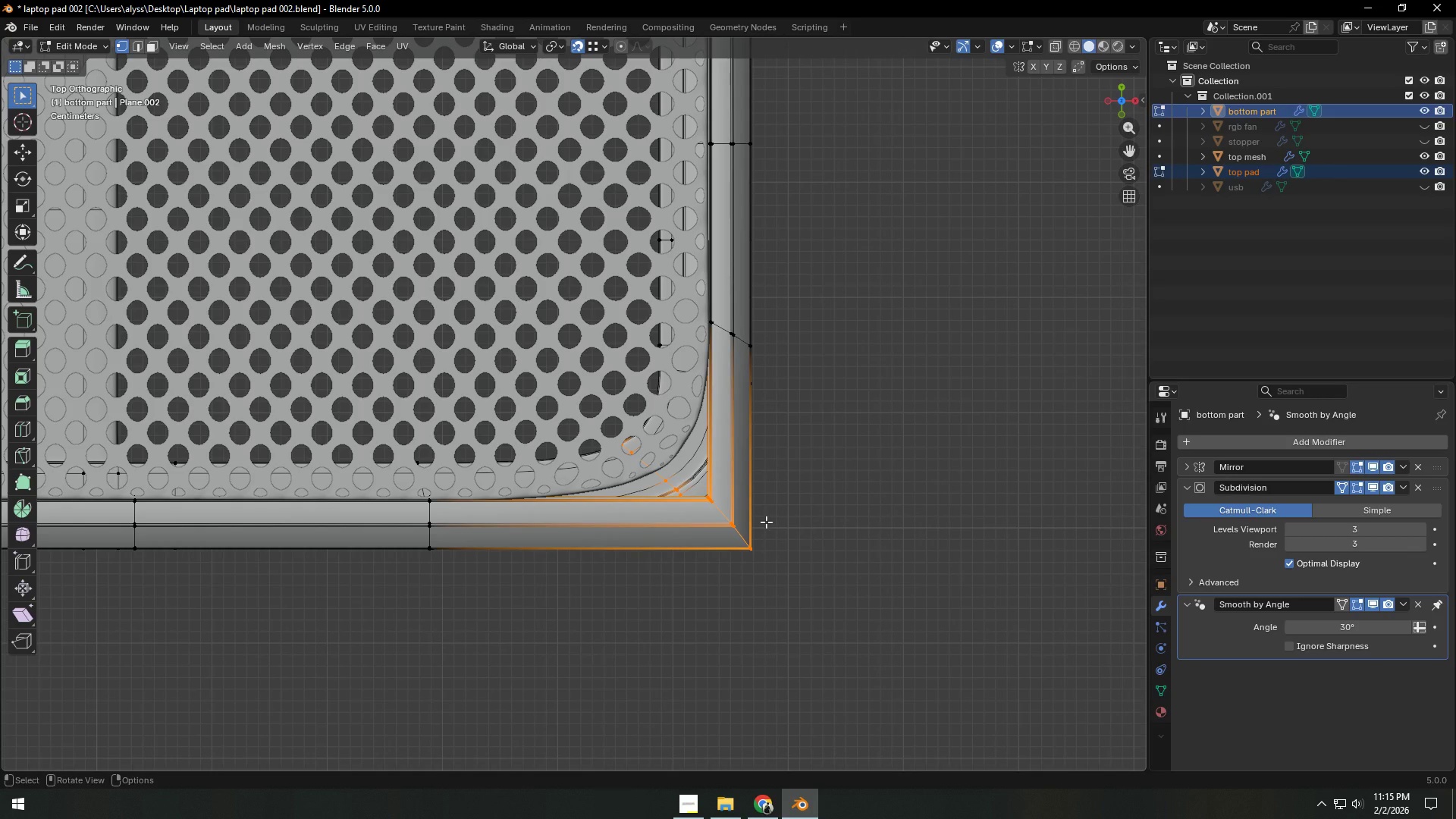 
key(Tab)
 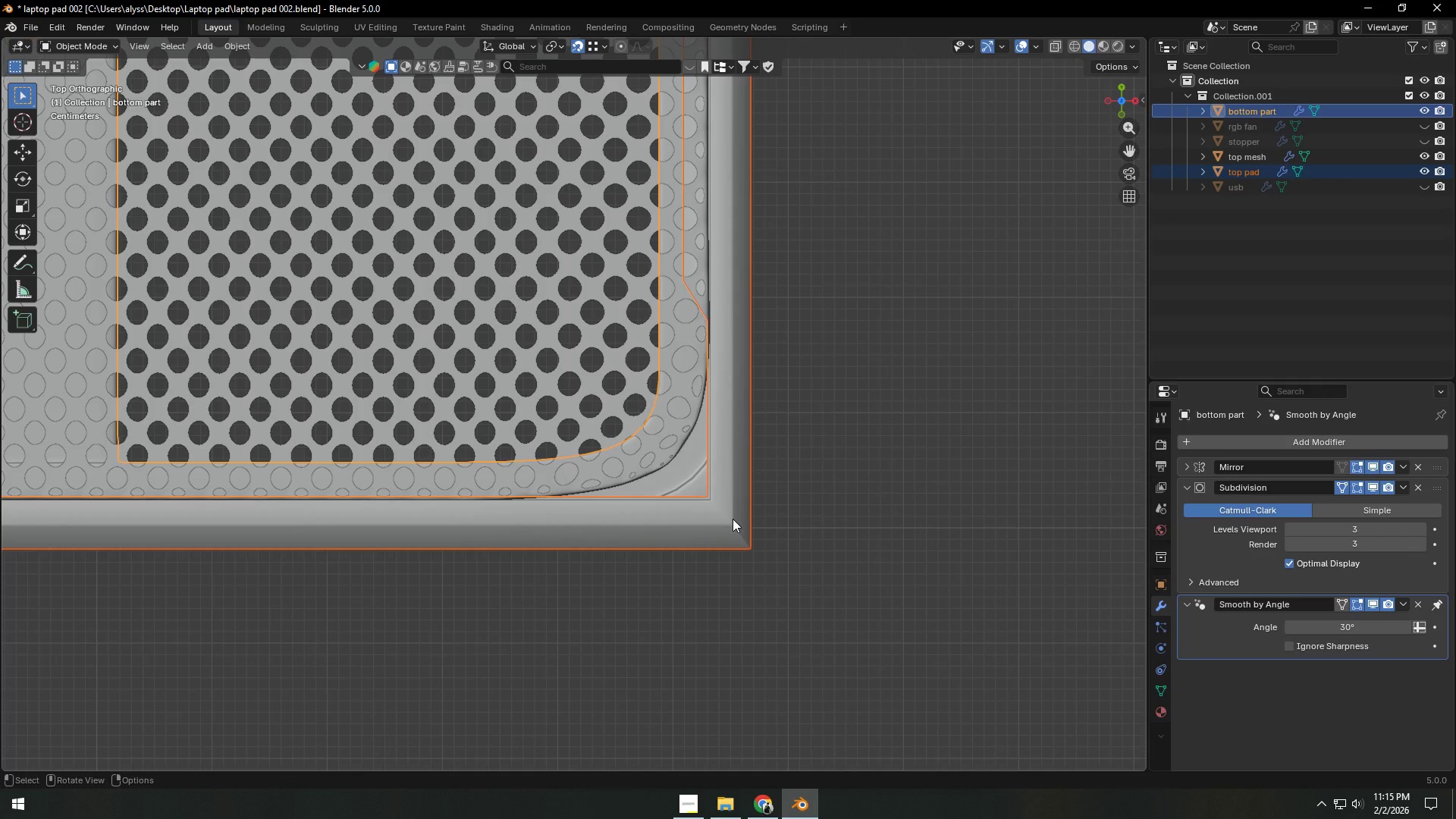 
key(CapsLock)
 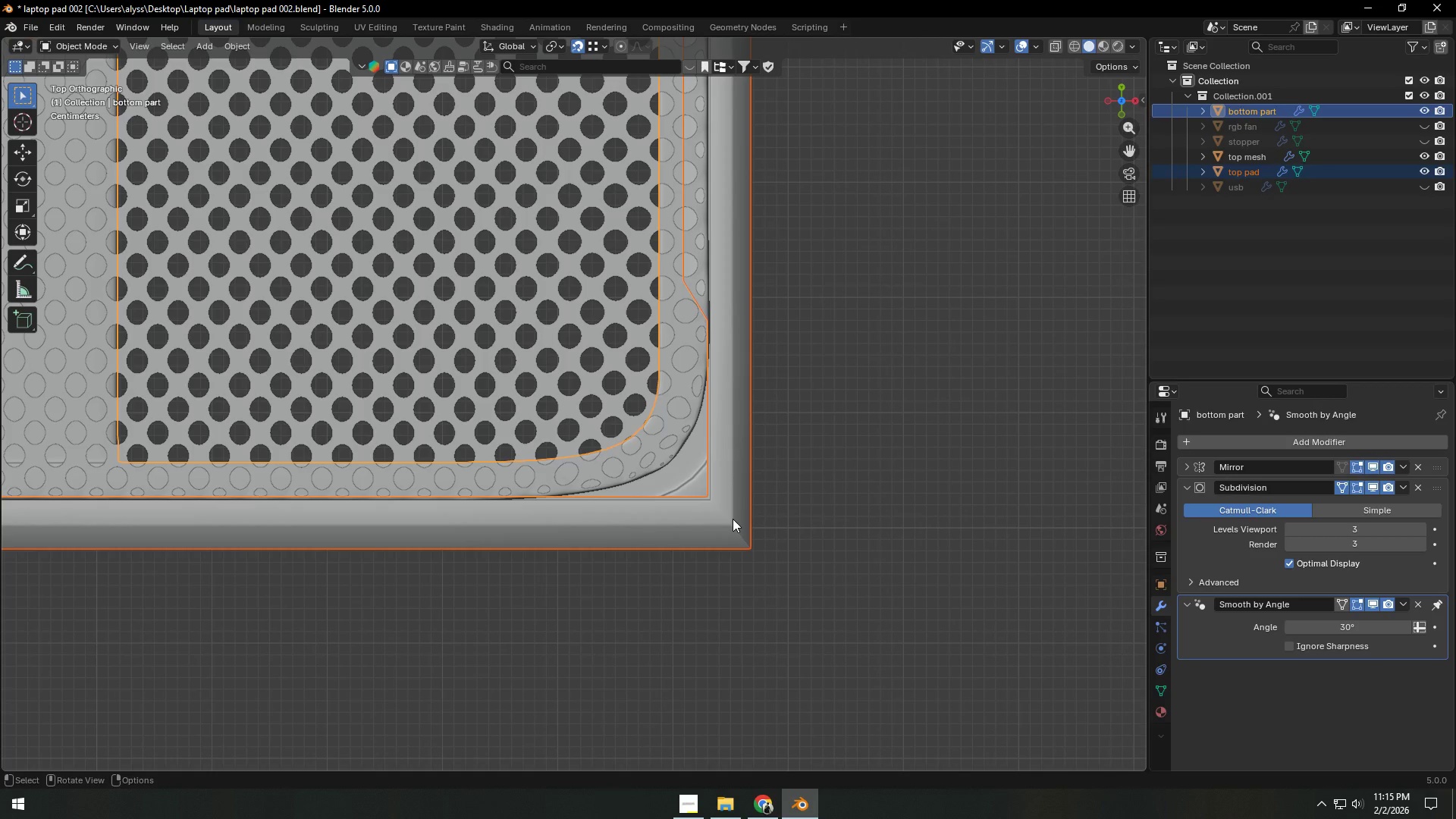 
left_click([733, 519])
 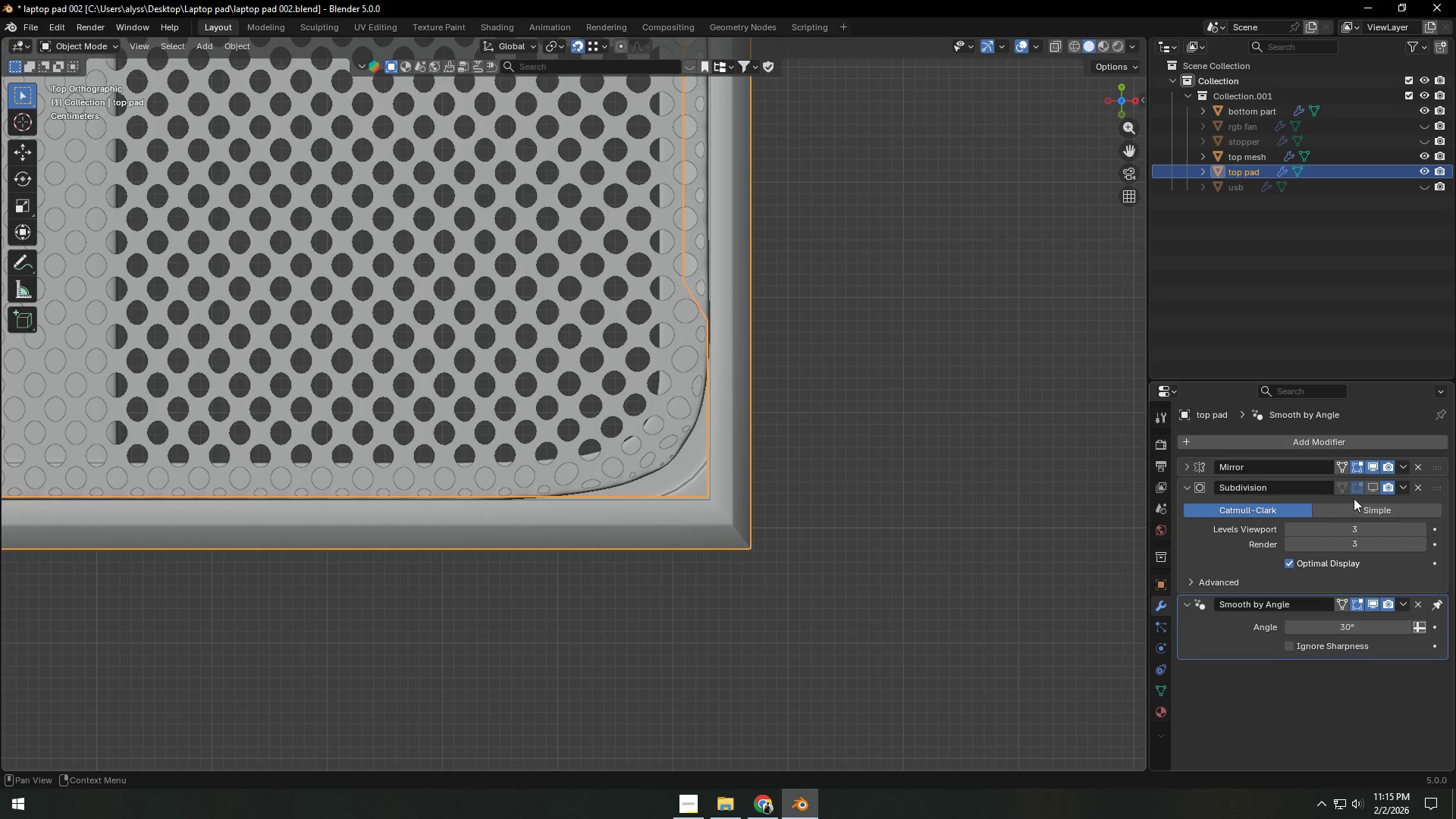 
left_click([1373, 485])
 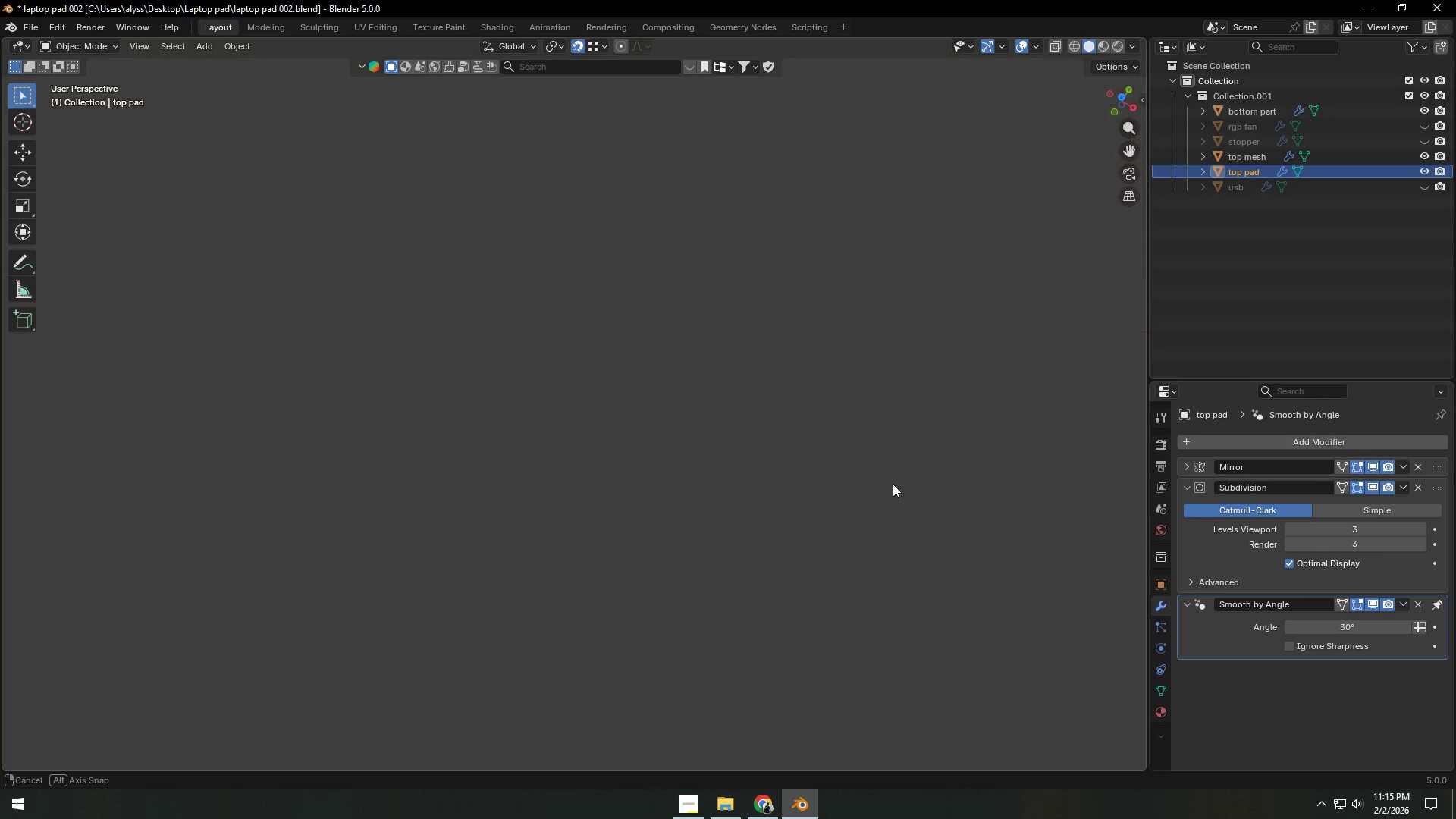 
scroll: coordinate [880, 480], scroll_direction: down, amount: 5.0
 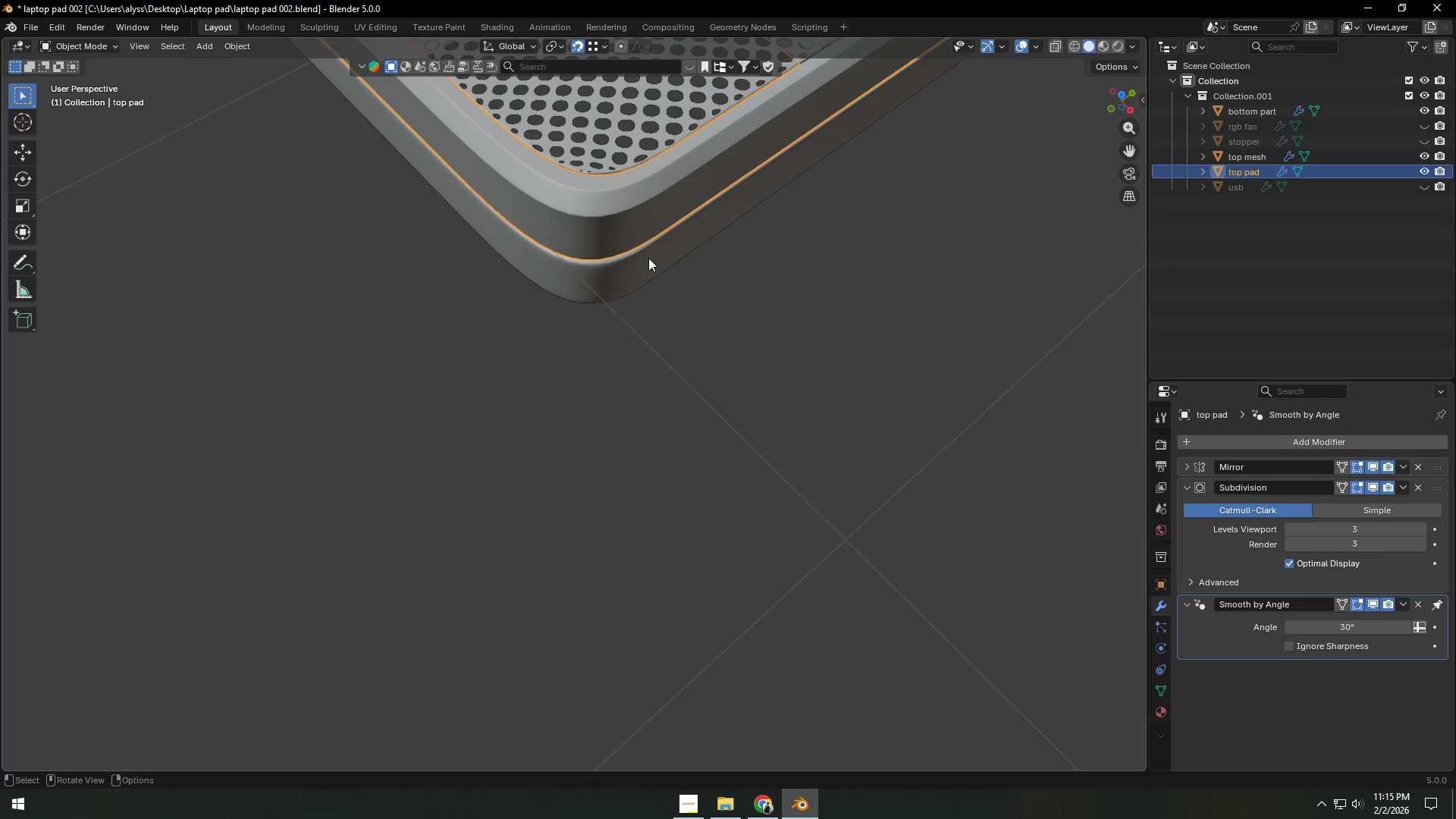 
hold_key(key=ShiftLeft, duration=0.33)
left_click([631, 228])
 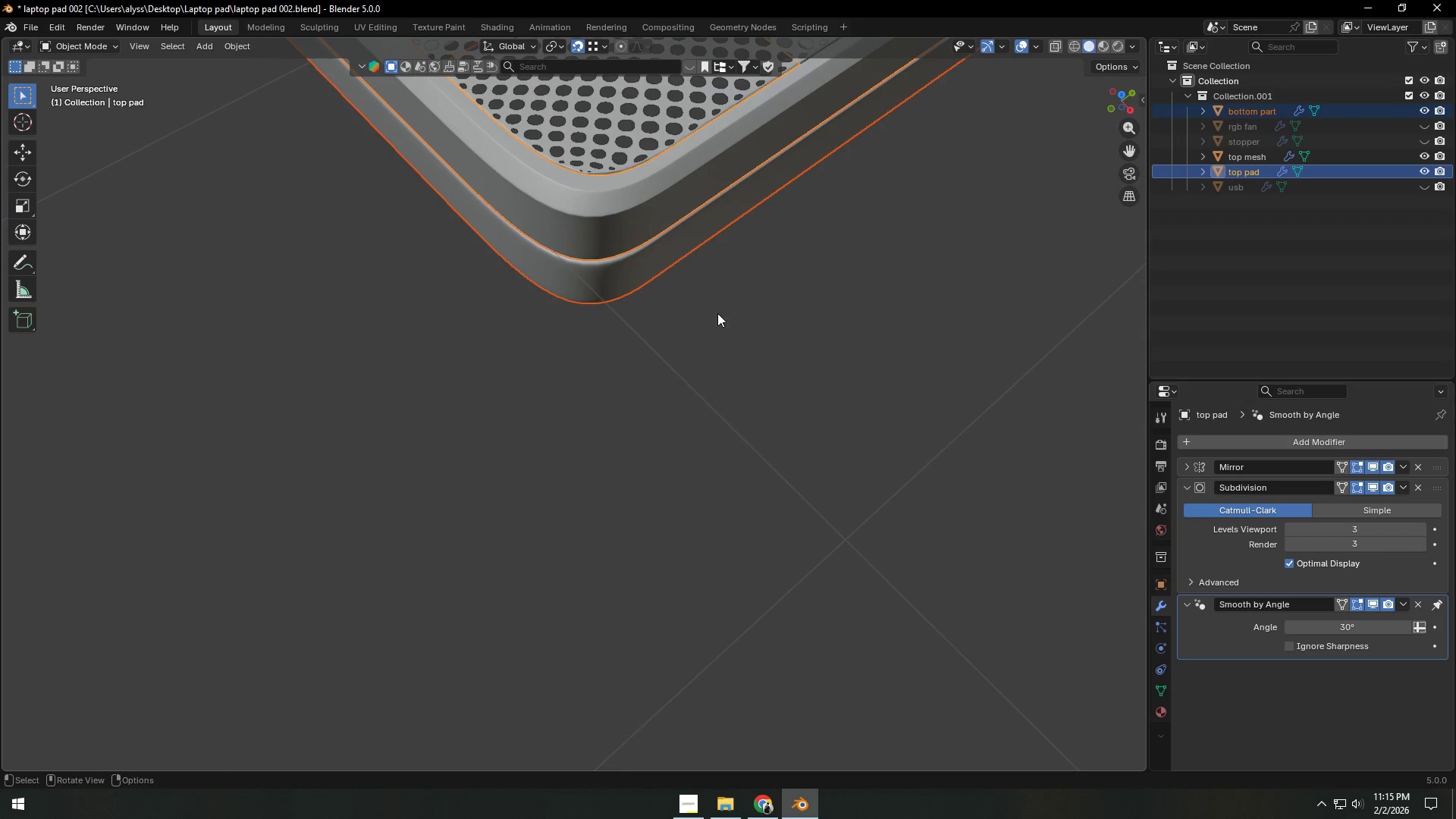 
key(Backquote)
 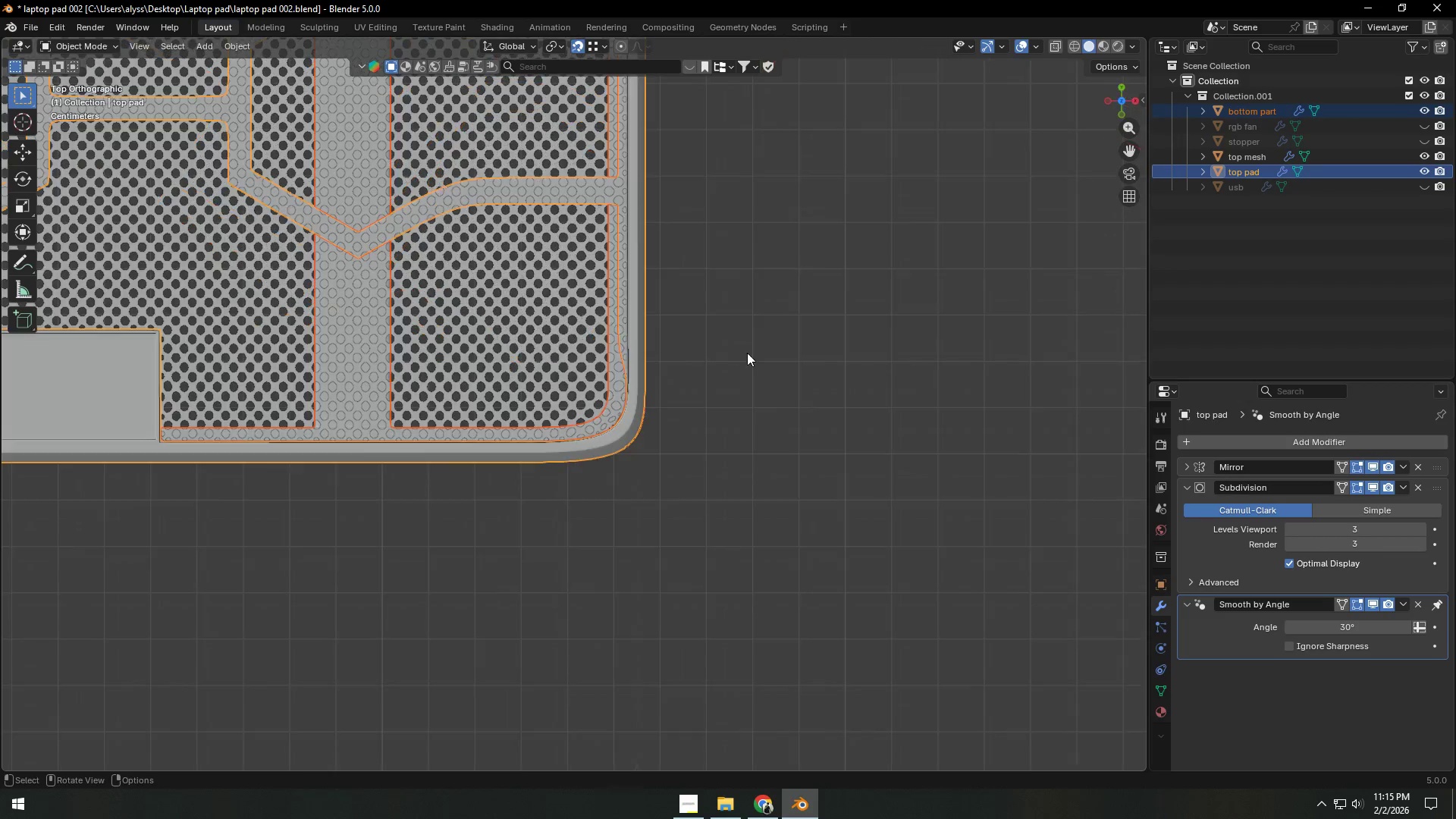 
key(Shift+ShiftLeft)
 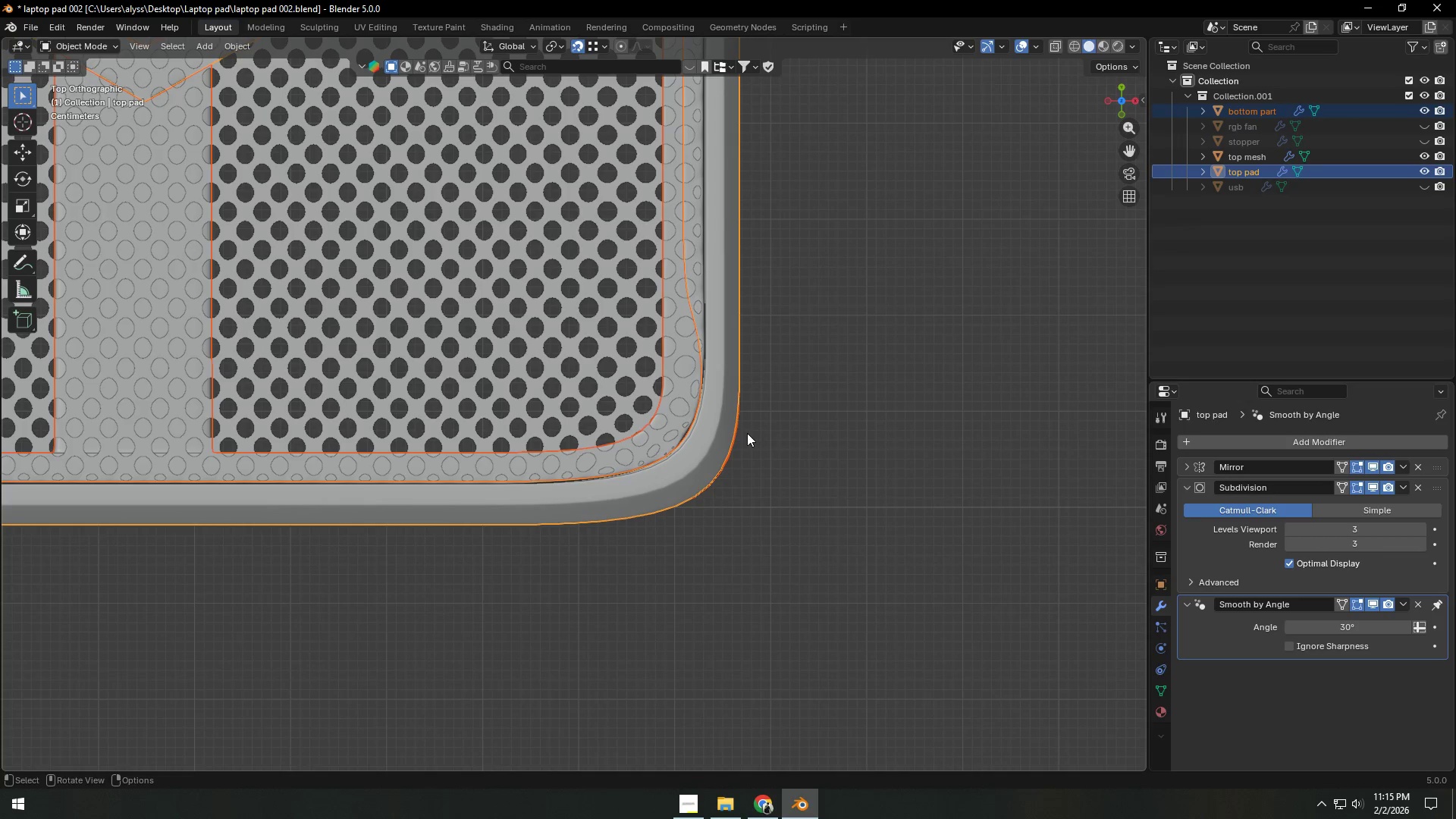 
scroll: coordinate [749, 434], scroll_direction: up, amount: 5.0
 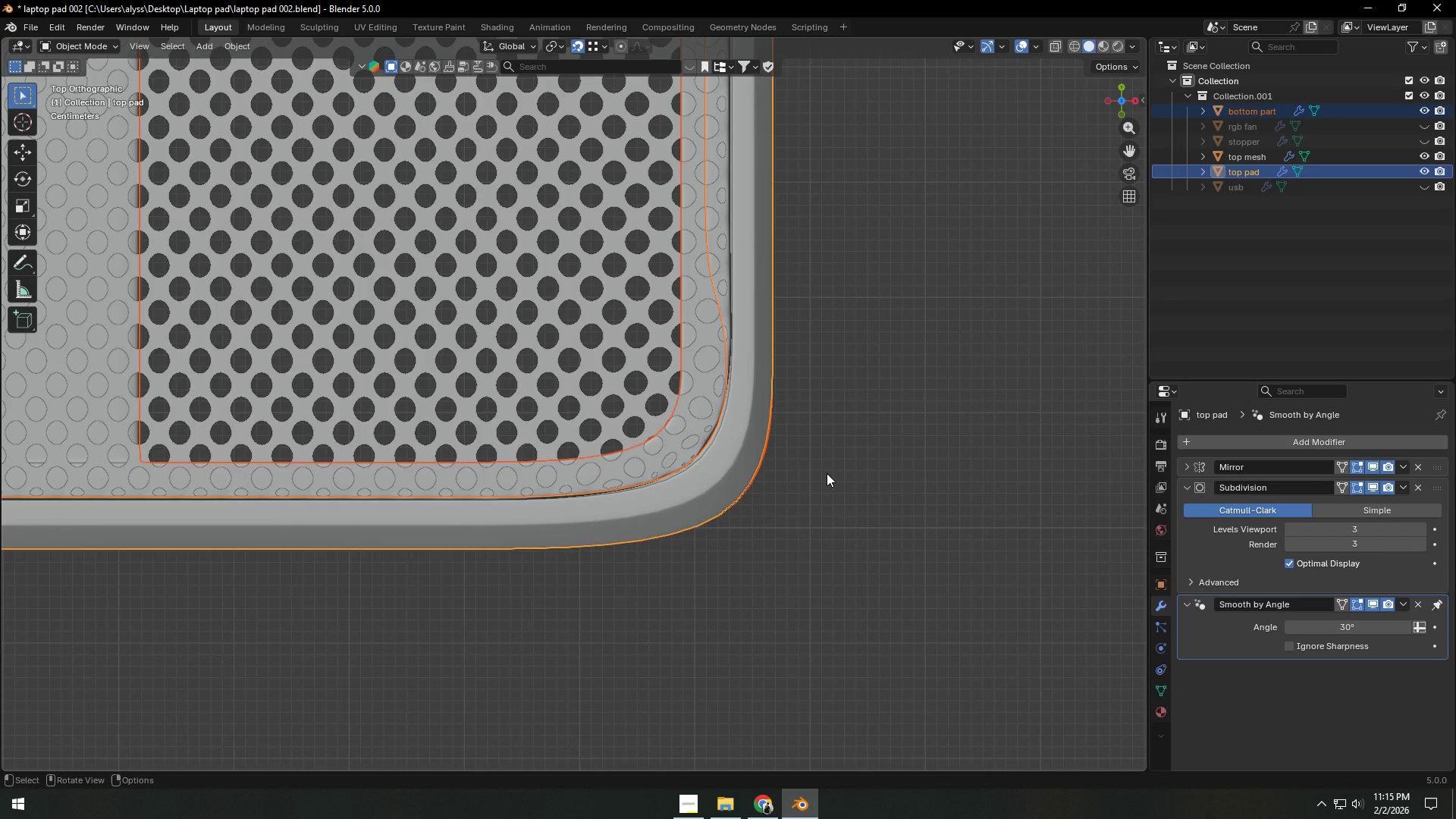 
key(Tab)
 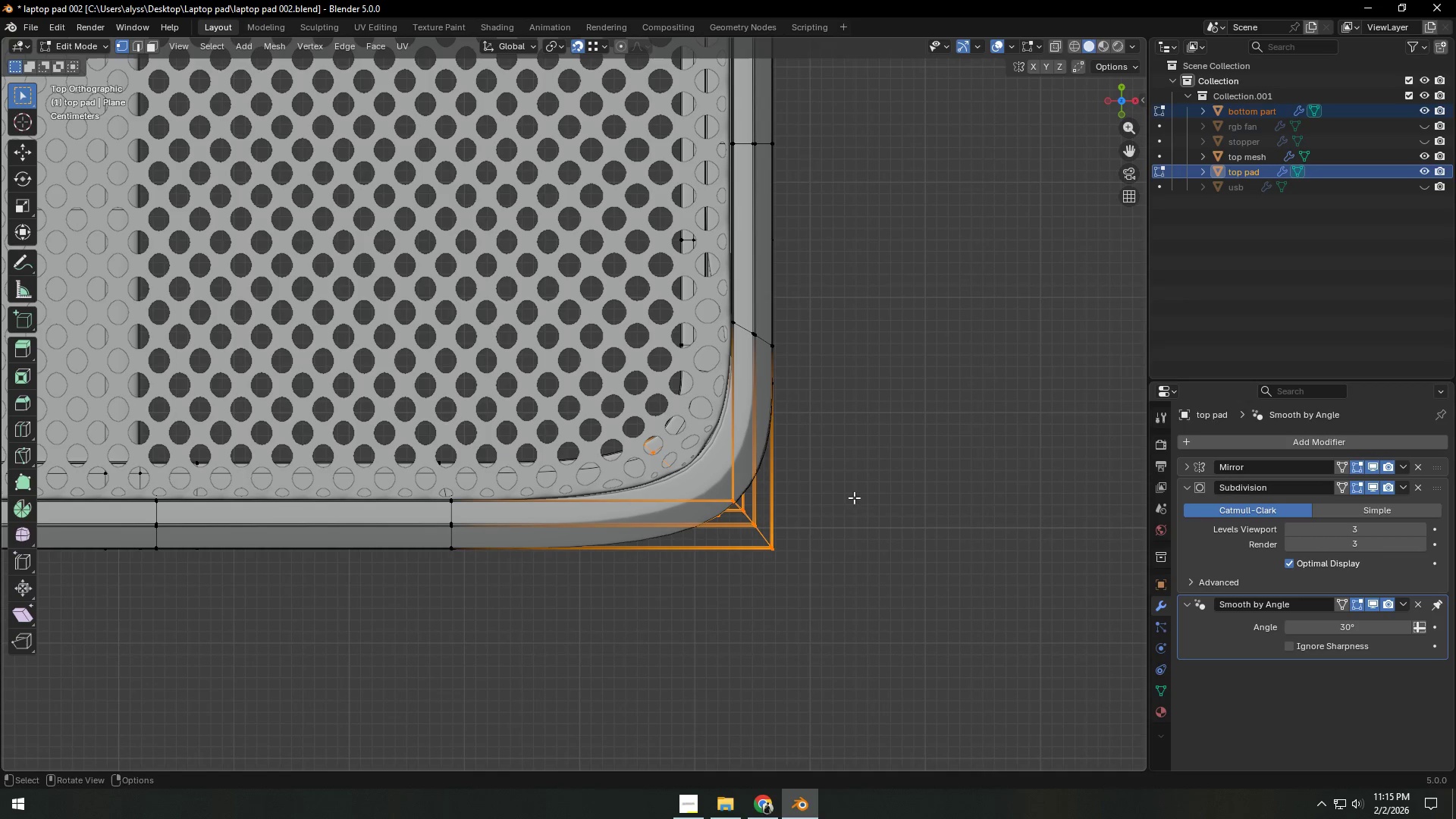 
key(Control+ControlLeft)
 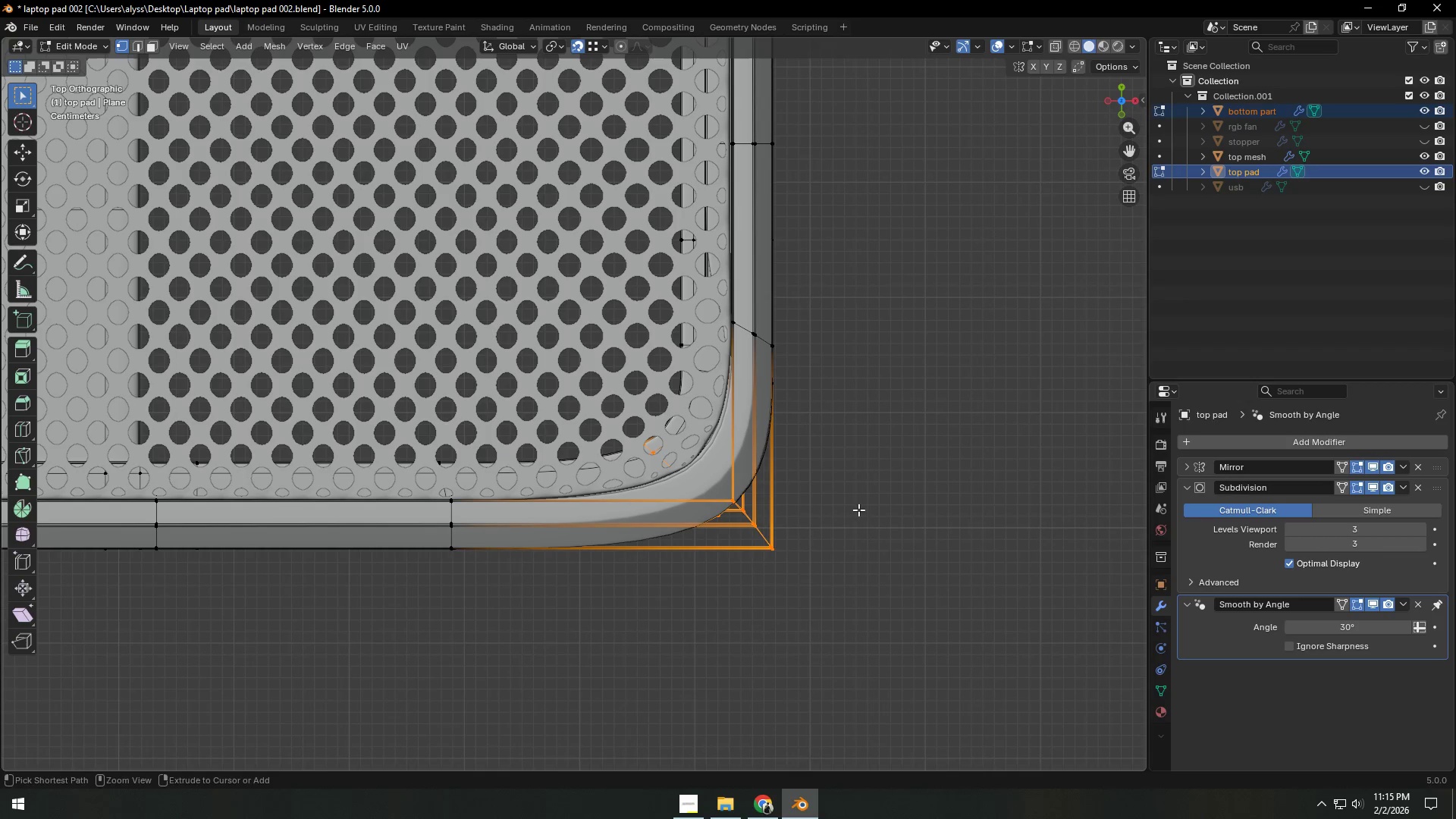 
key(Control+B)
 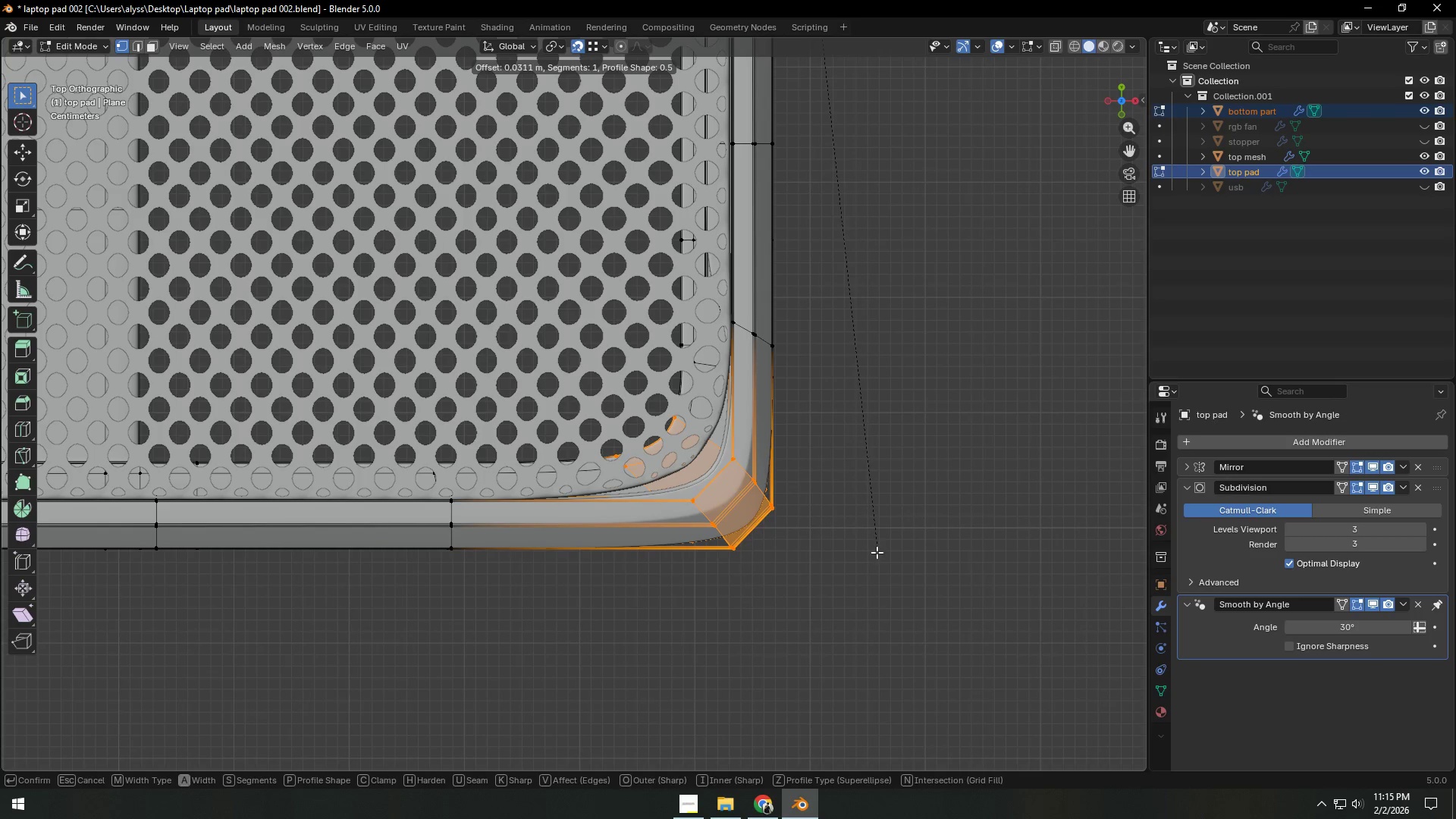 
scroll: coordinate [877, 553], scroll_direction: up, amount: 1.0
 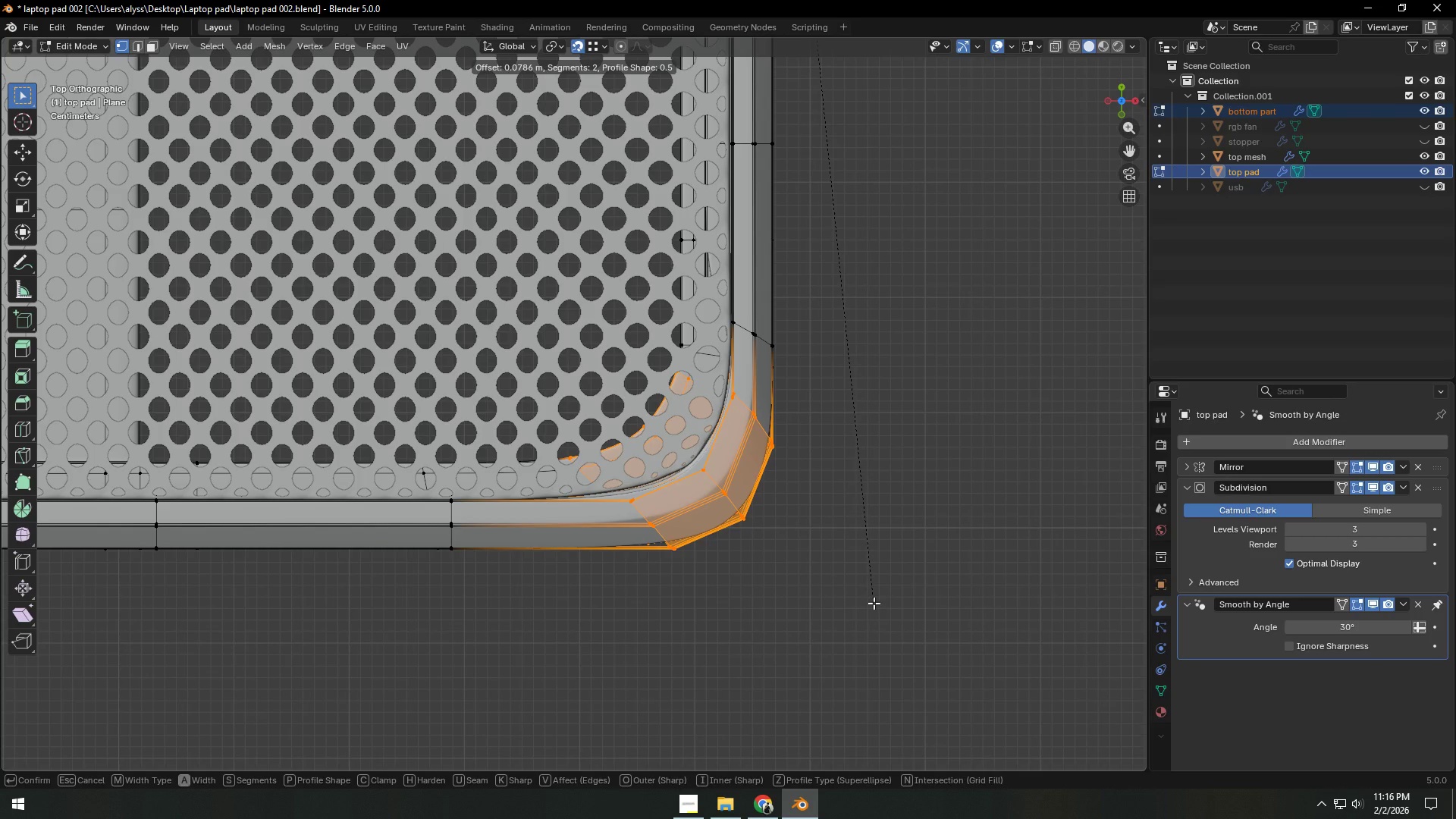 
wait(14.35)
 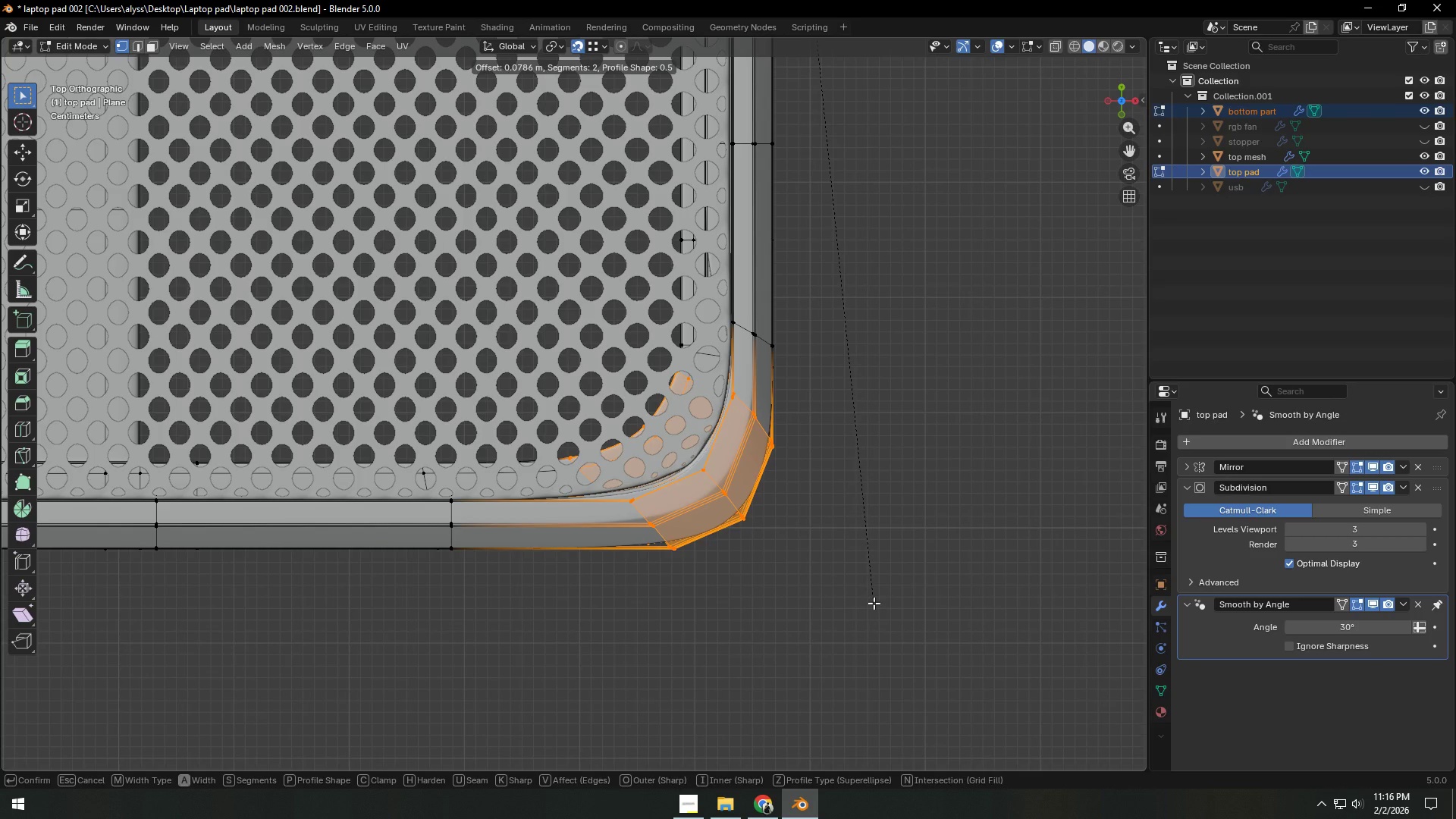 
left_click([874, 601])
 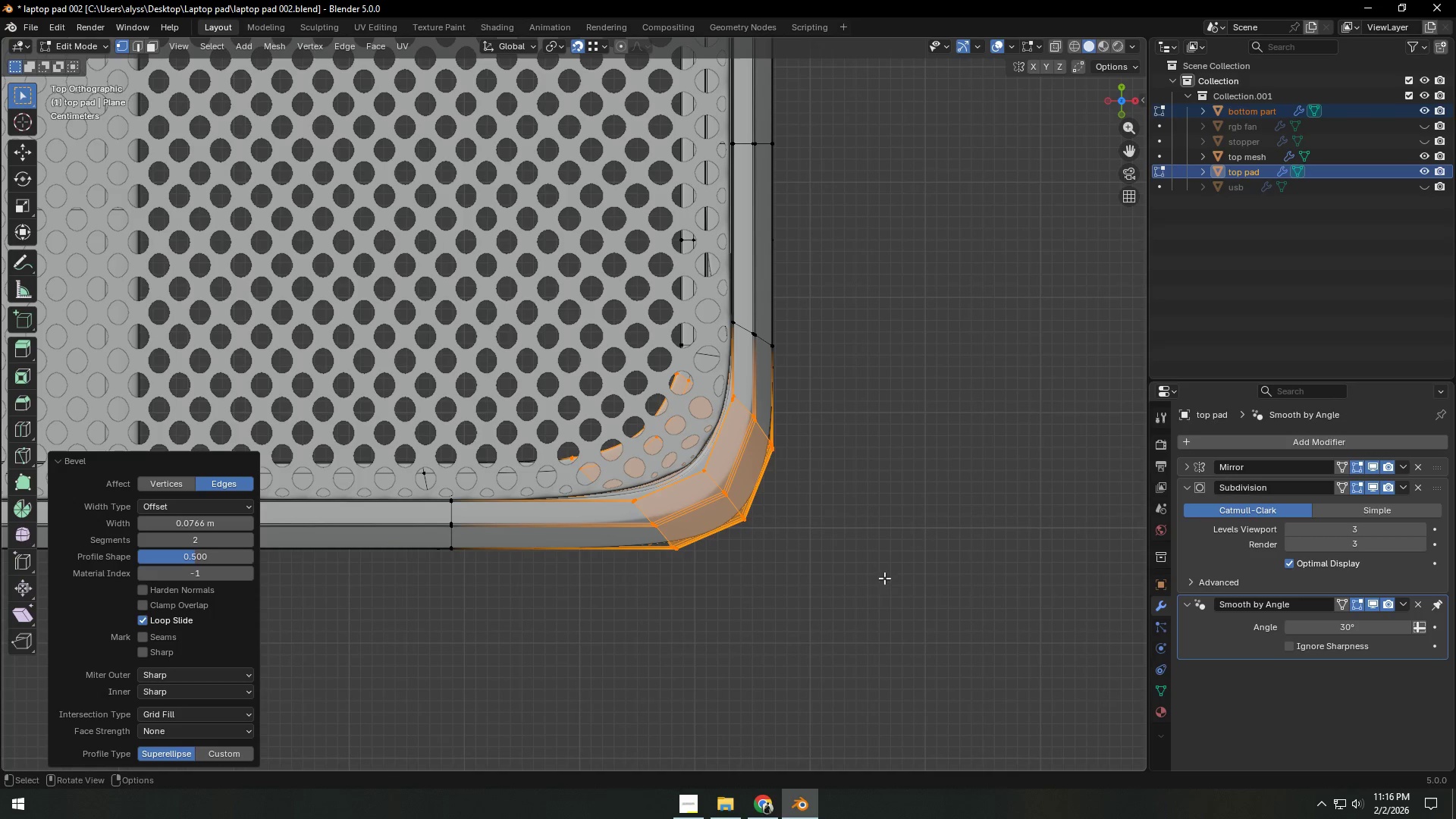 
hold_key(key=ShiftLeft, duration=0.48)
 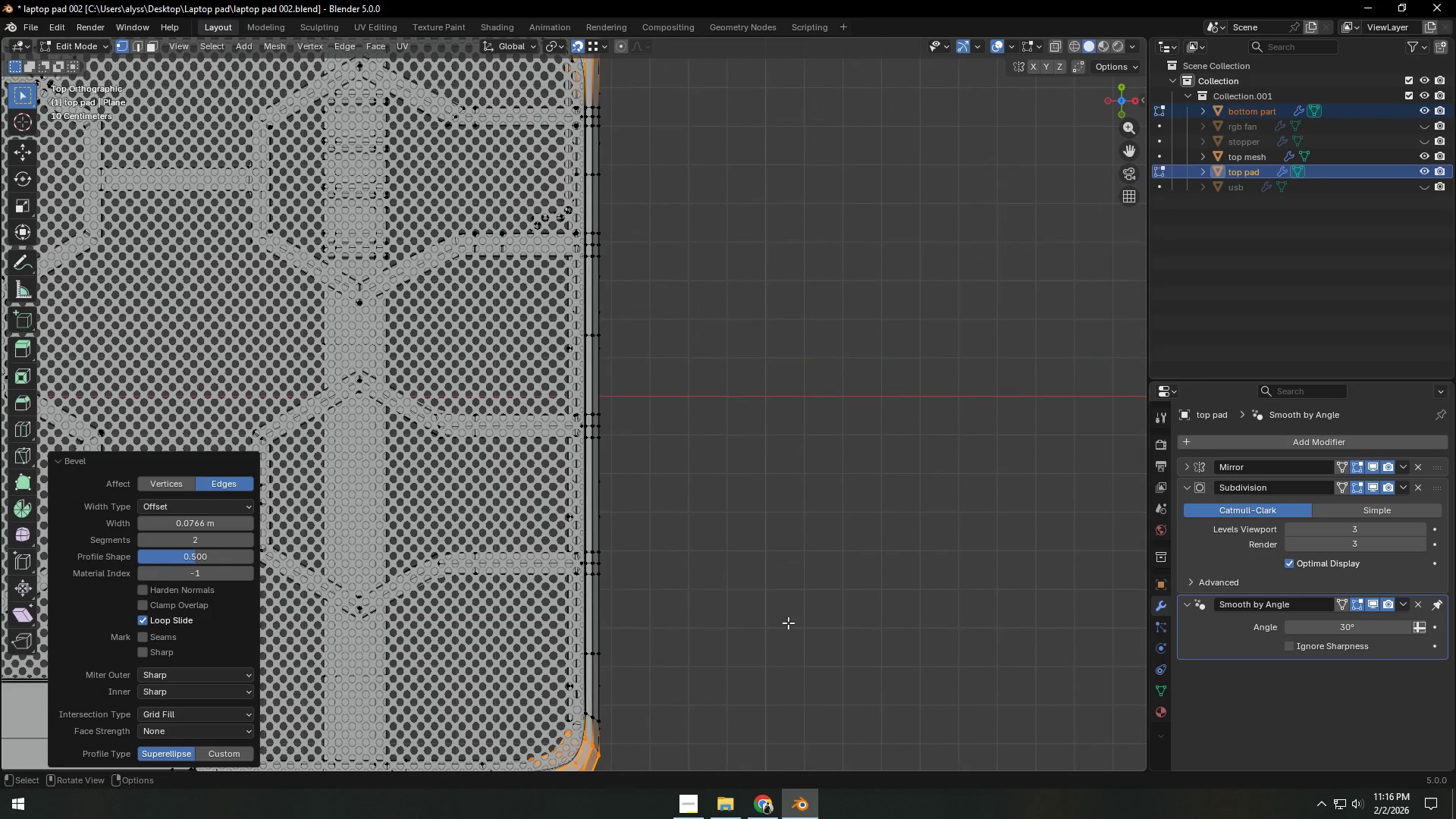 
scroll: coordinate [875, 435], scroll_direction: down, amount: 6.0
 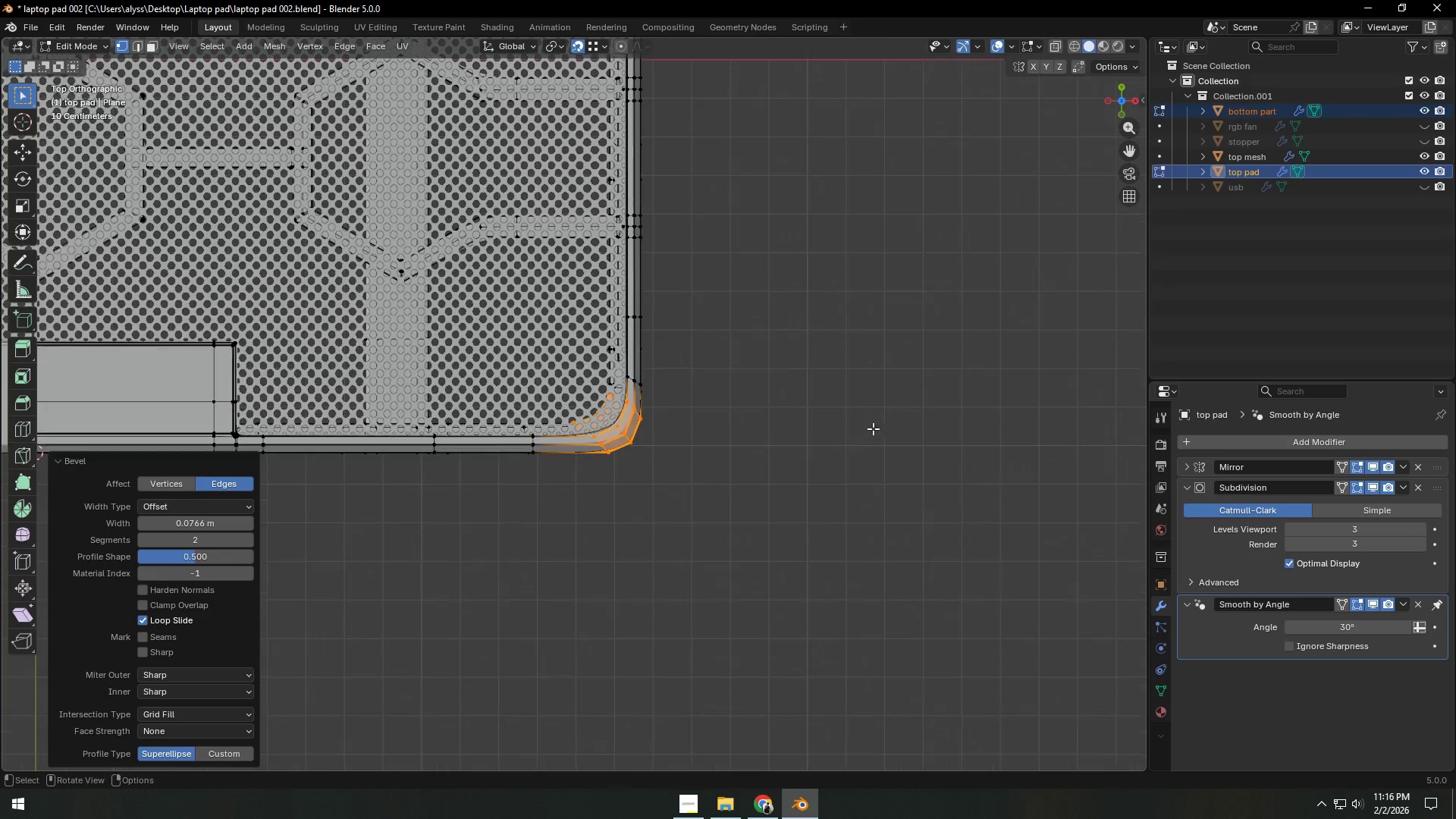 
hold_key(key=ShiftLeft, duration=0.48)
 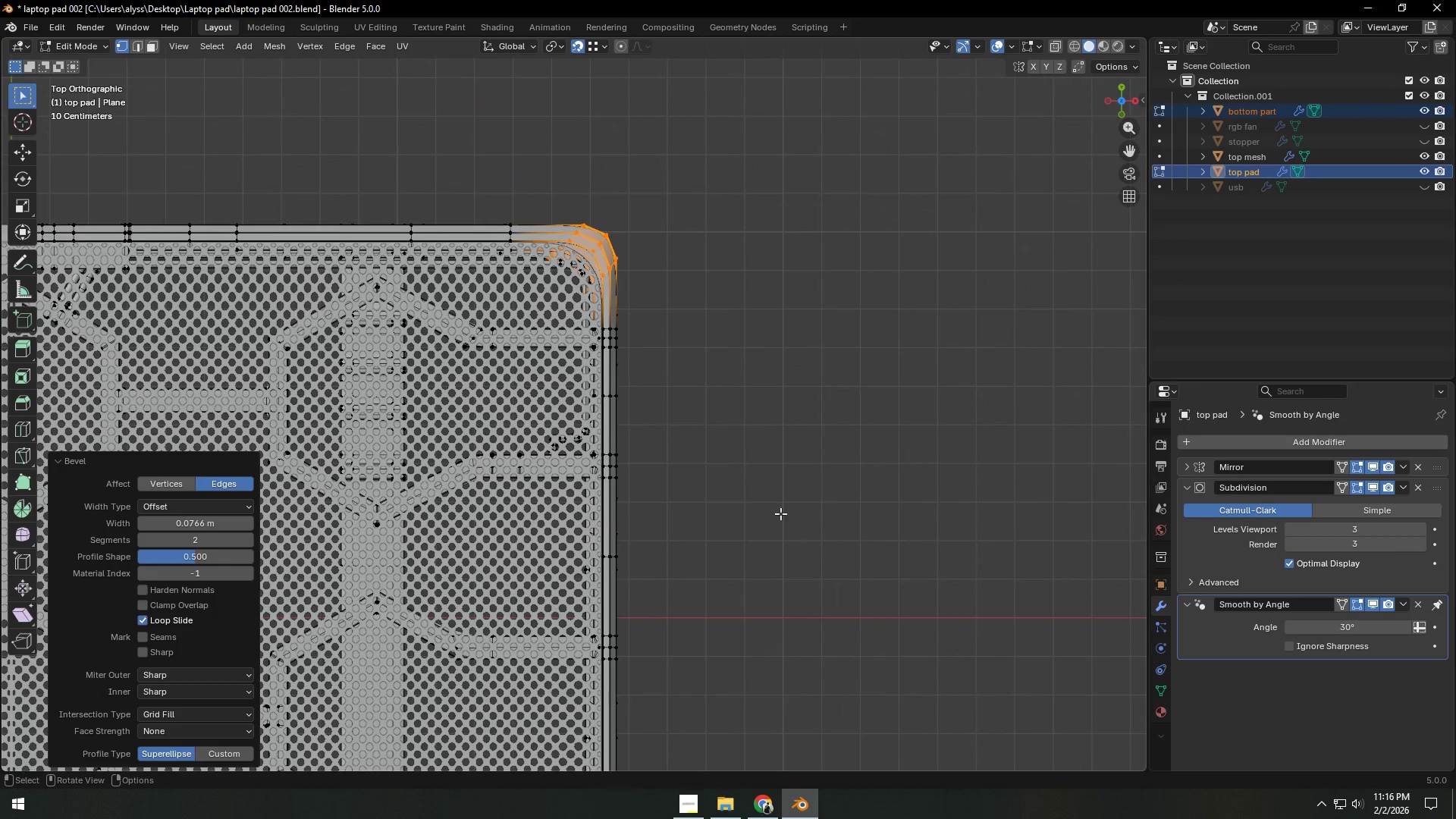 
hold_key(key=ShiftLeft, duration=0.39)
 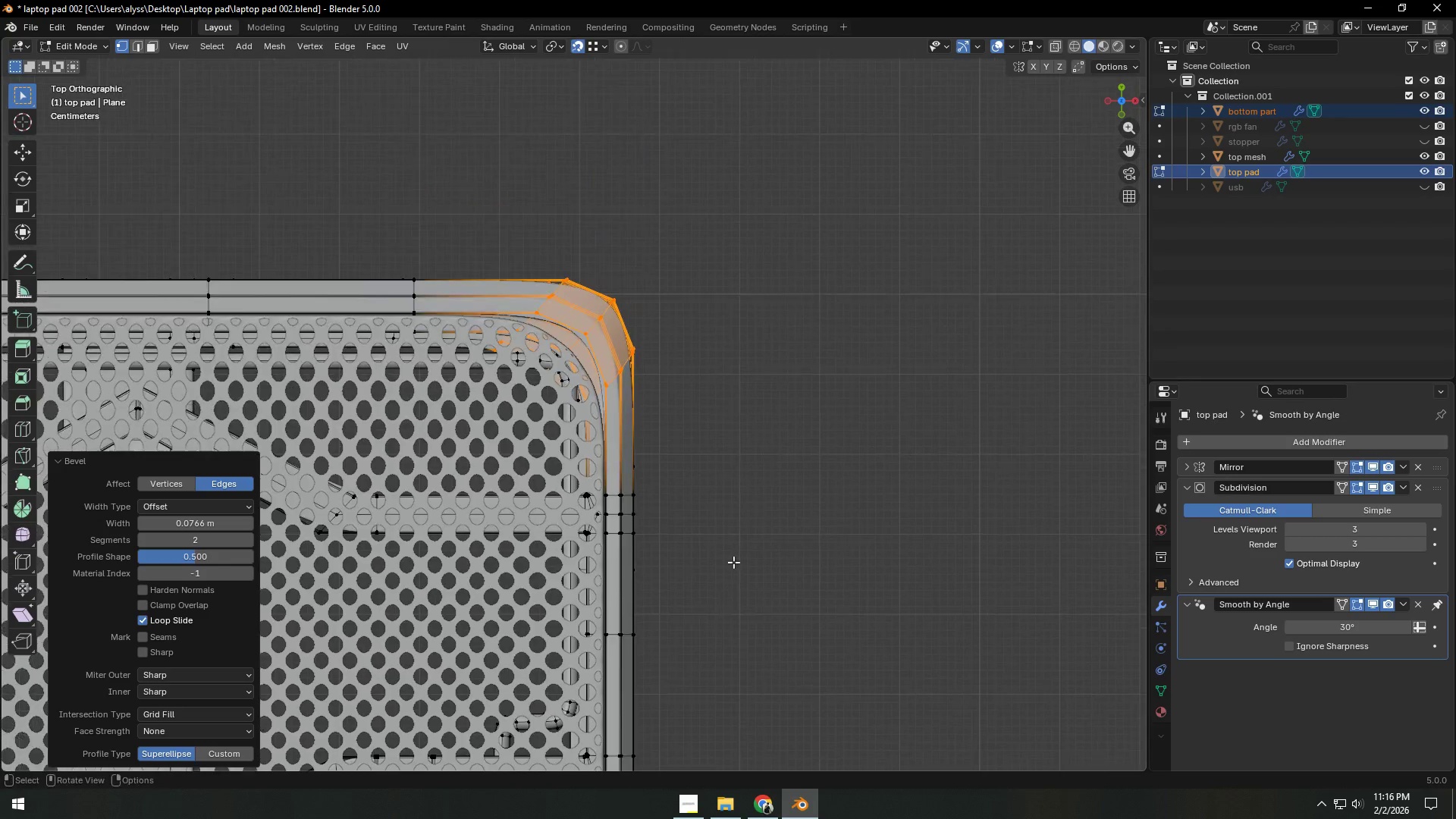 
scroll: coordinate [733, 562], scroll_direction: up, amount: 9.0
 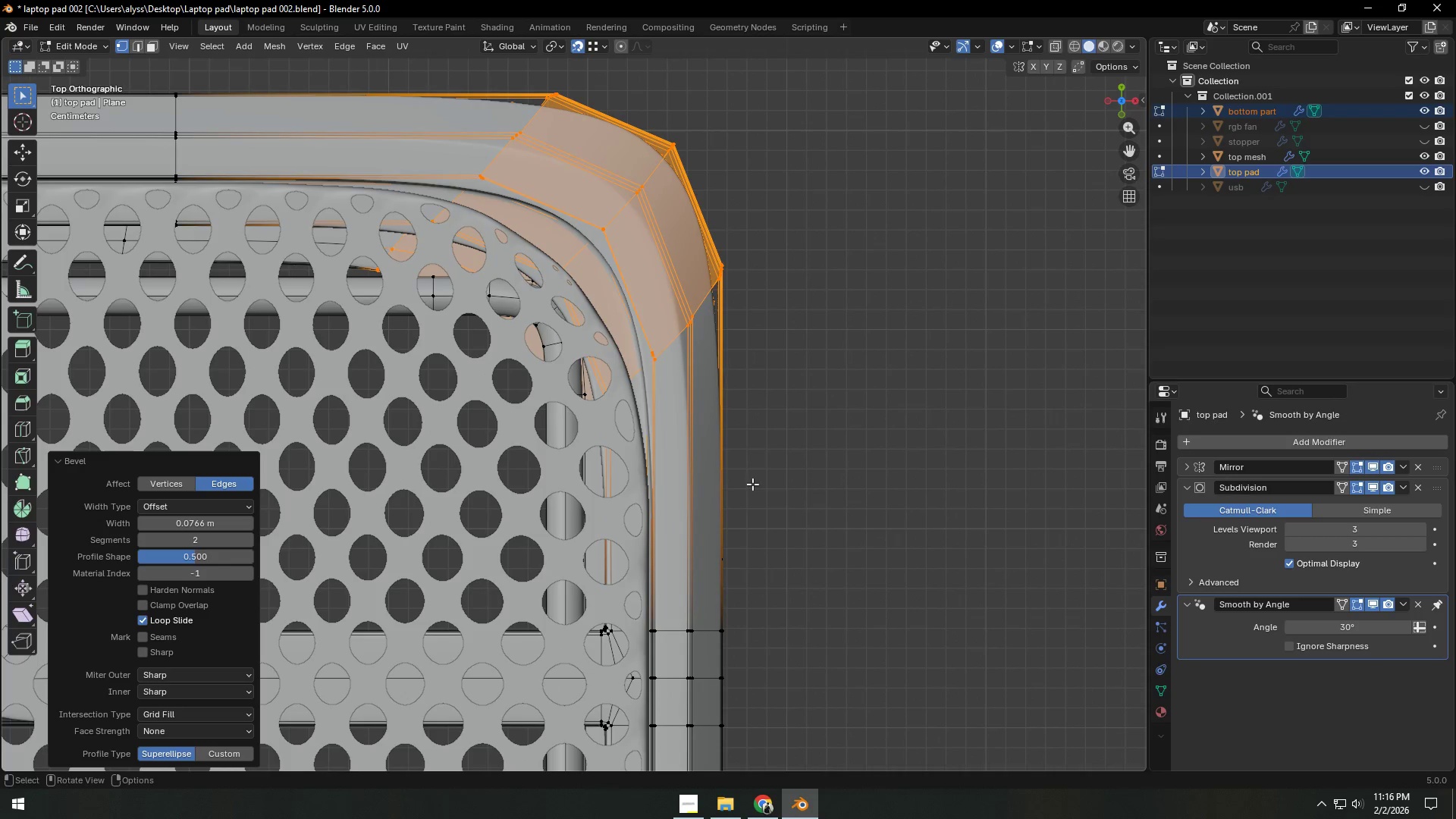 
wait(5.7)
 